 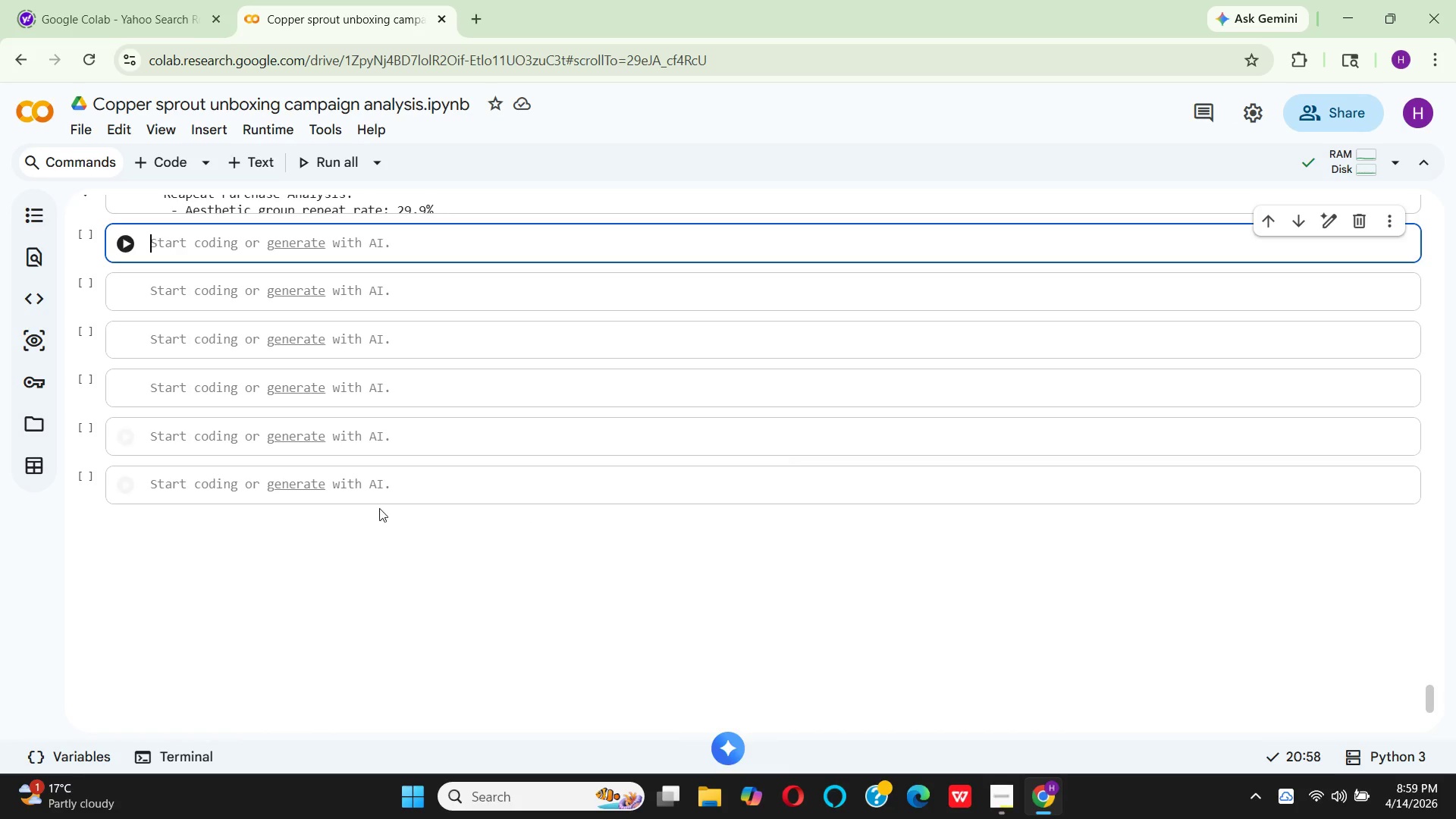 
key(Shift+3)
 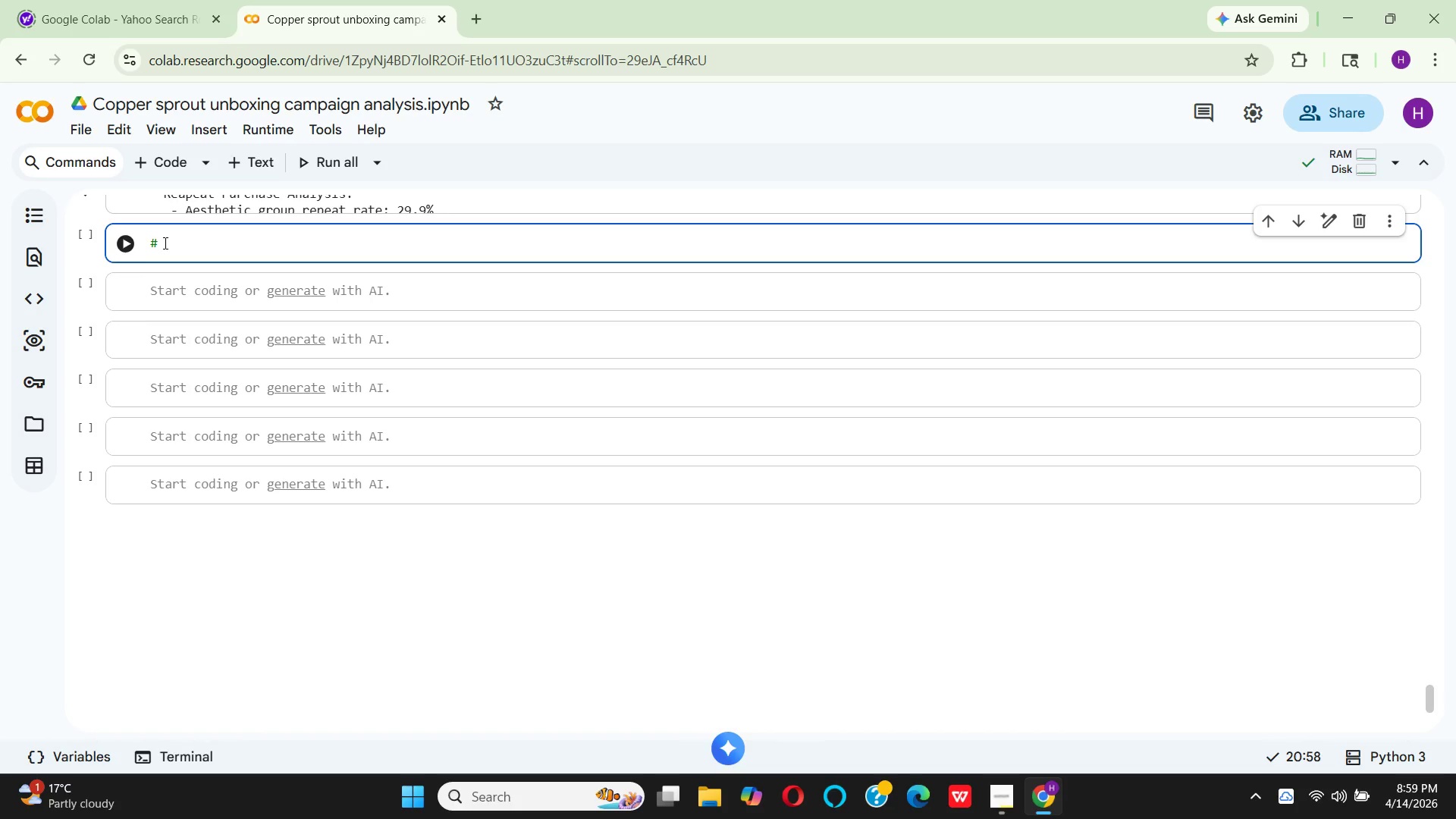 
hold_key(key=Equal, duration=1.51)
 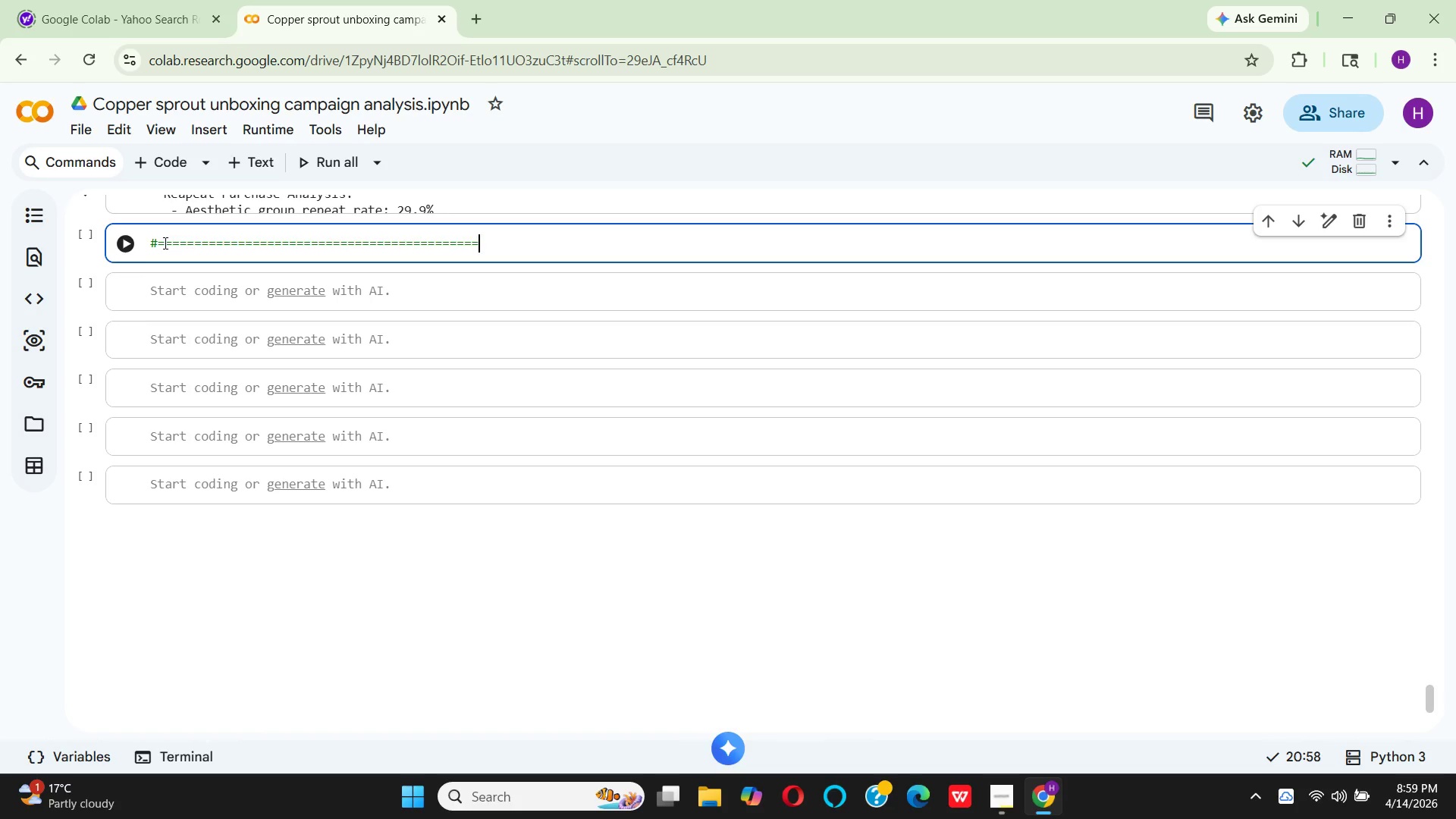 
hold_key(key=Equal, duration=0.45)
 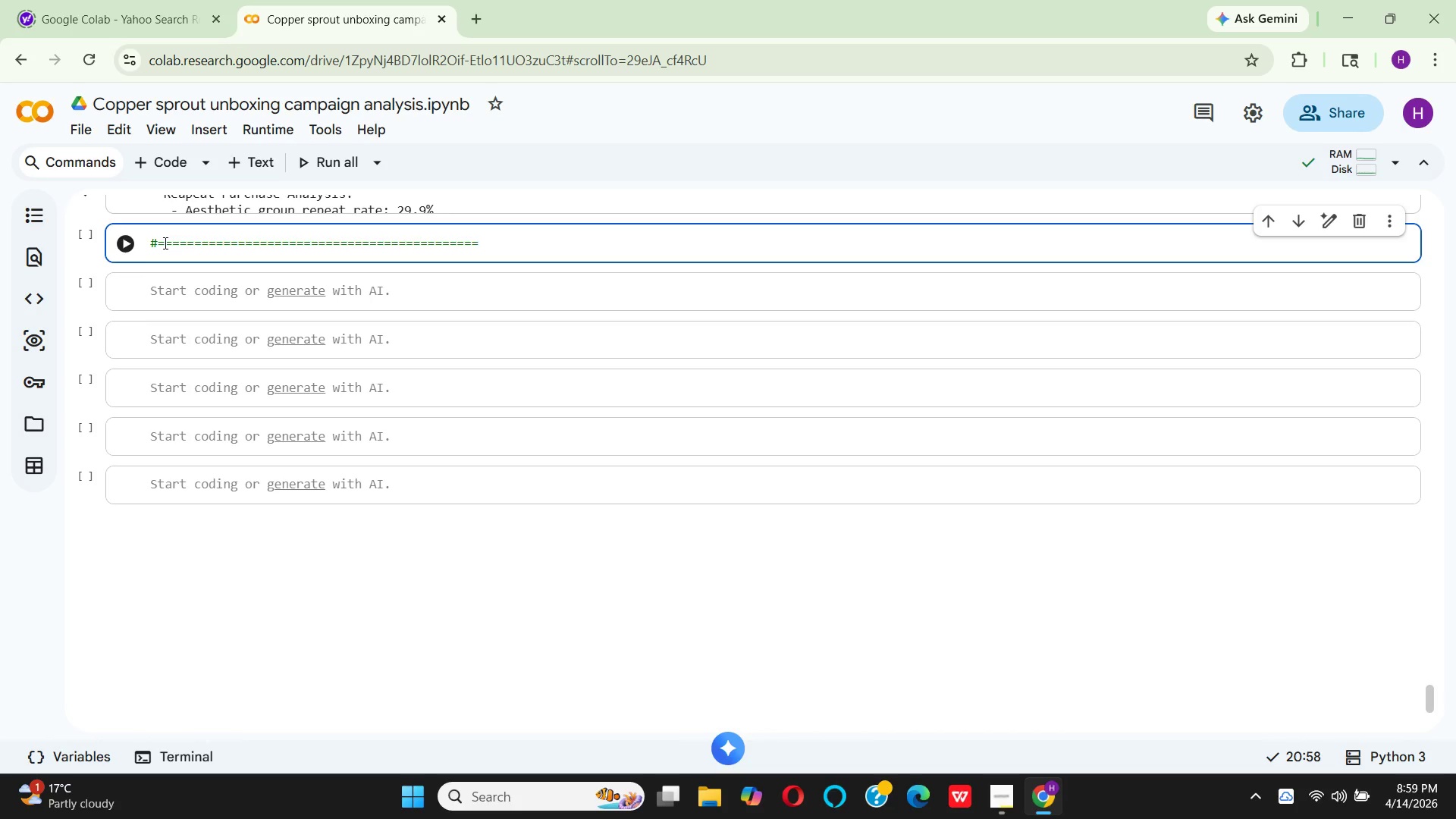 
hold_key(key=Backspace, duration=0.31)
 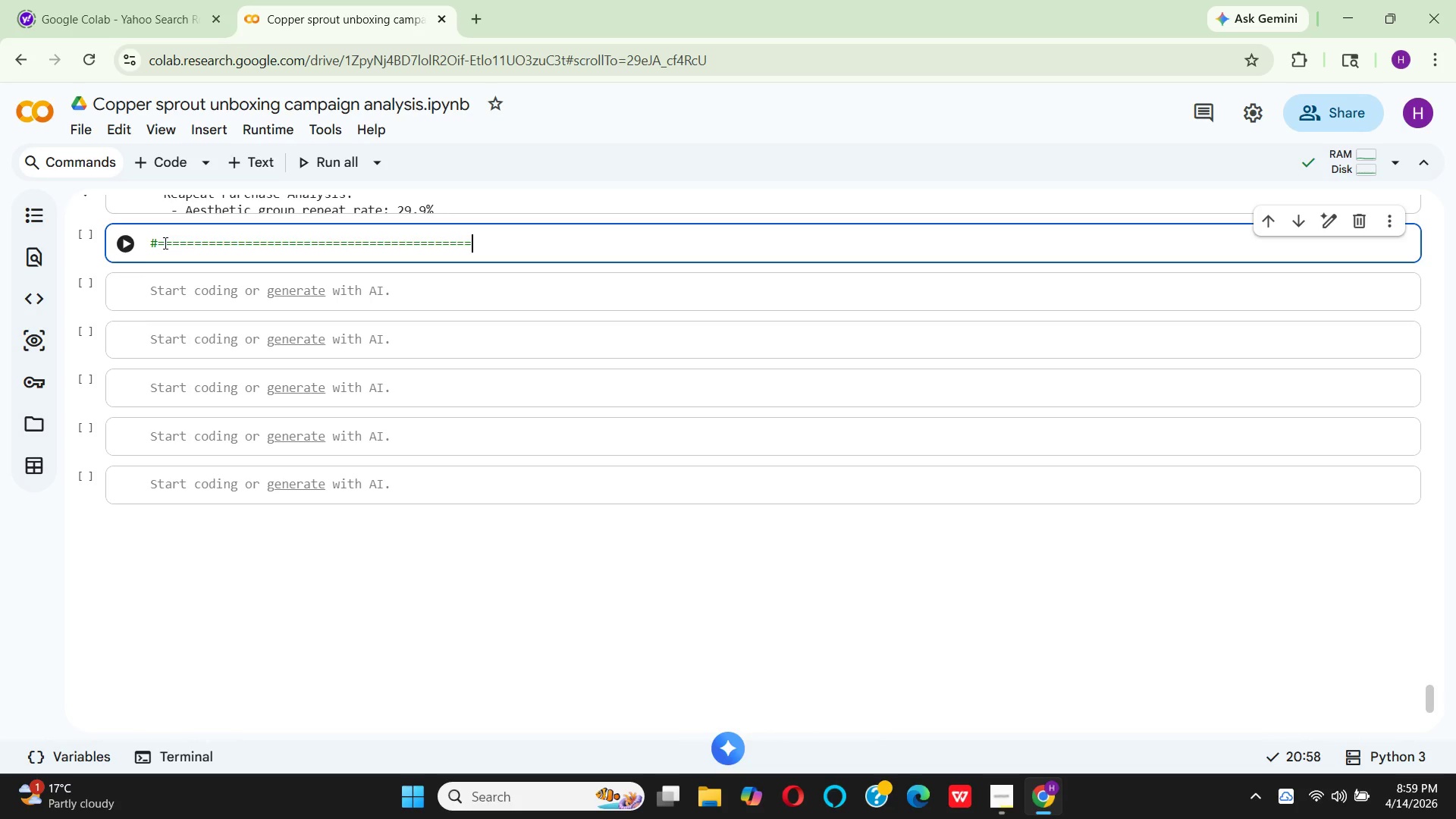 
key(Enter)
 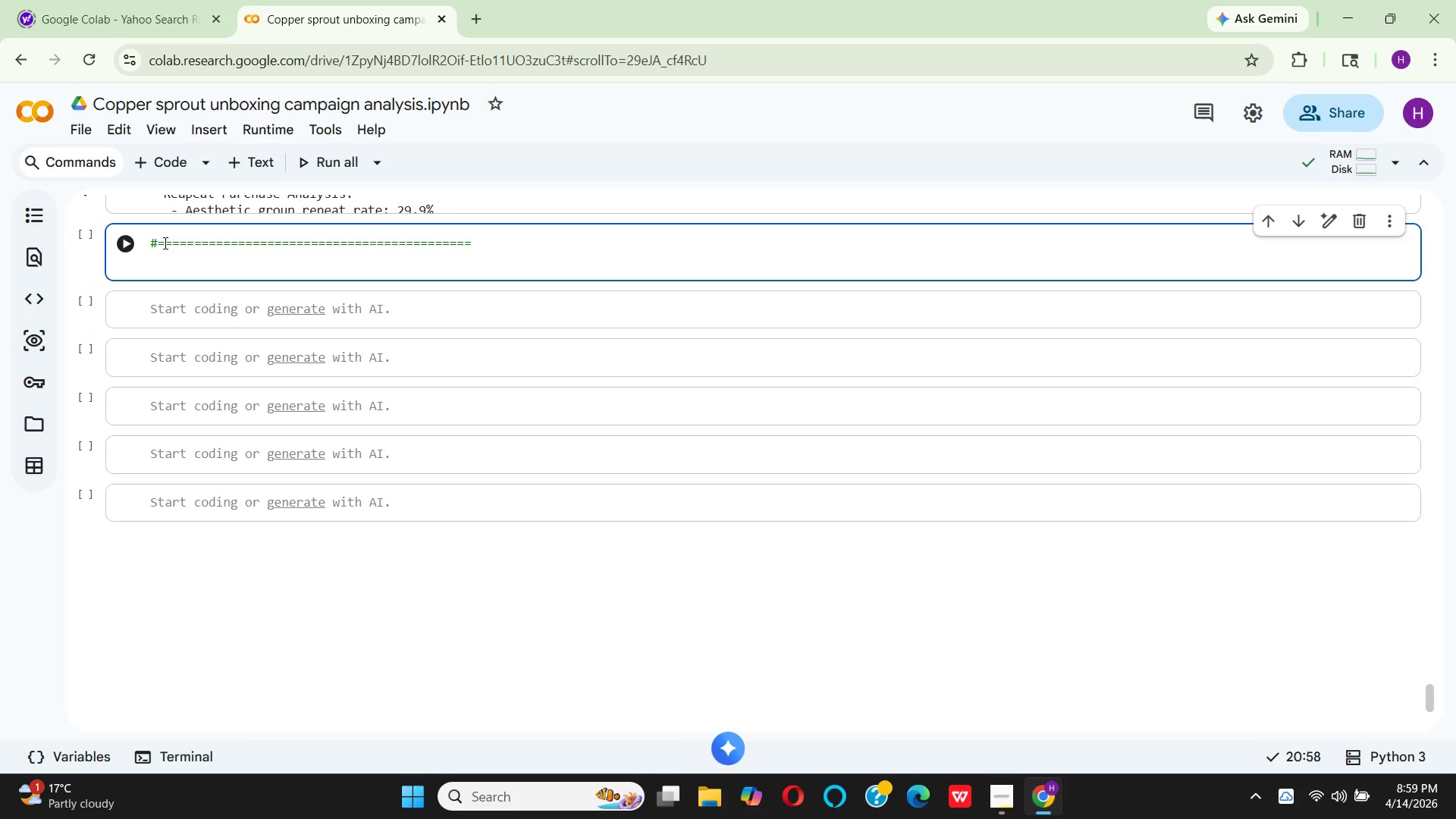 
type(   # STEP:)
 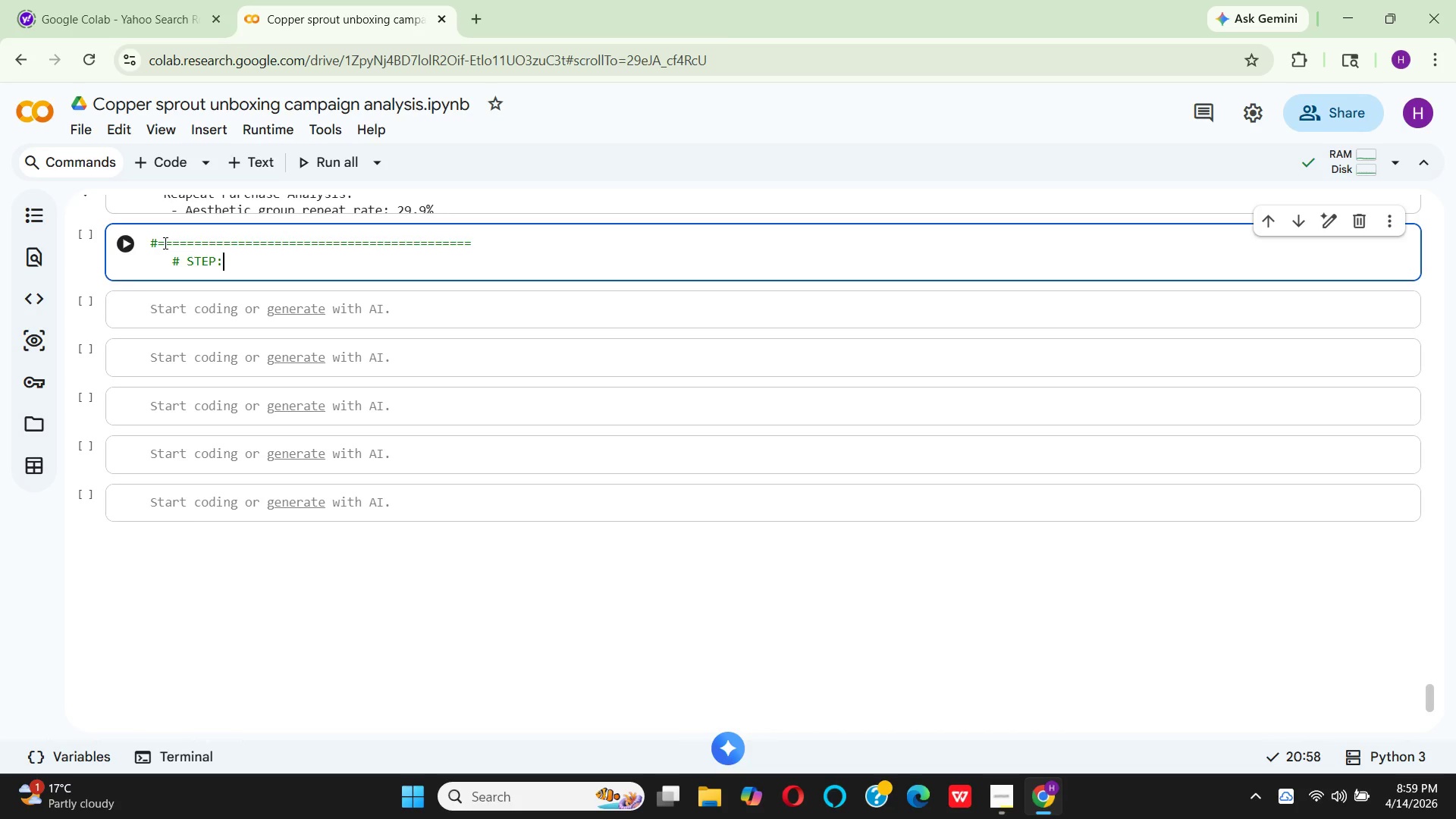 
type(8)
key(Backspace)
key(Backspace)
type( 8: STATISTICAL TEST 1 -AOV COMPARITION(MANN-WHI)
 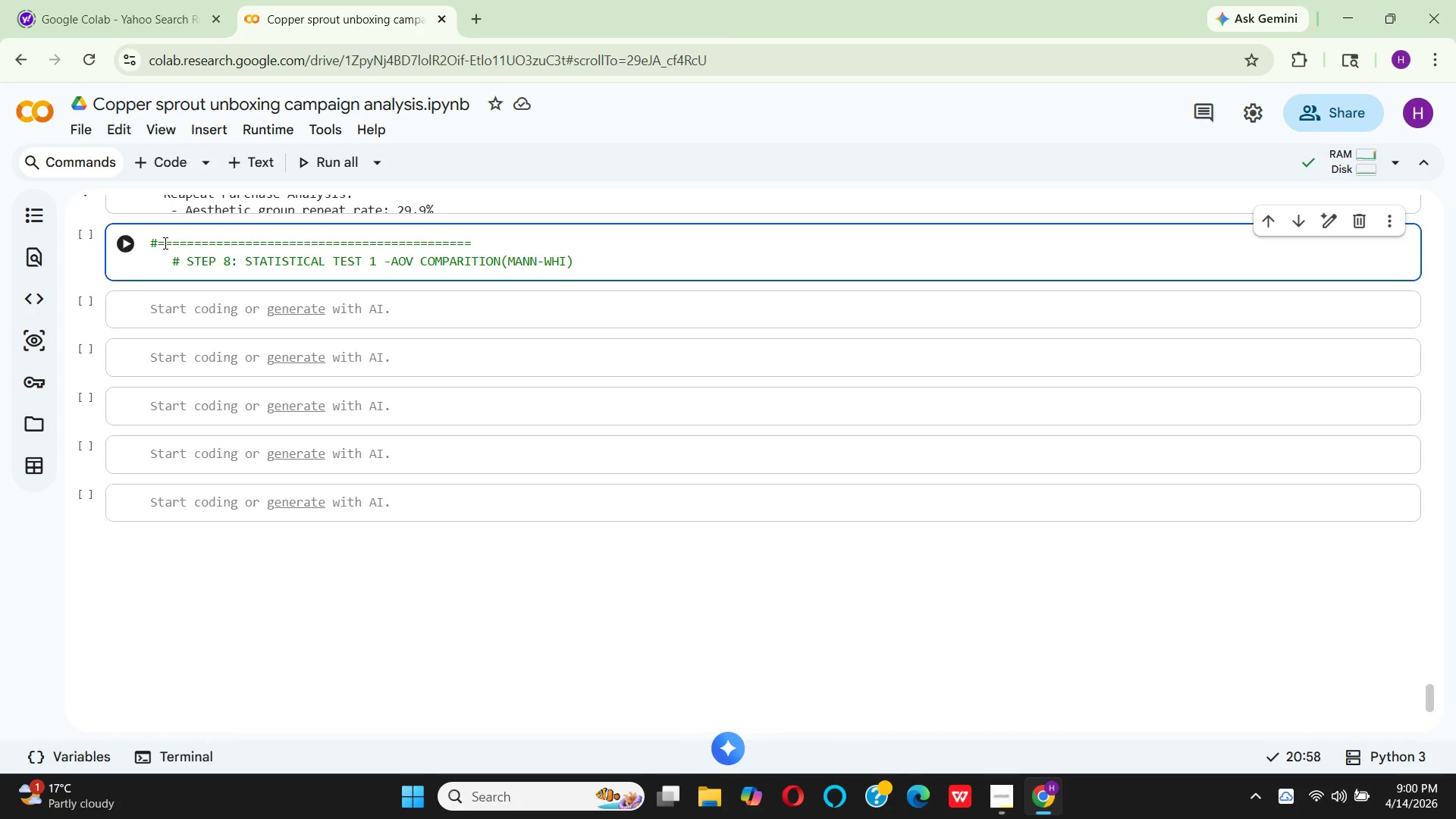 
wait(6.44)
 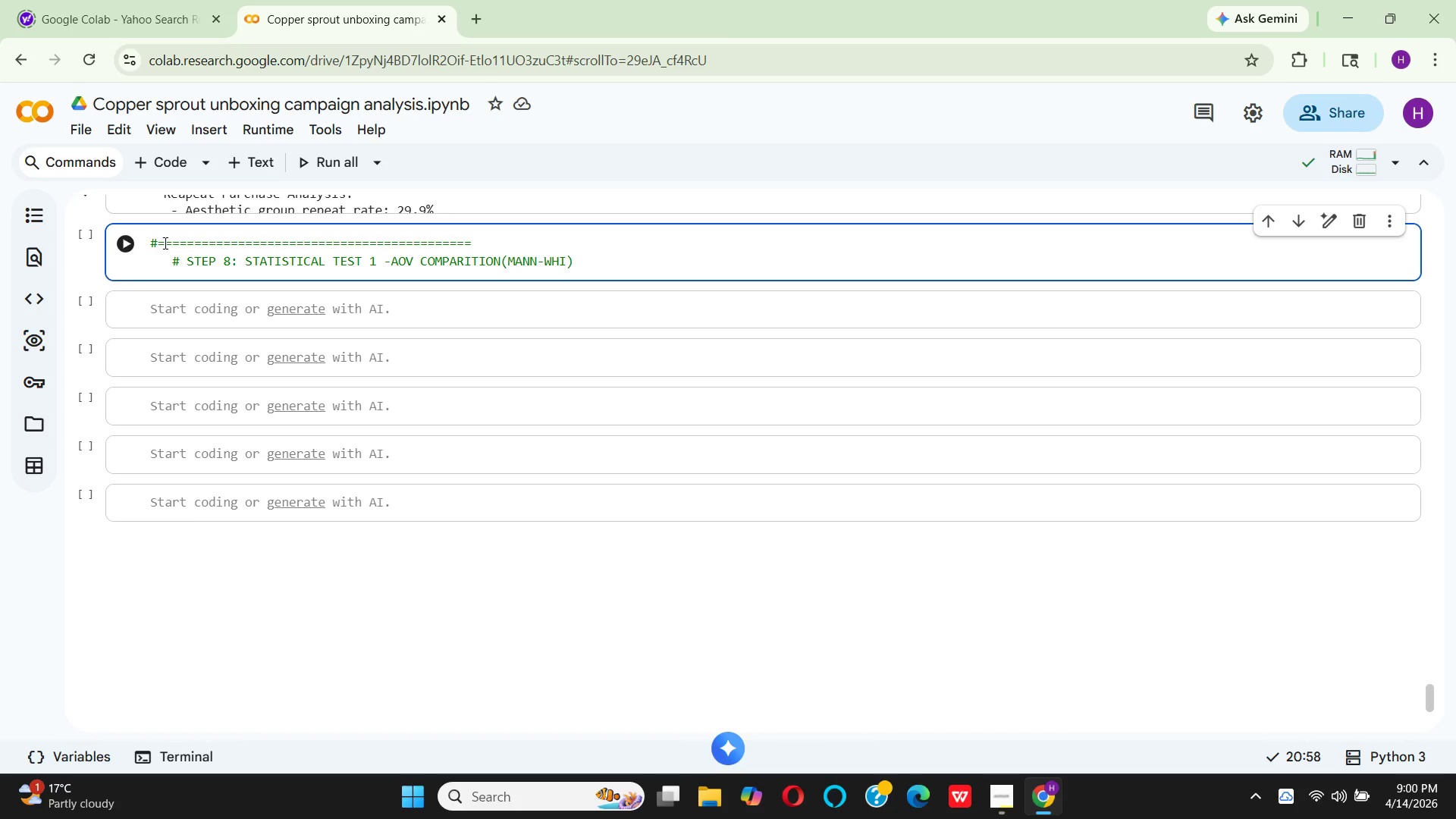 
type(TNEY U)
 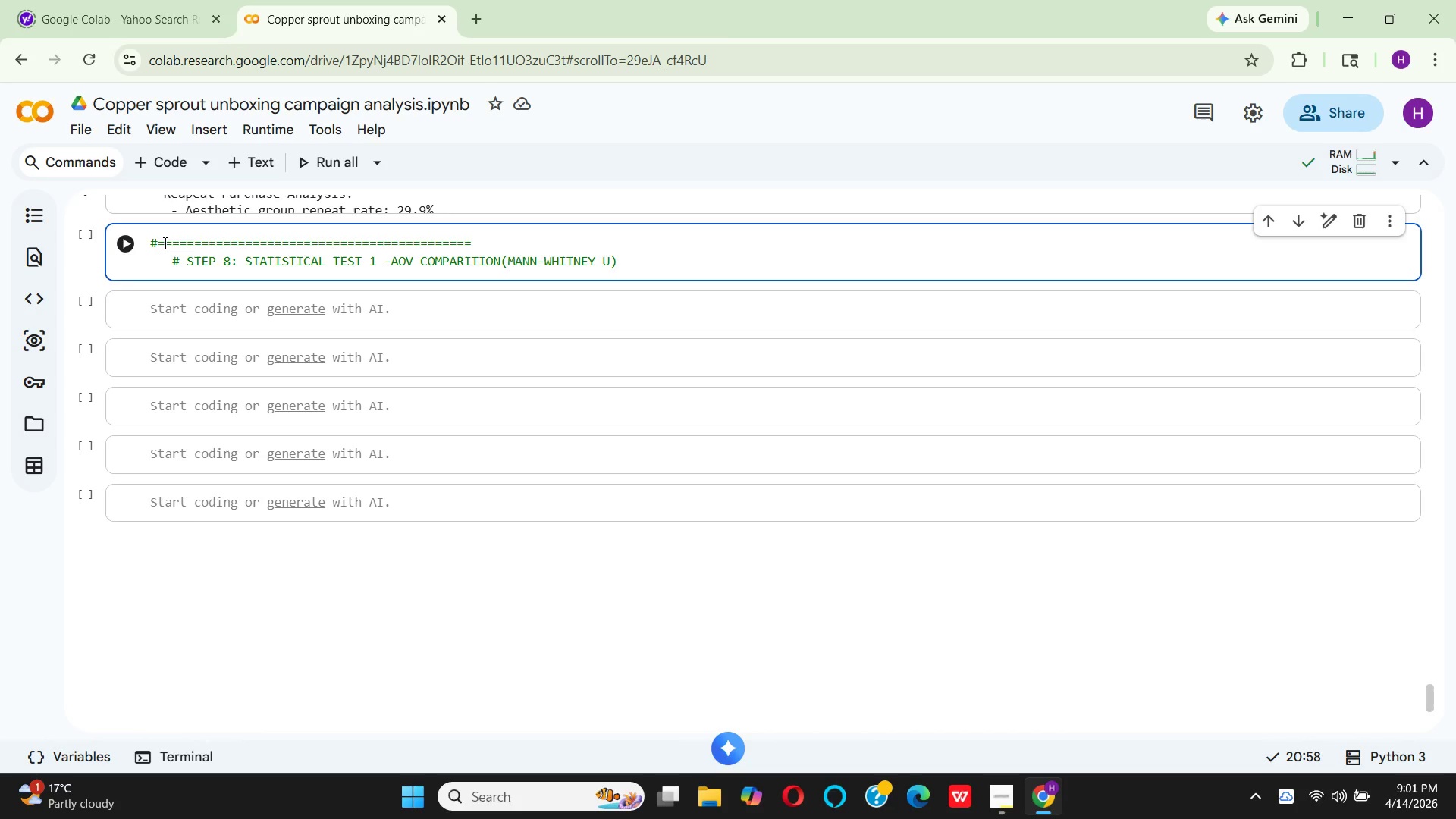 
key(ArrowRight)
 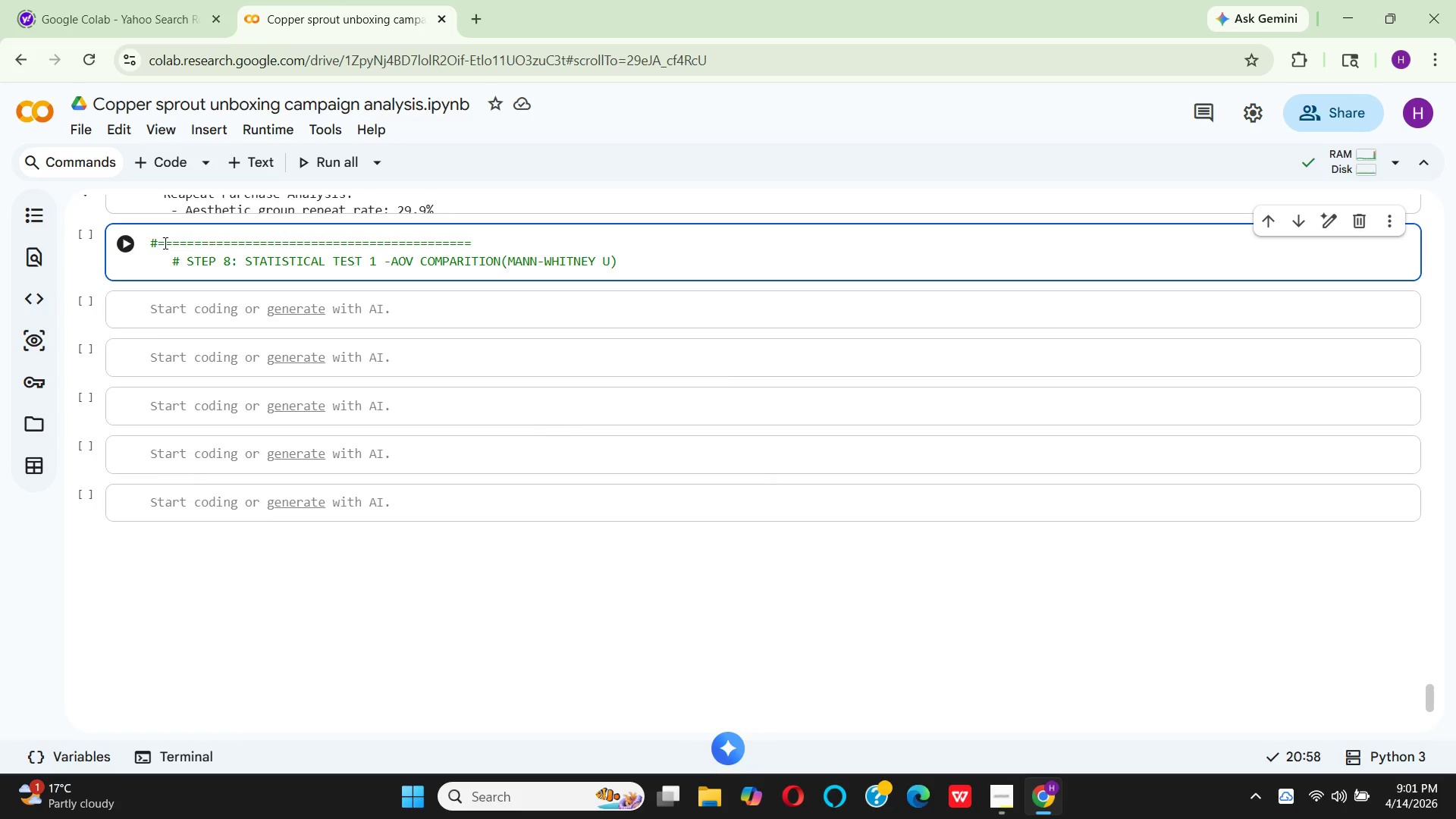 
key(Enter)
 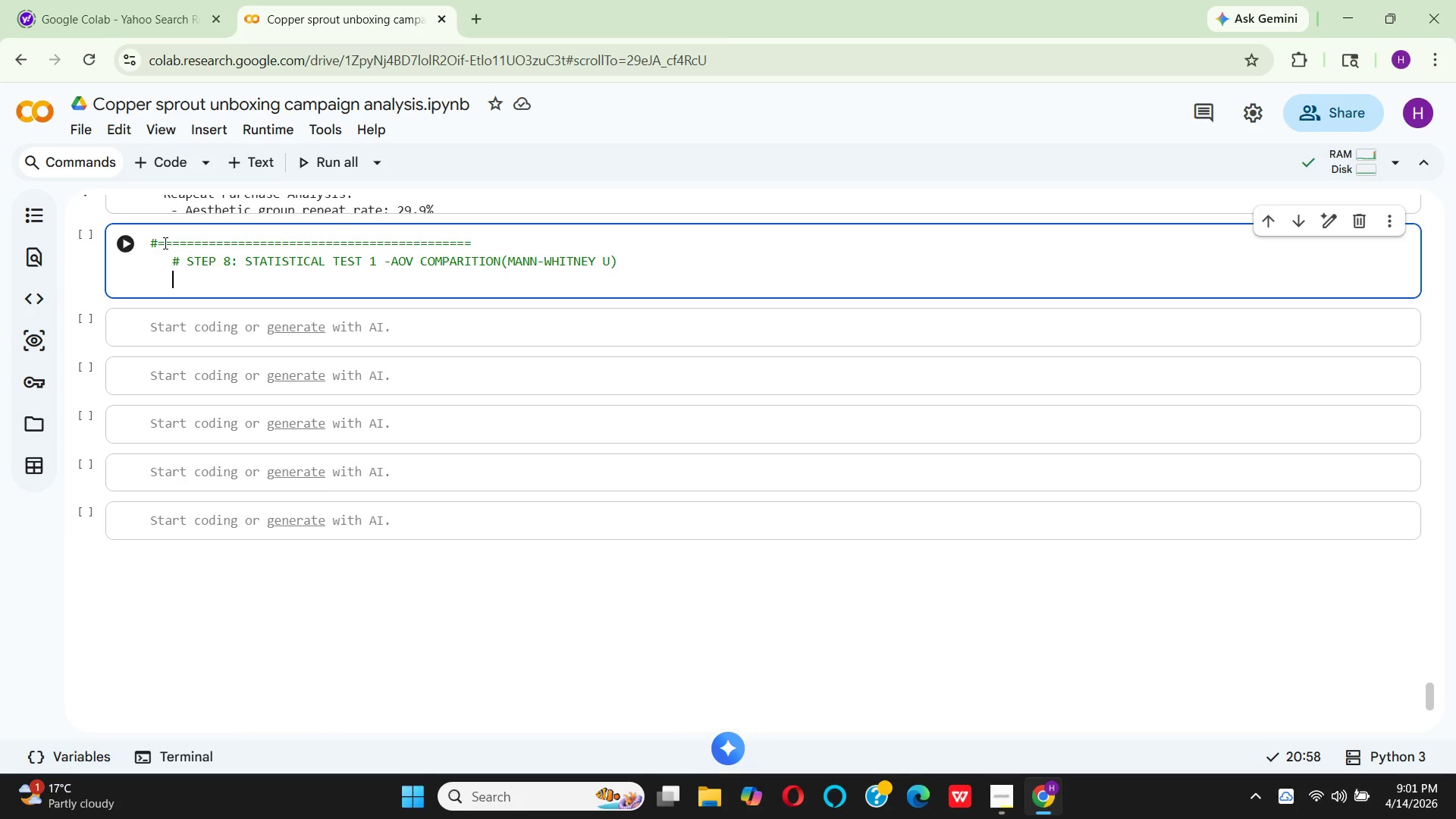 
key(Backspace)
 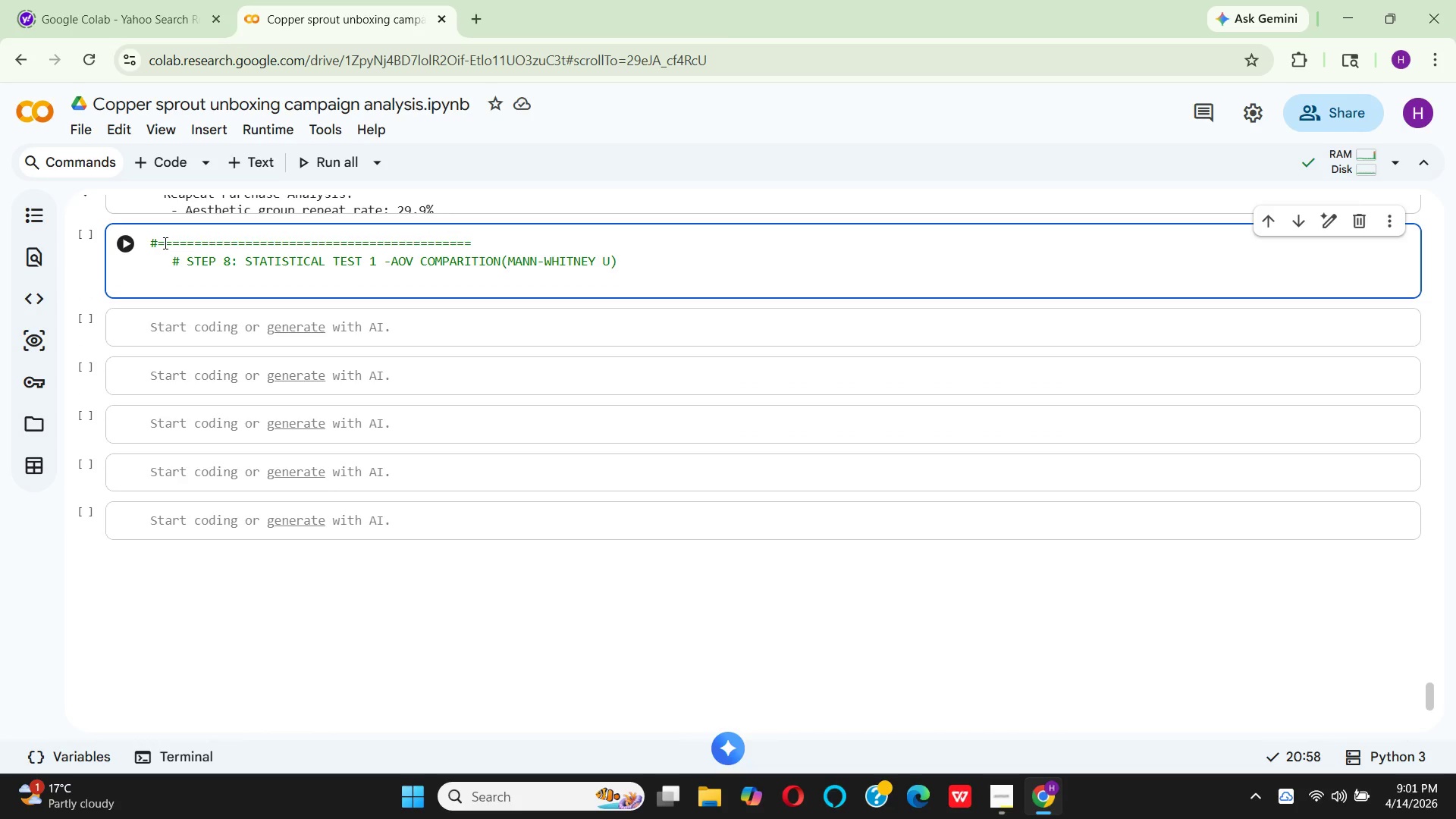 
key(Backspace)
 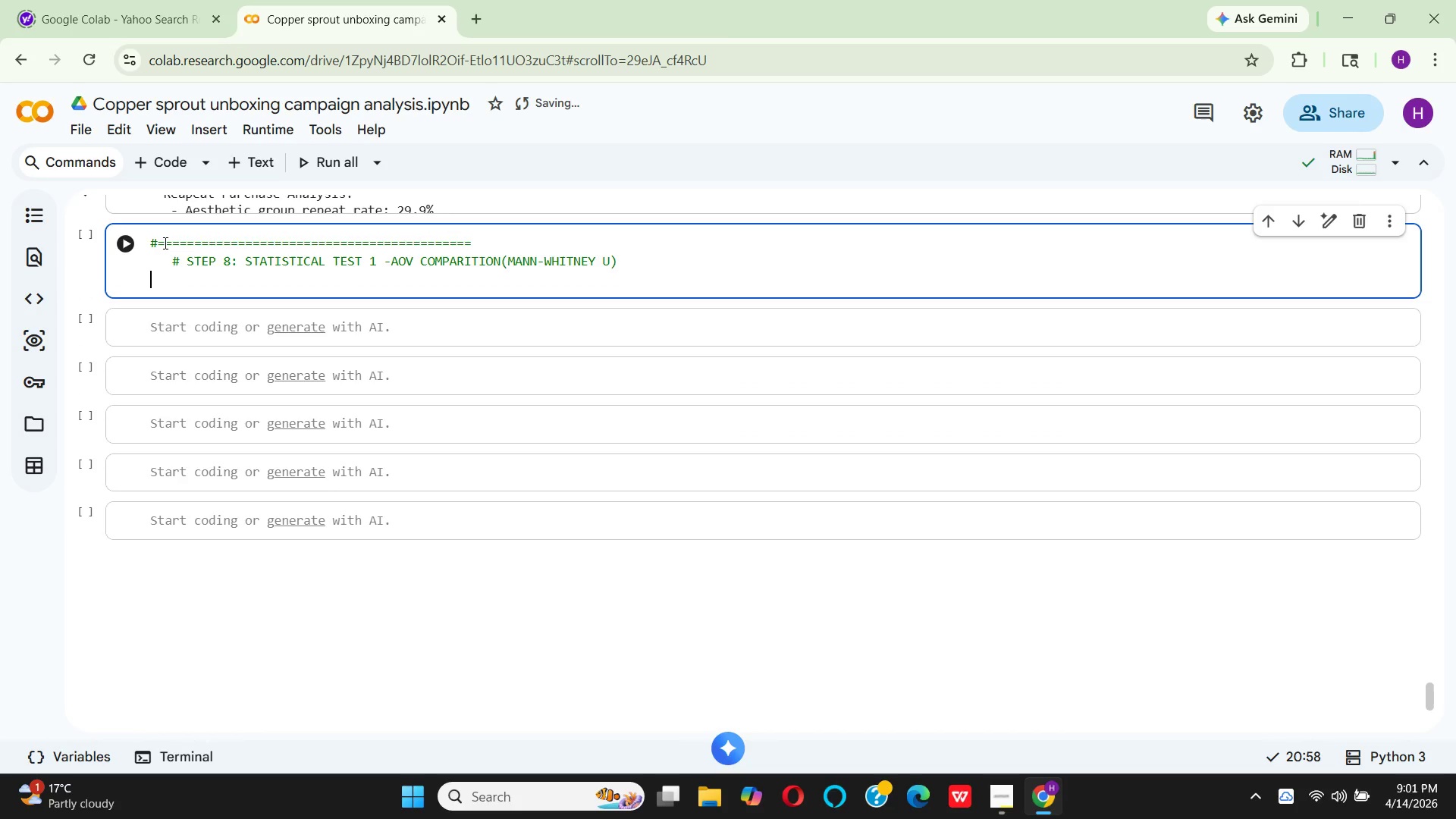 
key(Shift+3)
 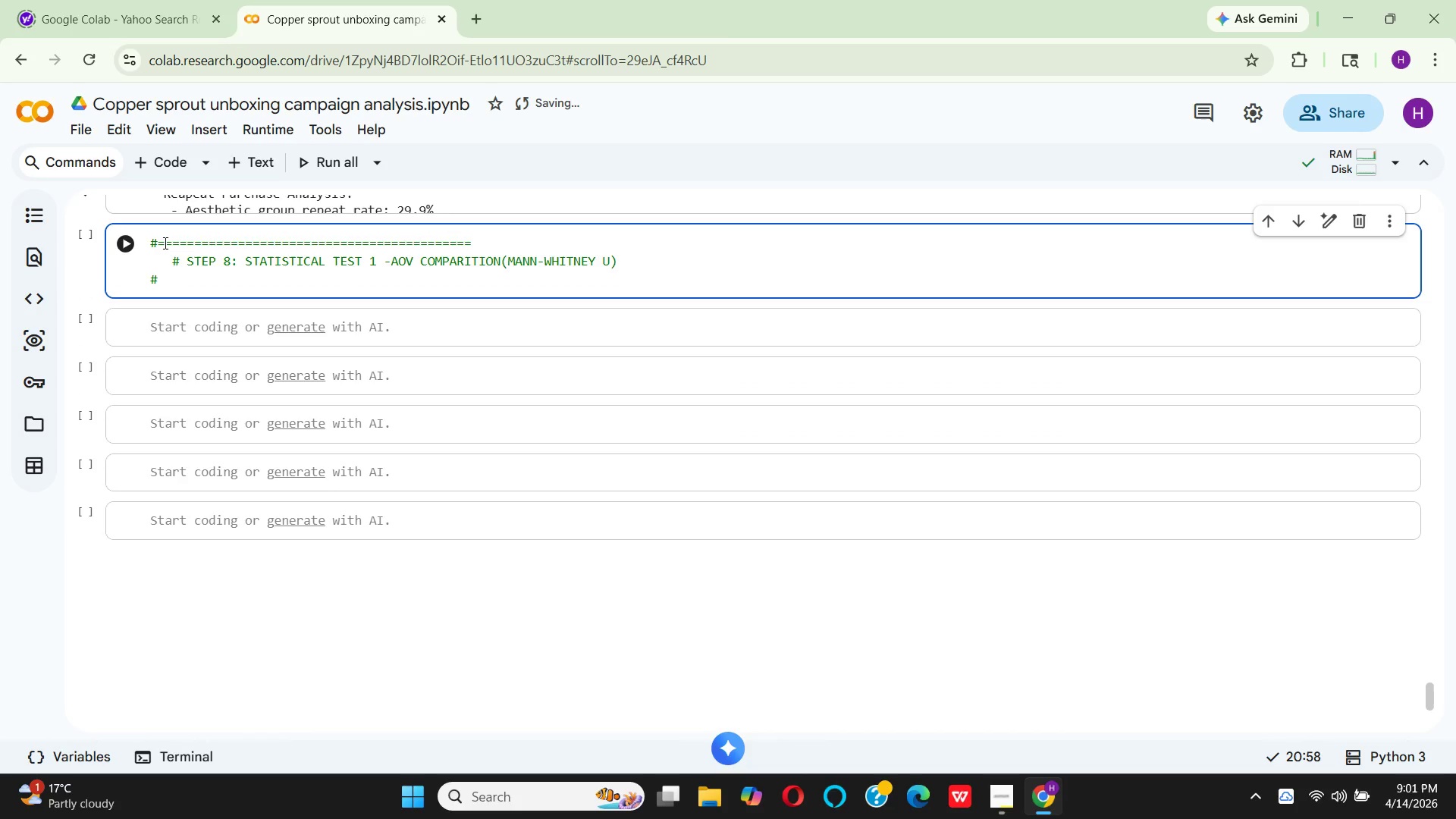 
hold_key(key=Equal, duration=1.53)
 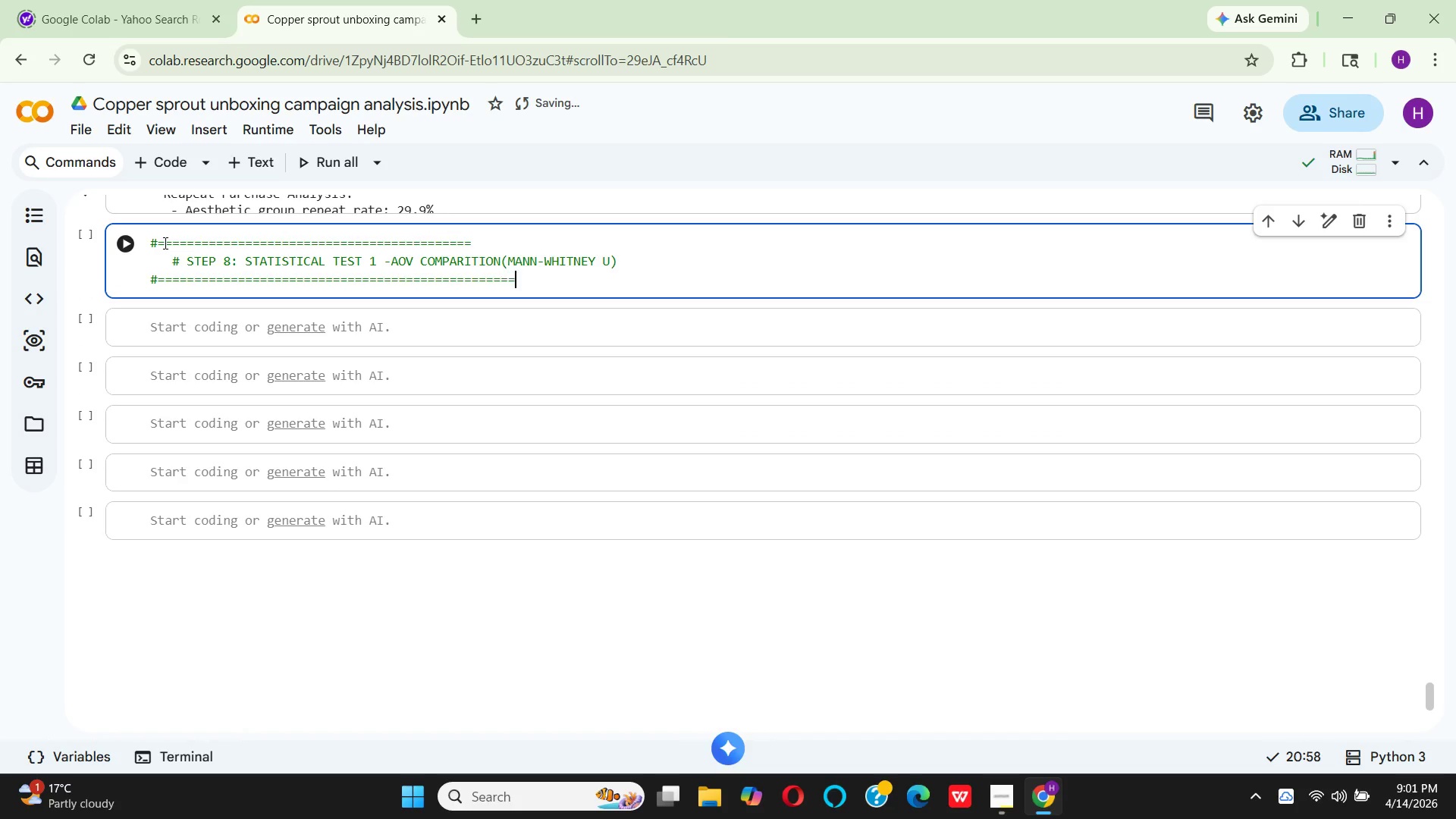 
hold_key(key=Equal, duration=0.64)
 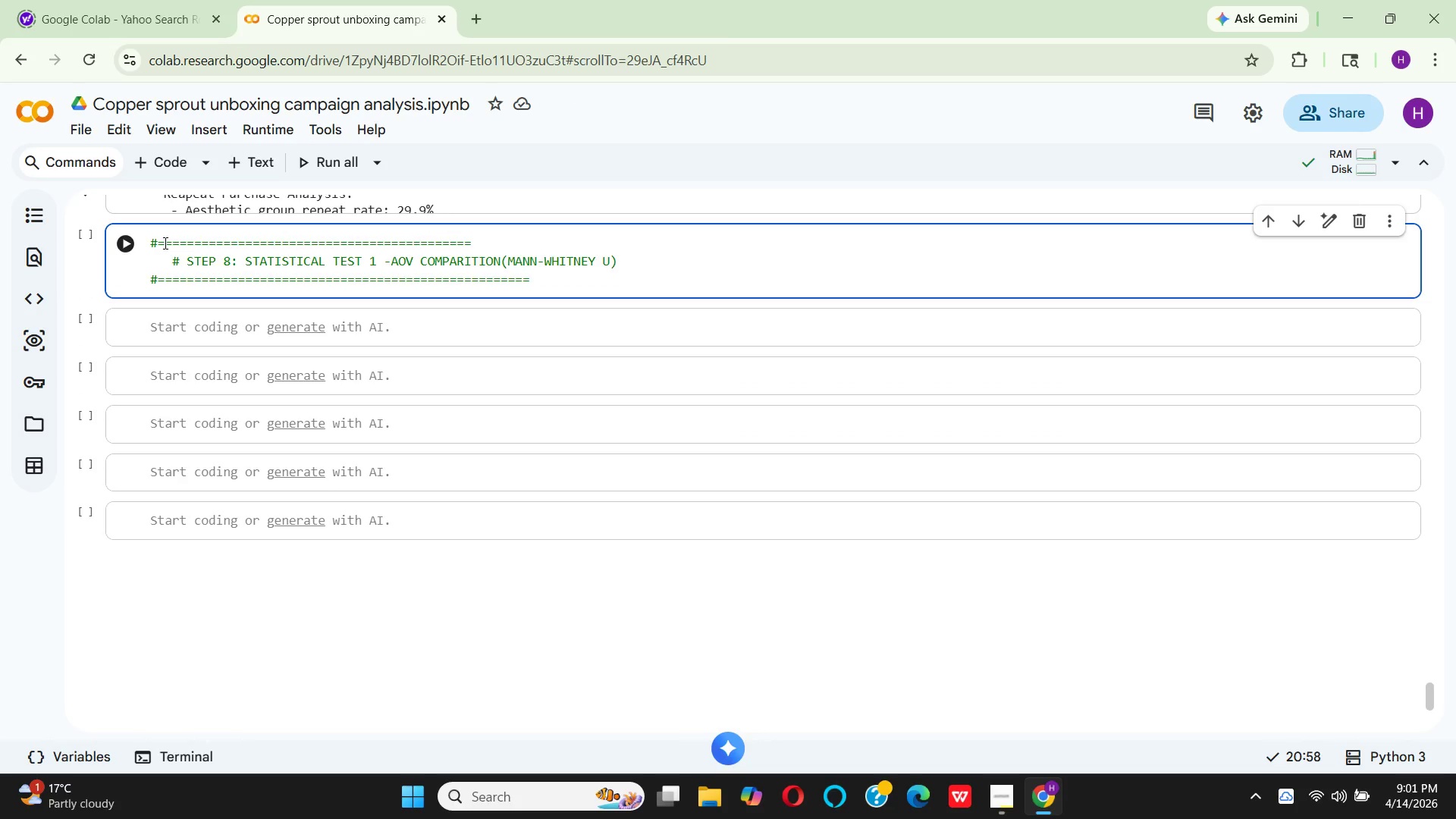 
key(Enter)
 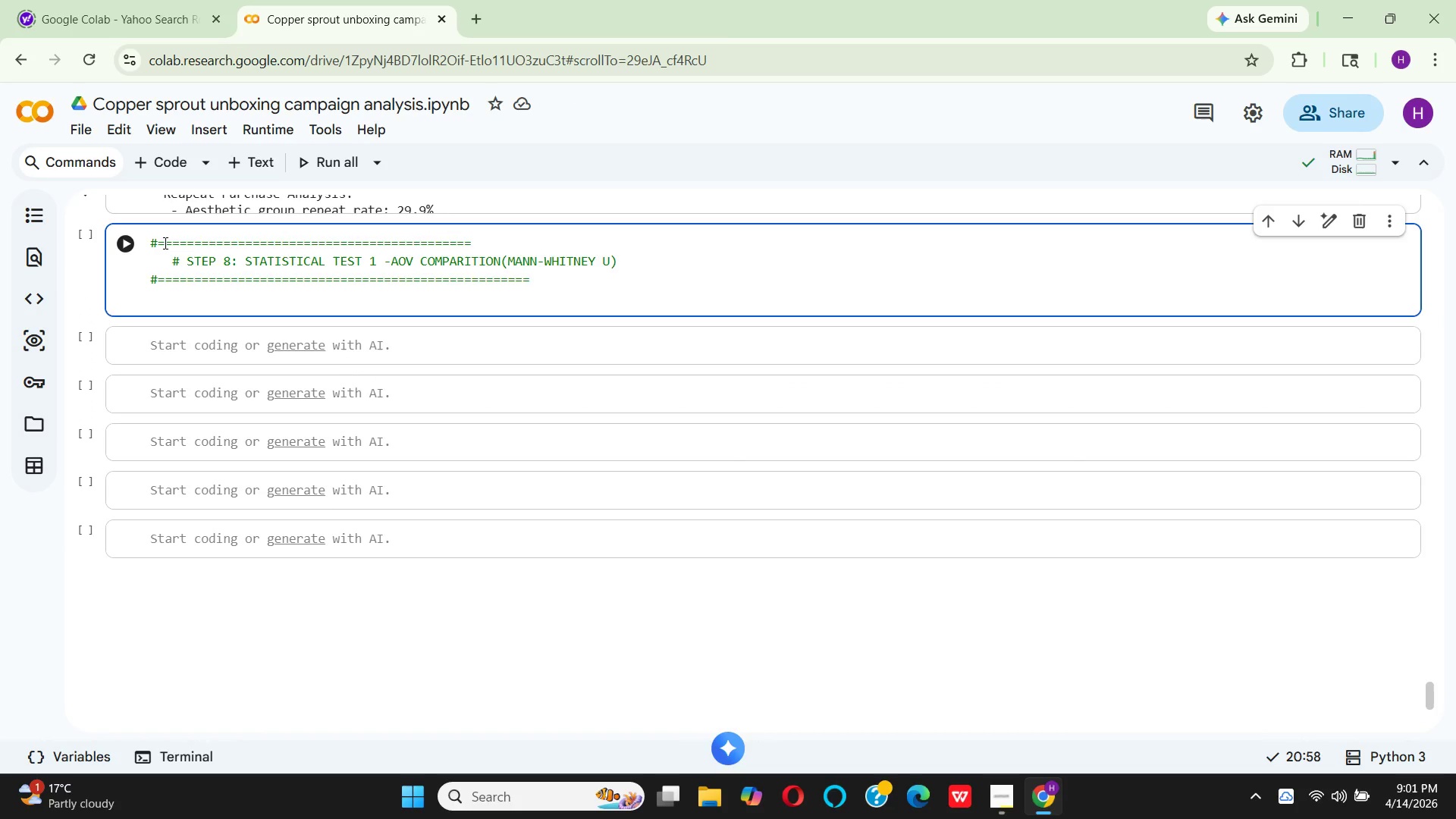 
key(CapsLock)
 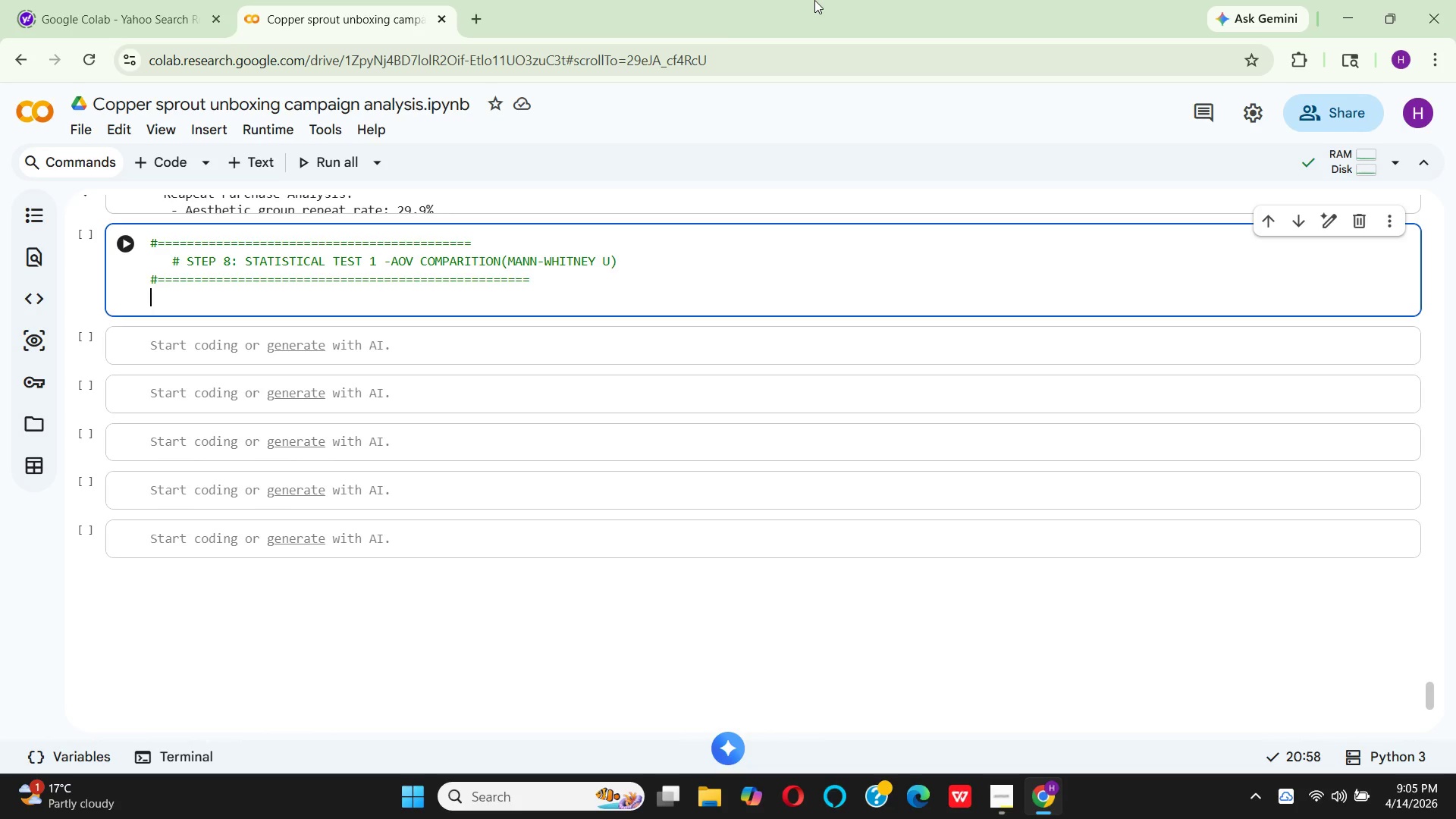 
wait(271.22)
 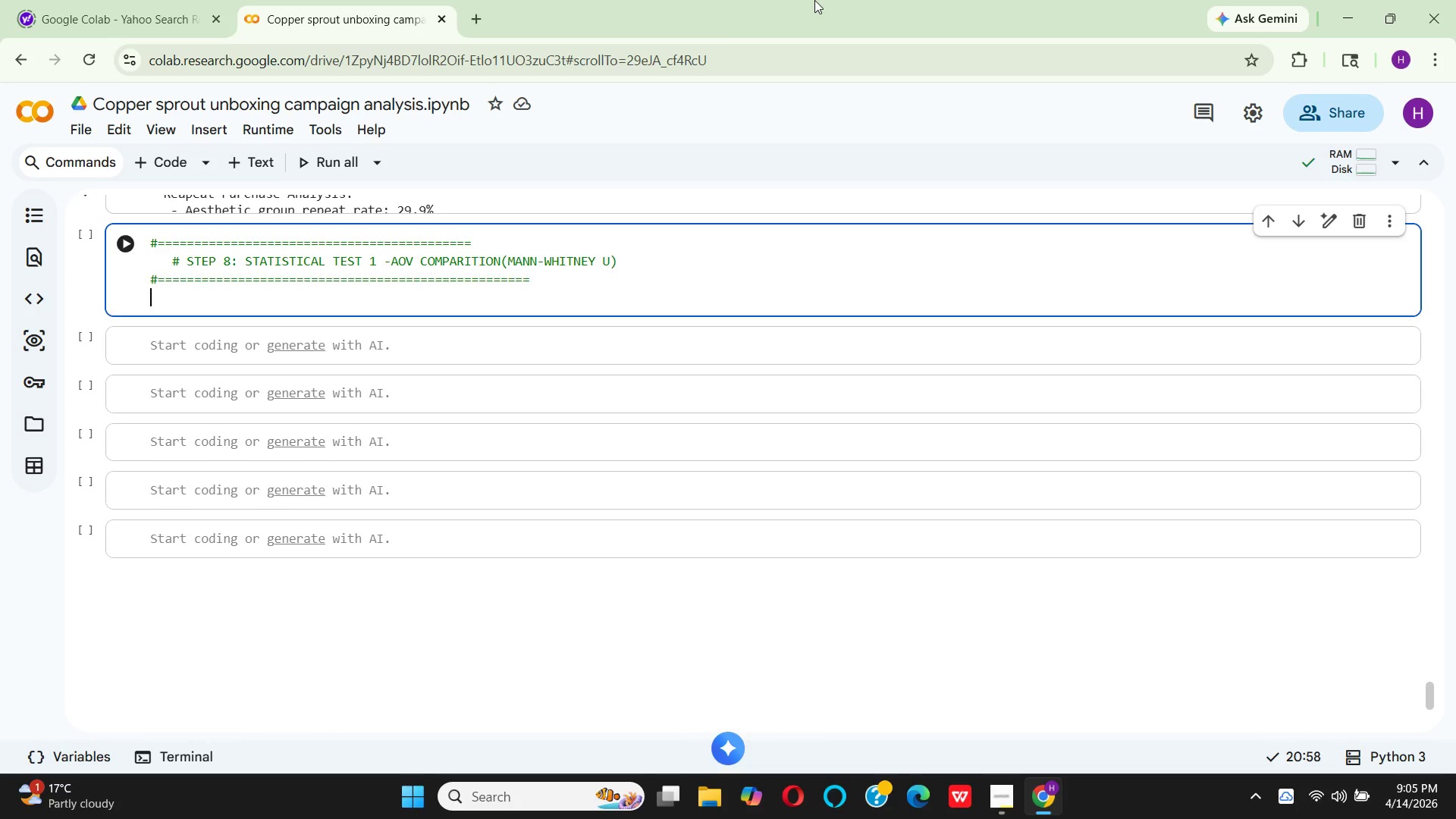 
left_click([983, 80])
 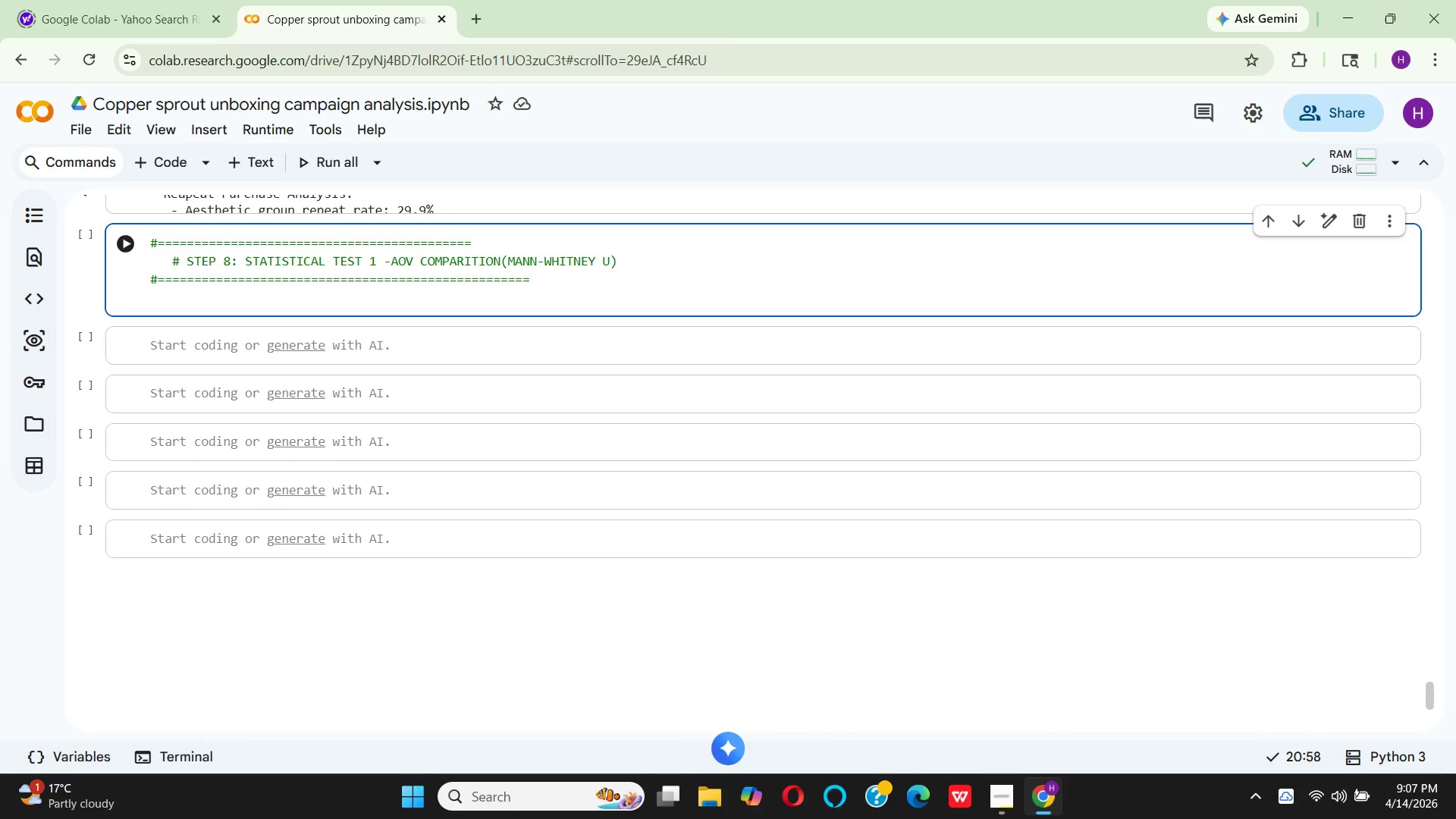 
wait(83.16)
 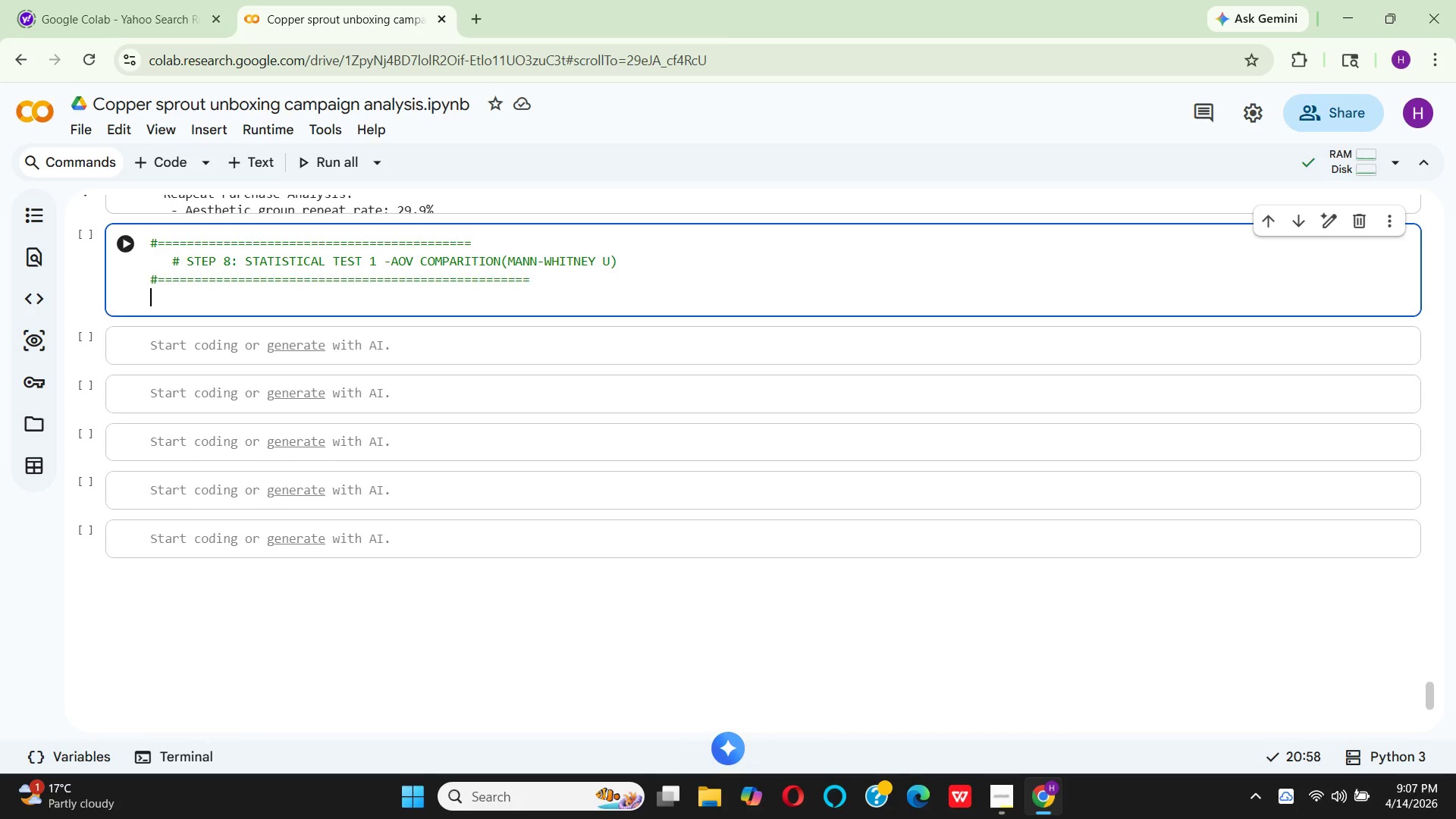 
type(# extract)
 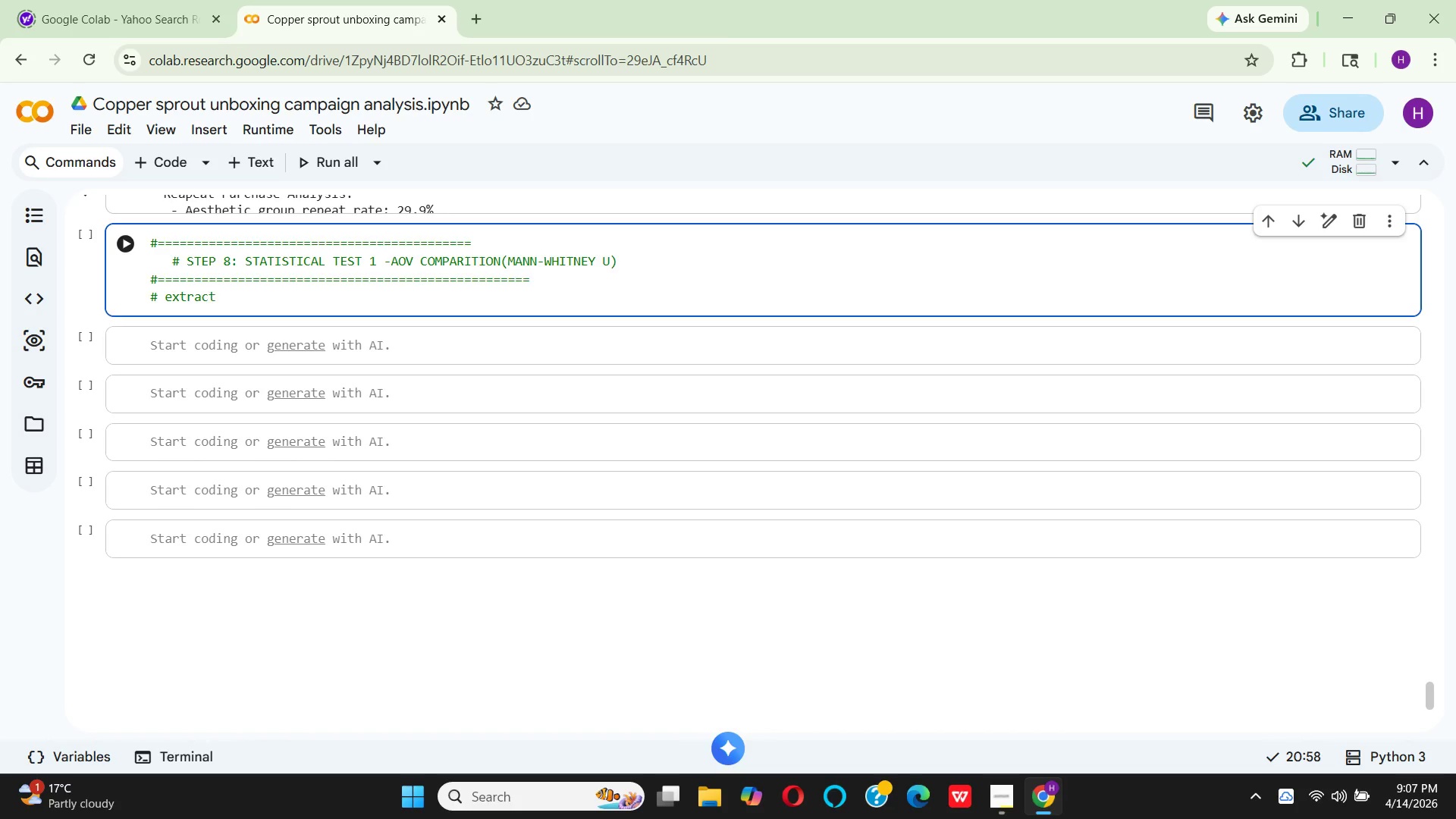 
wait(8.47)
 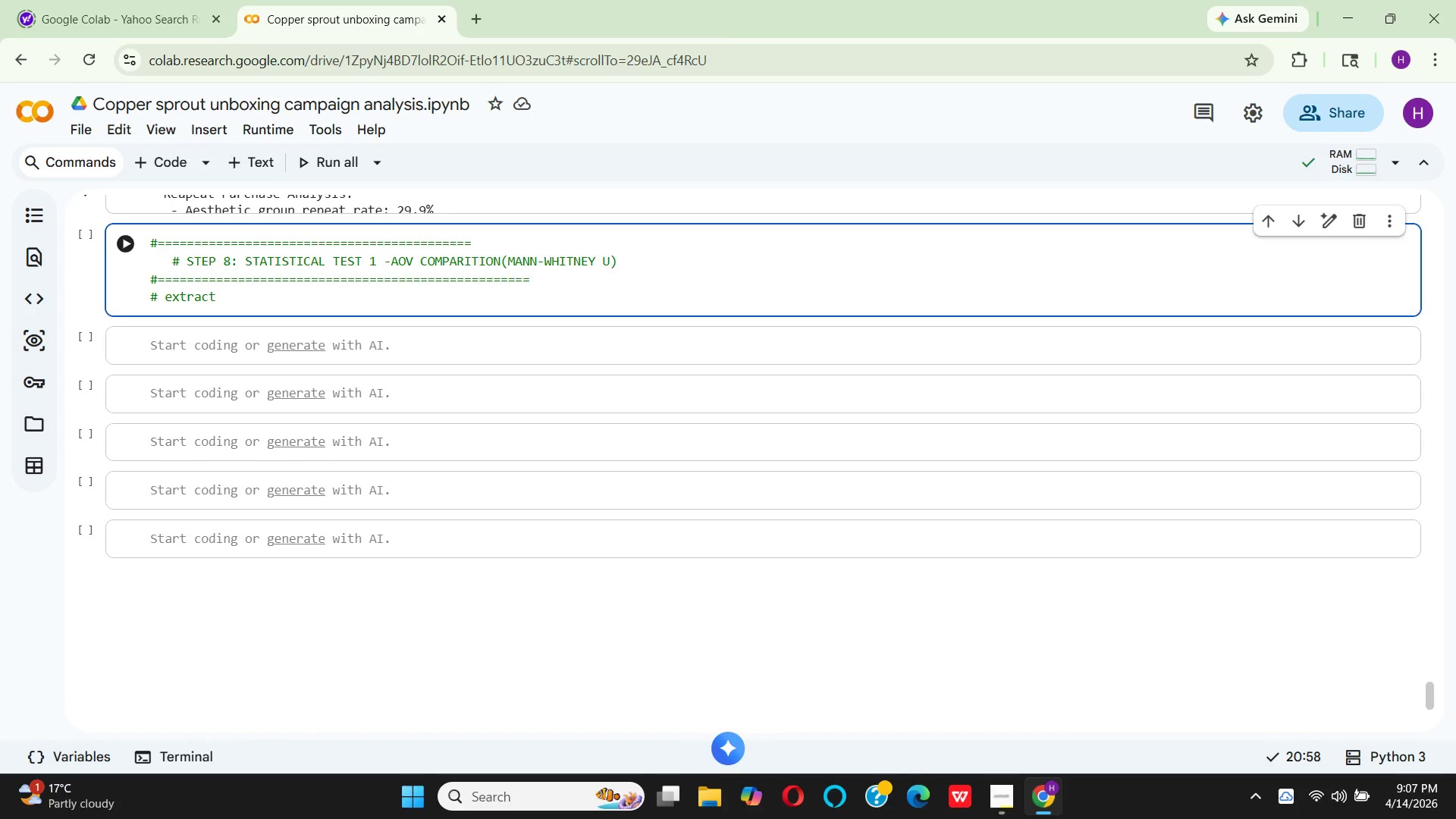 
type( AOV values for eache)
key(Backspace)
type( group)
 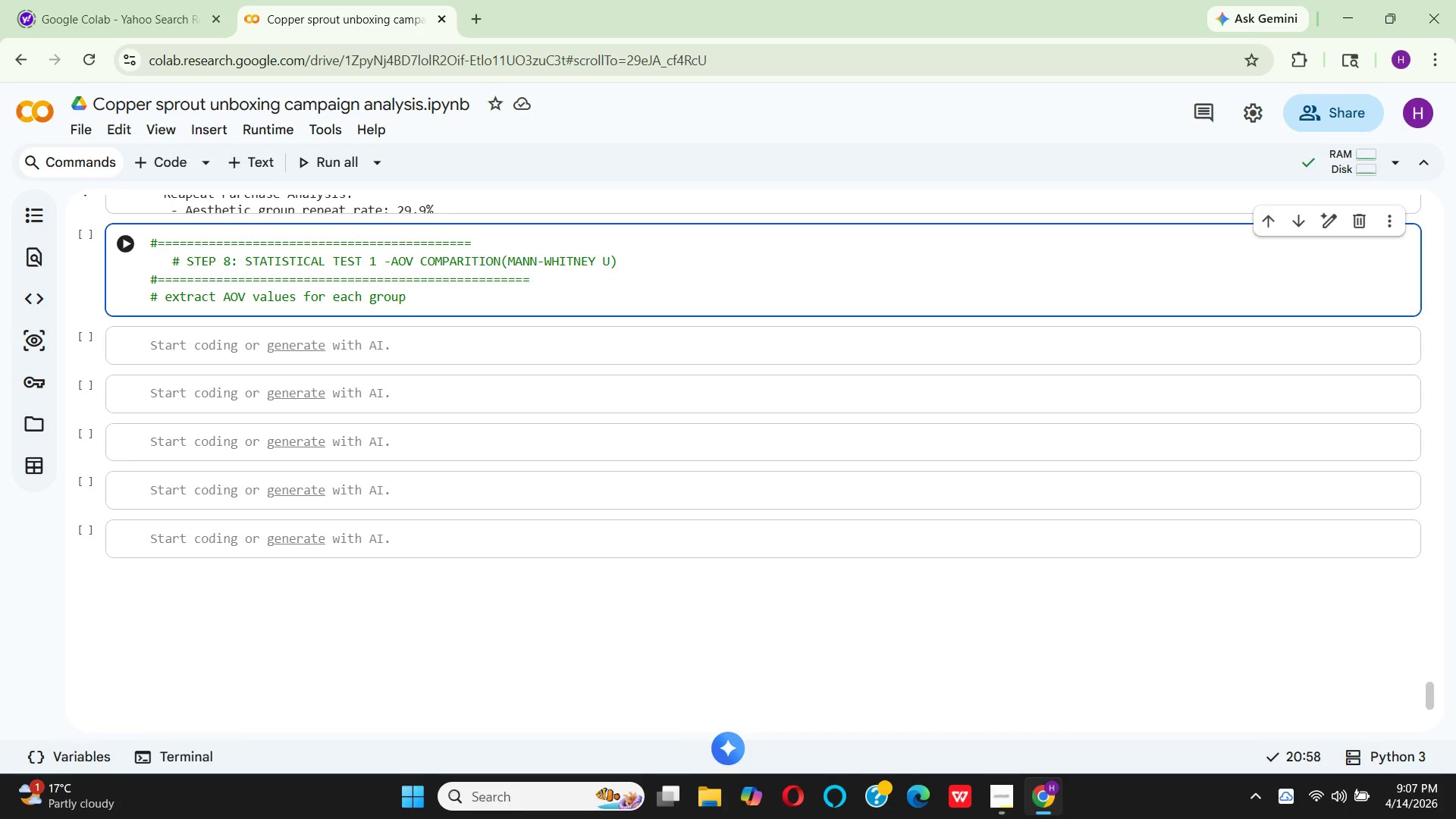 
key(Enter)
 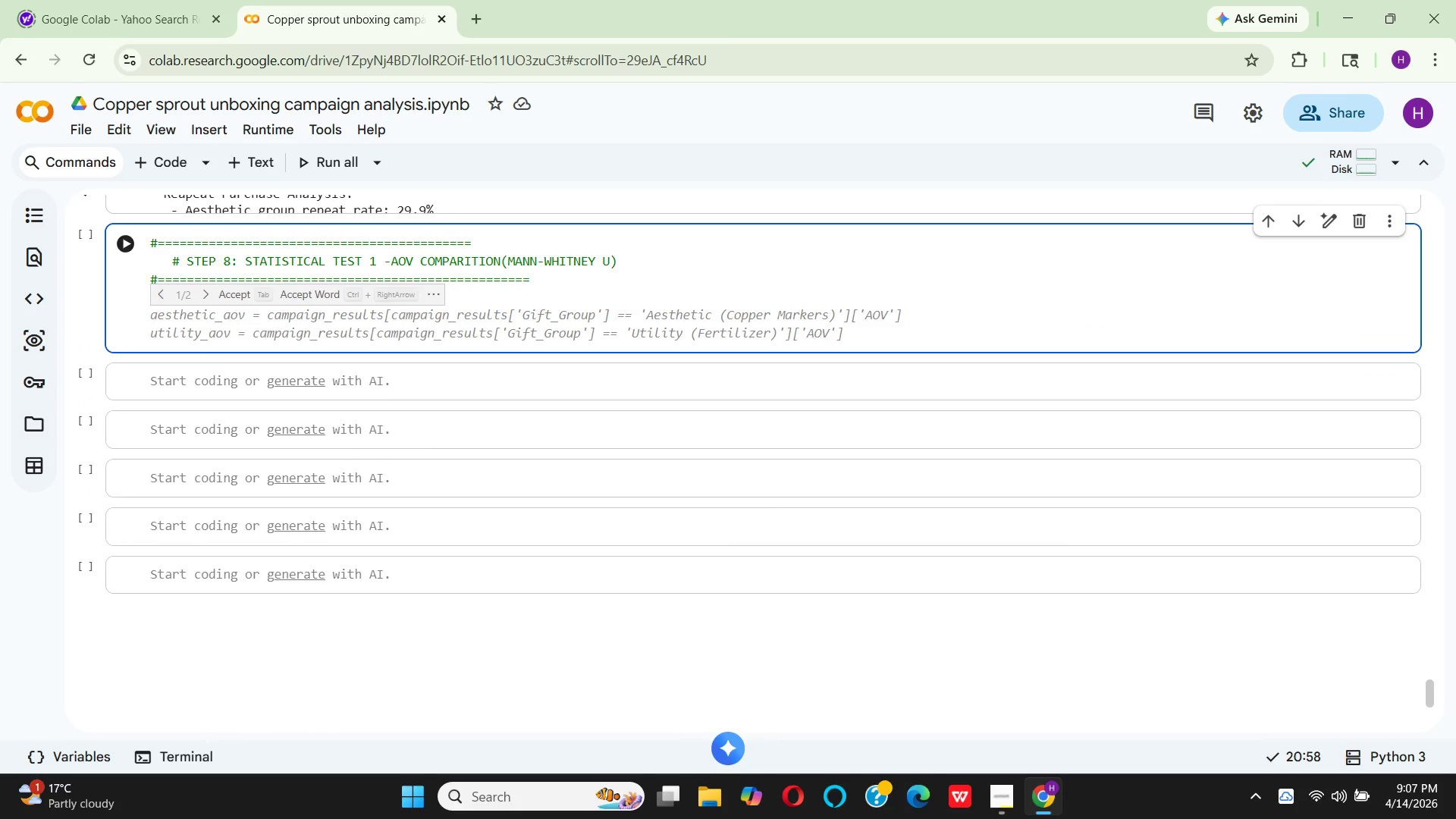 
type(aes)
 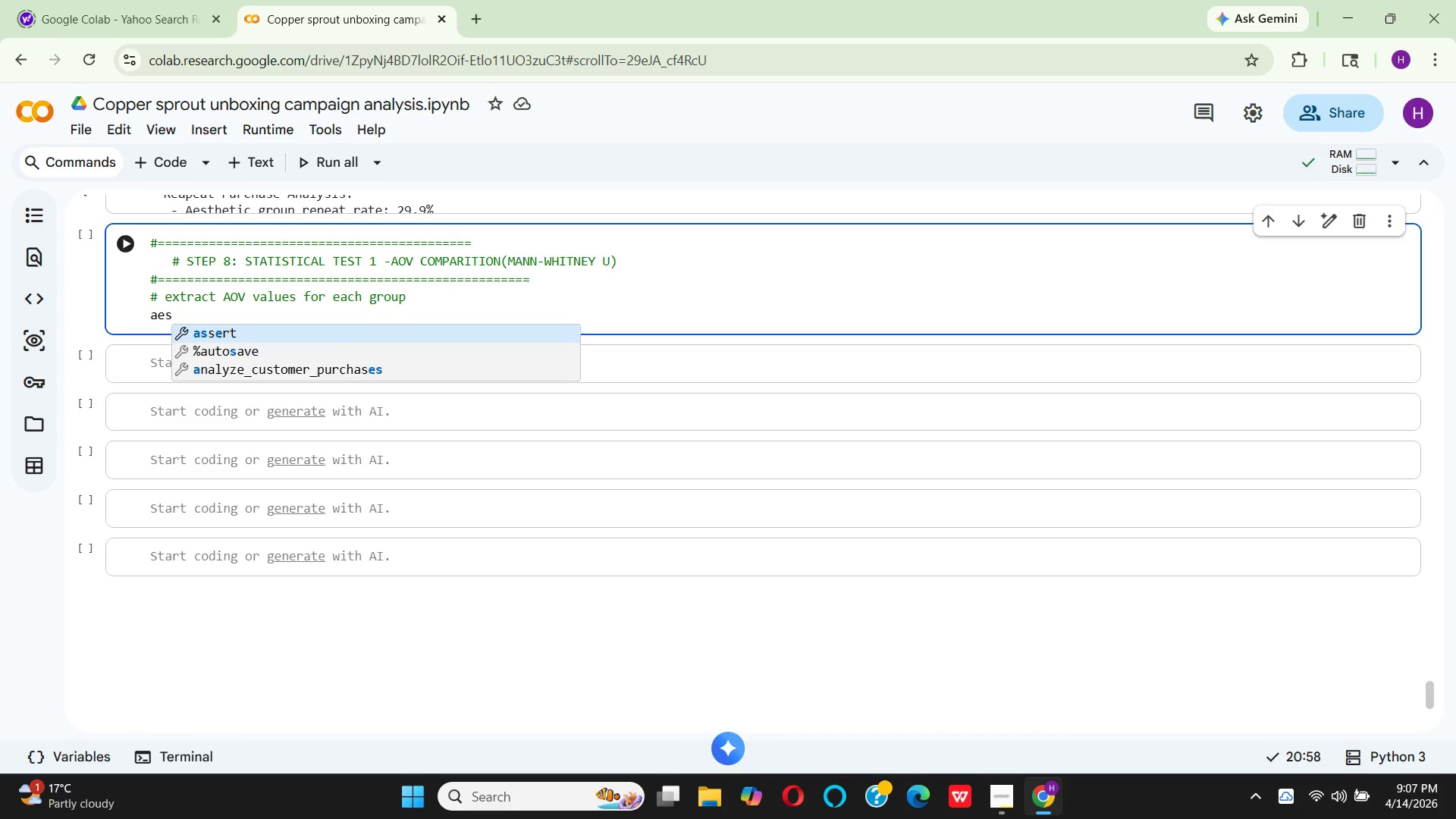 
wait(6.14)
 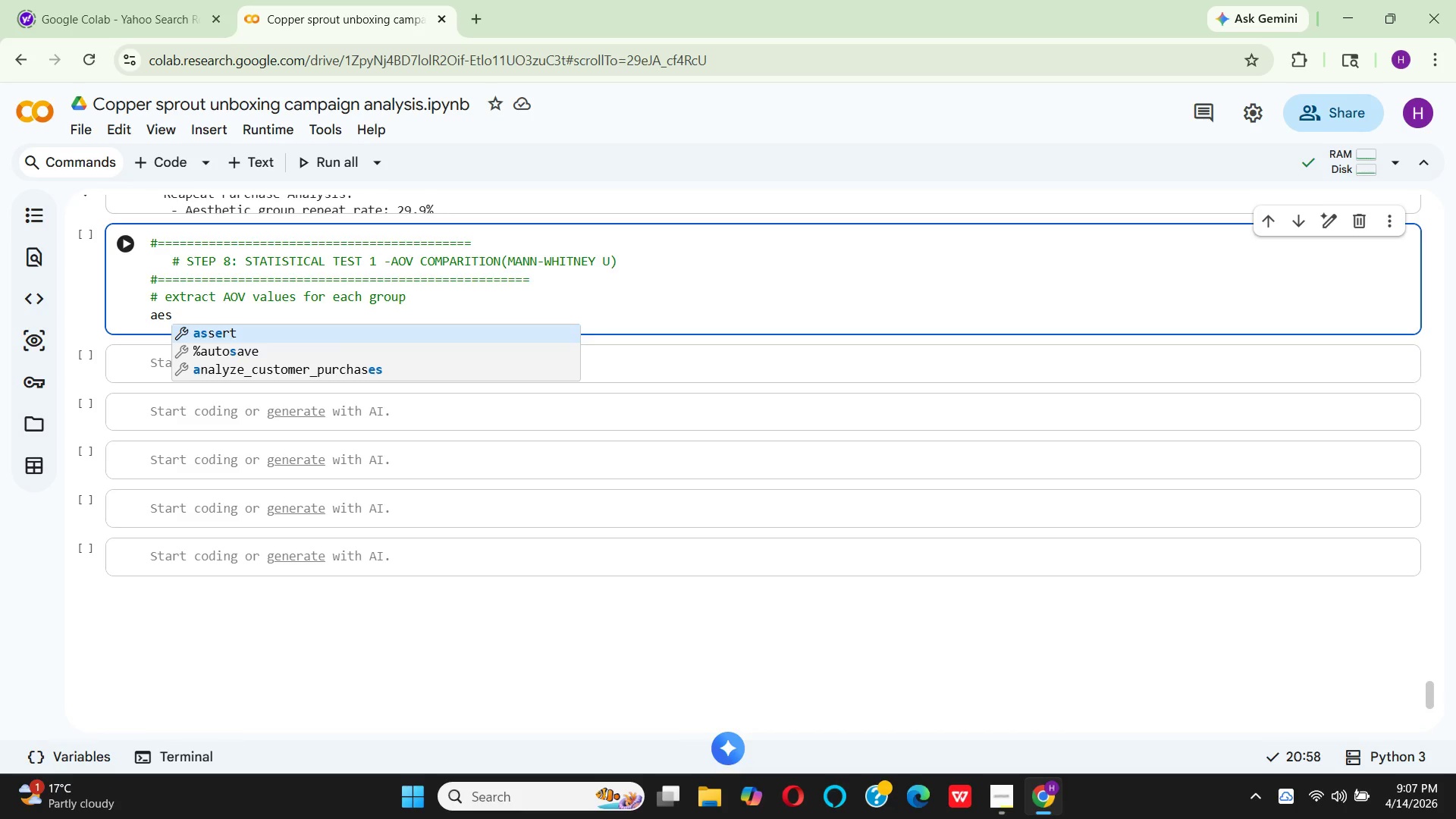 
type(the)
 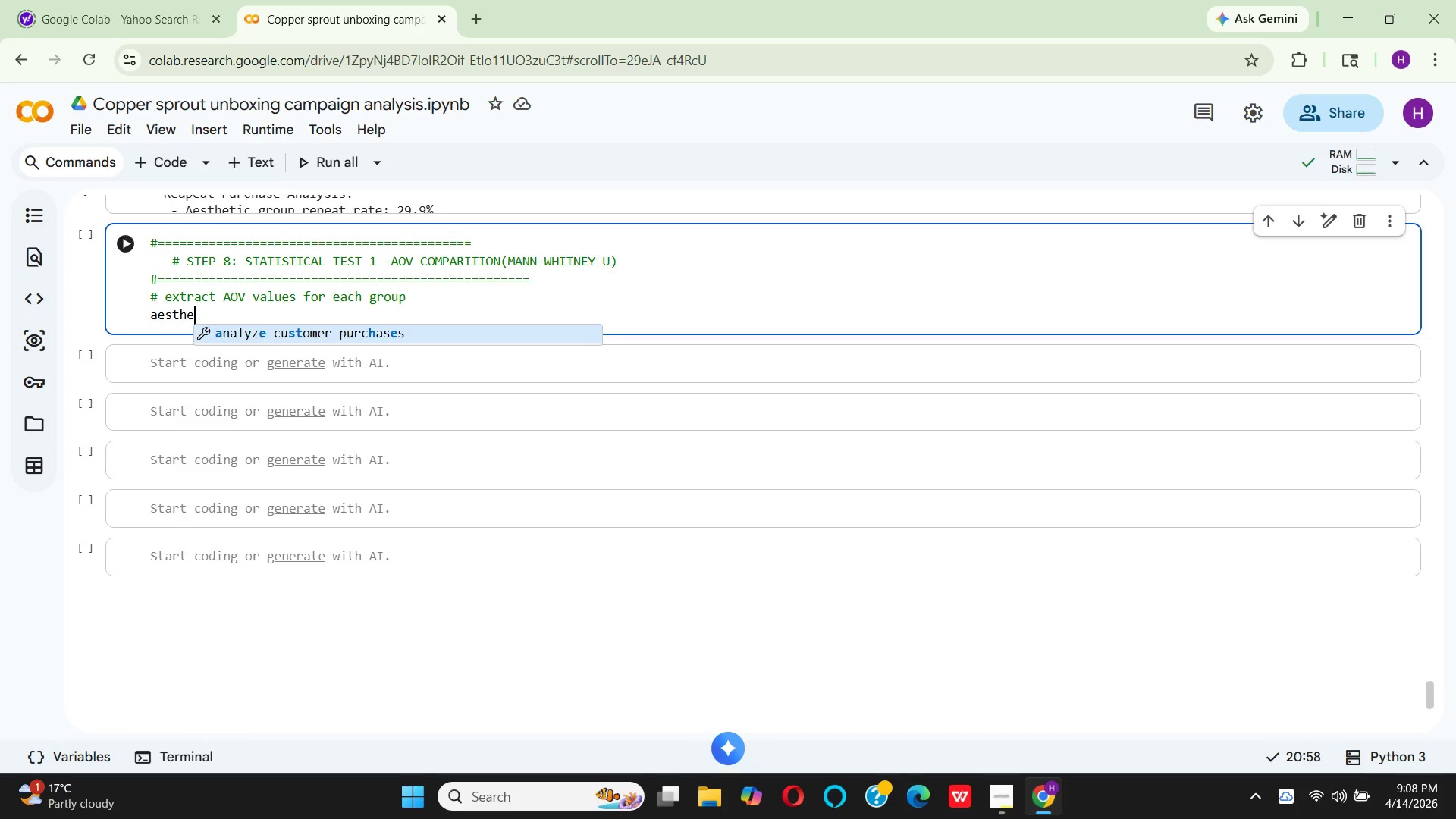 
type(tic)
 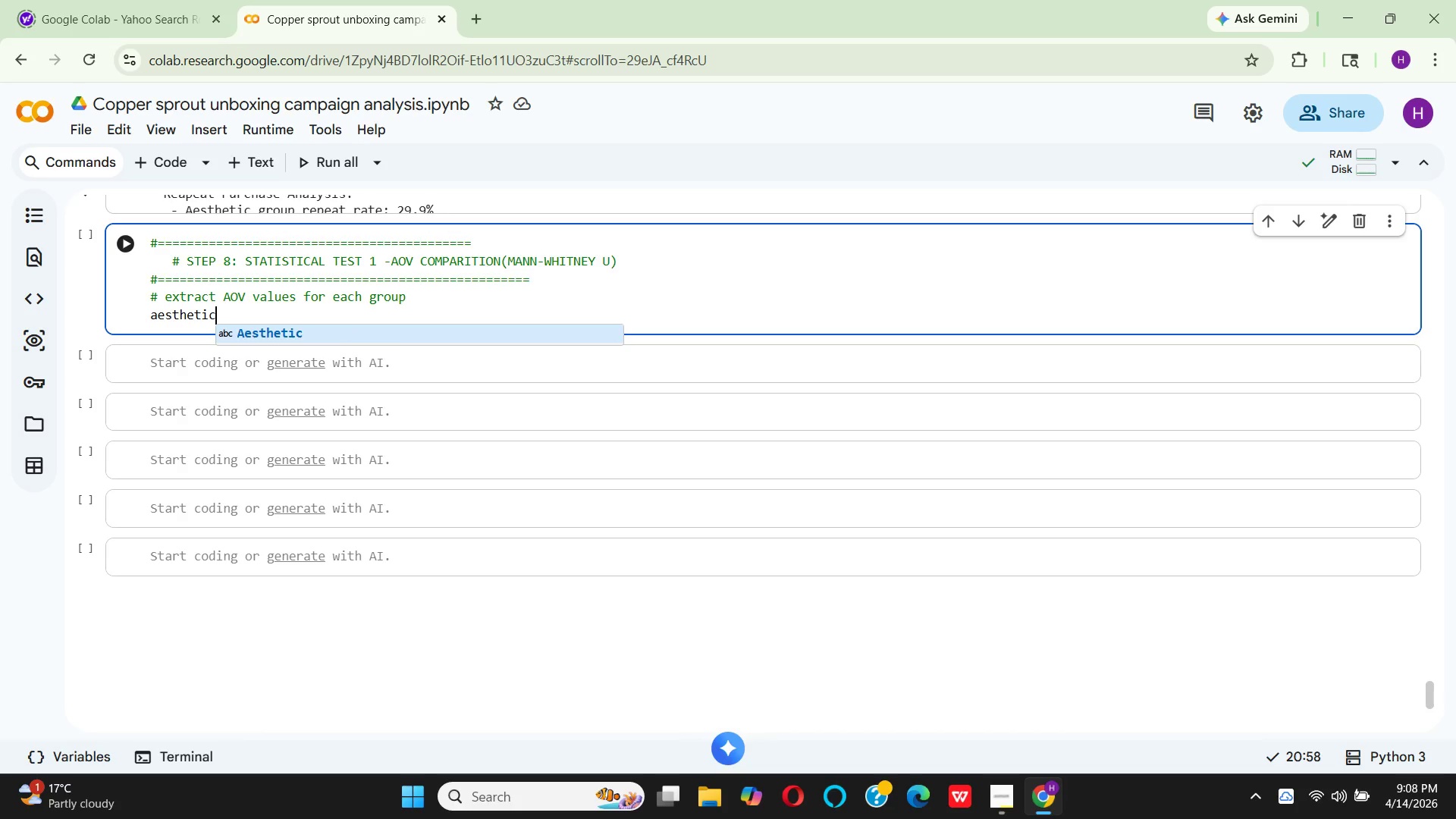 
type(_aov = cam)
 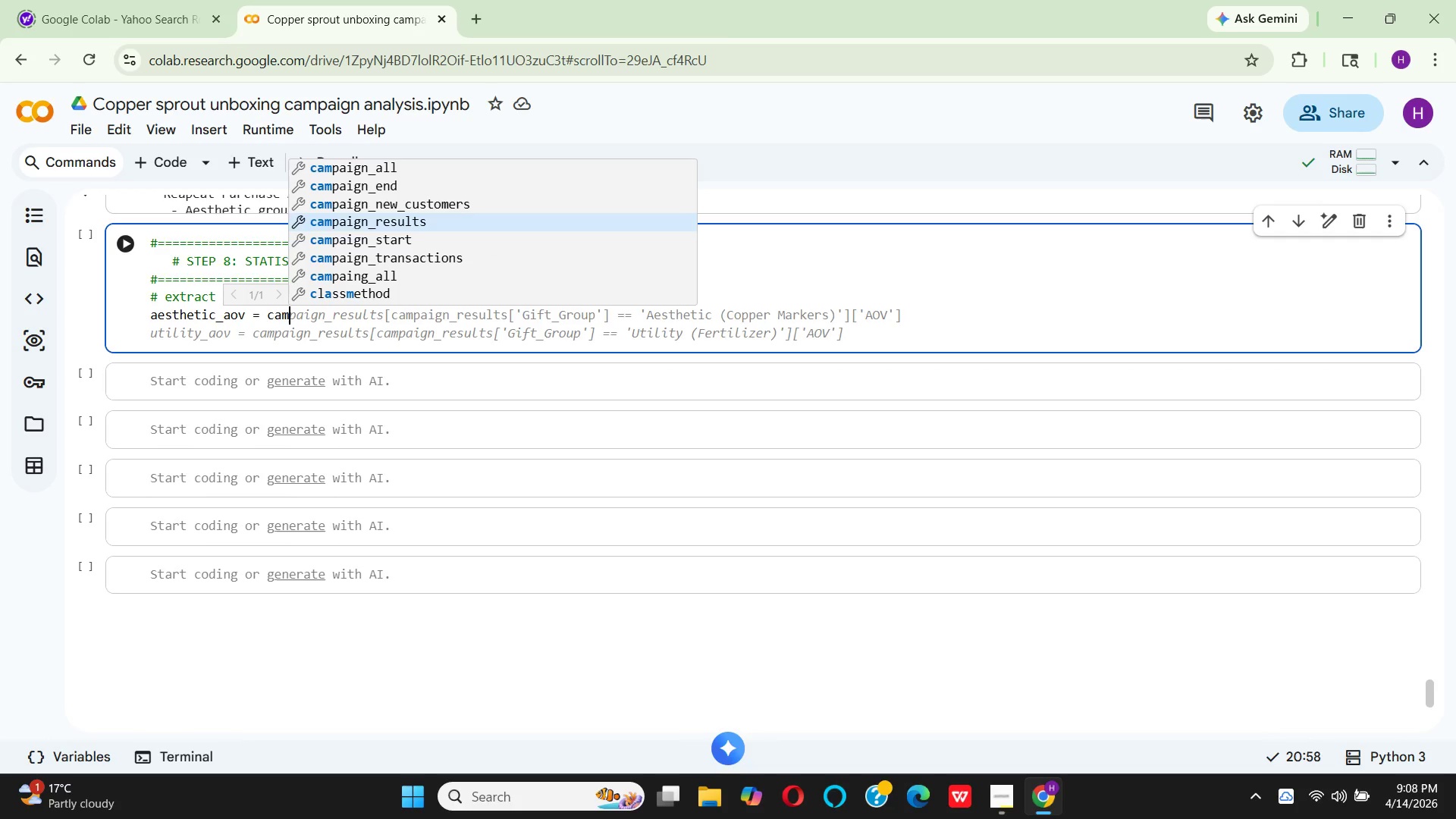 
wait(5.47)
 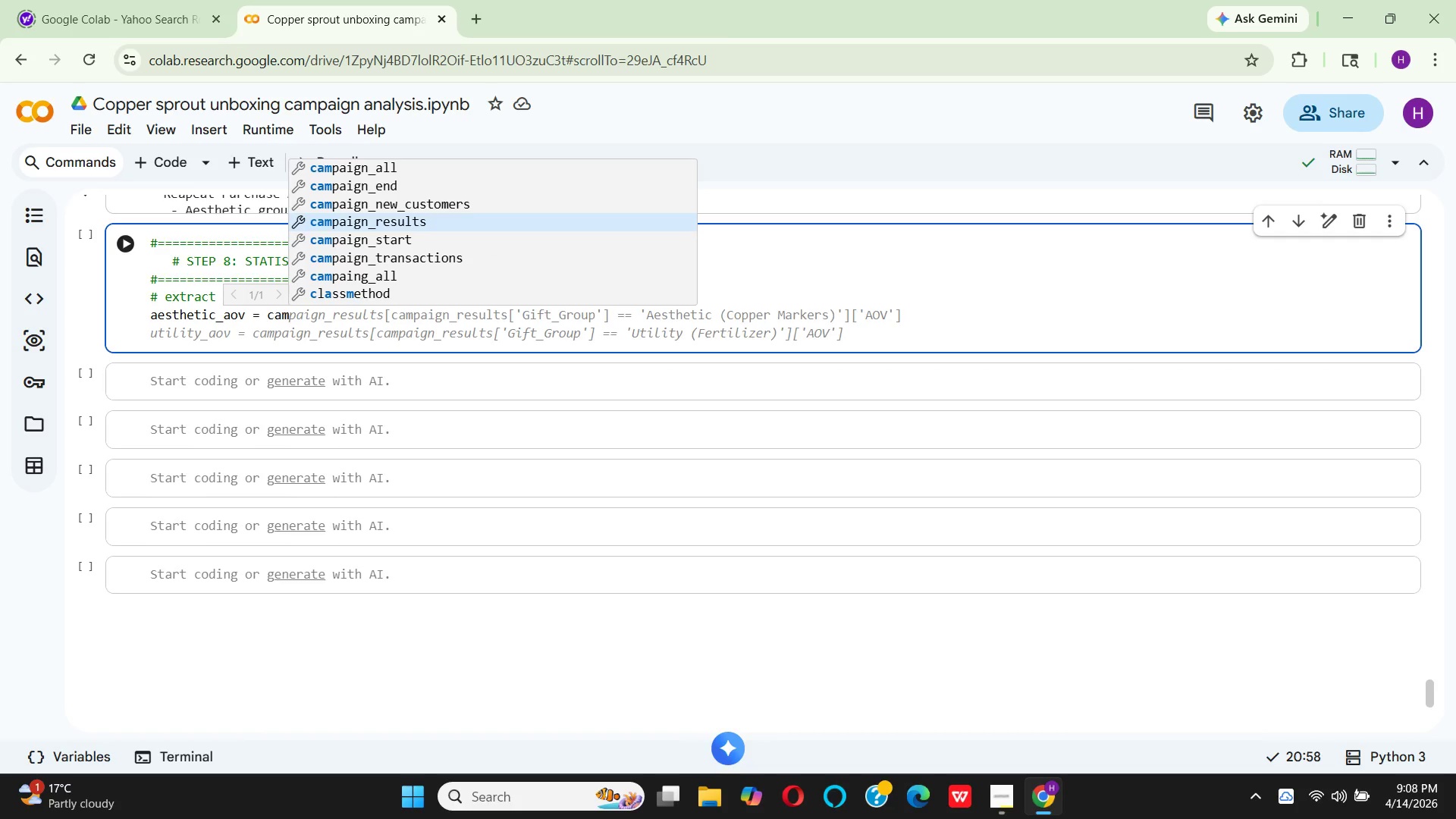 
key(Enter)
 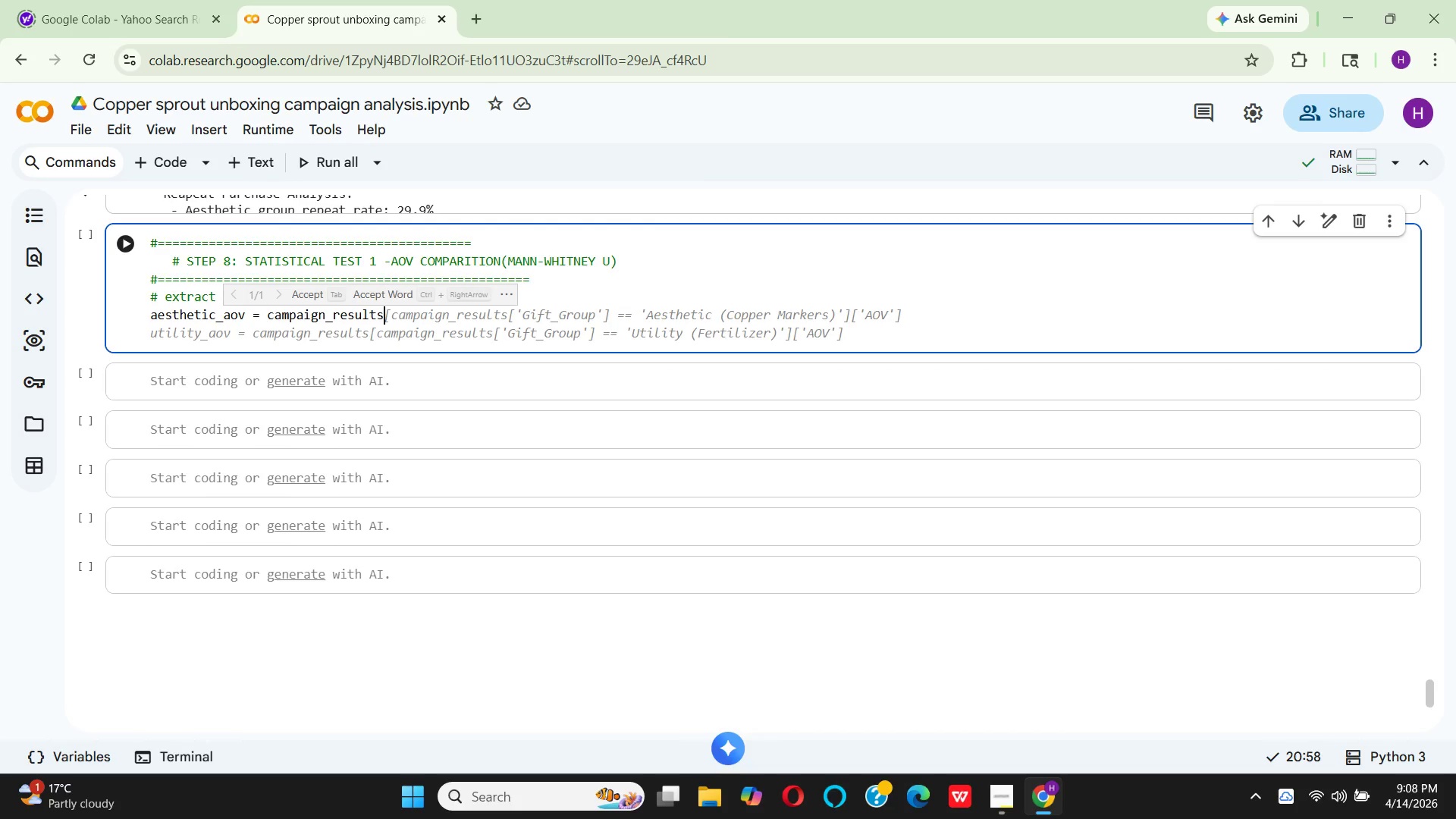 
type([camp)
 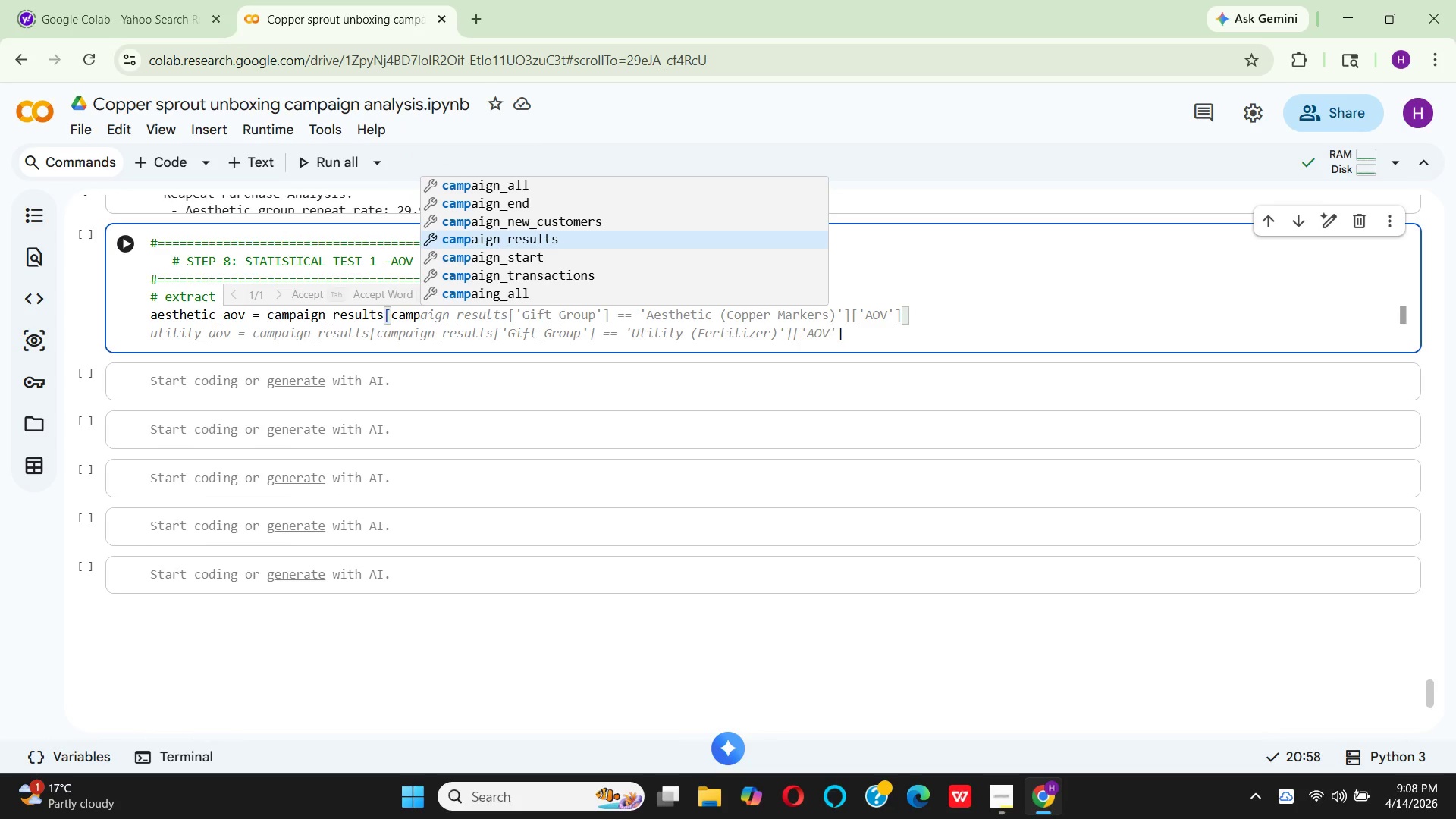 
key(Enter)
 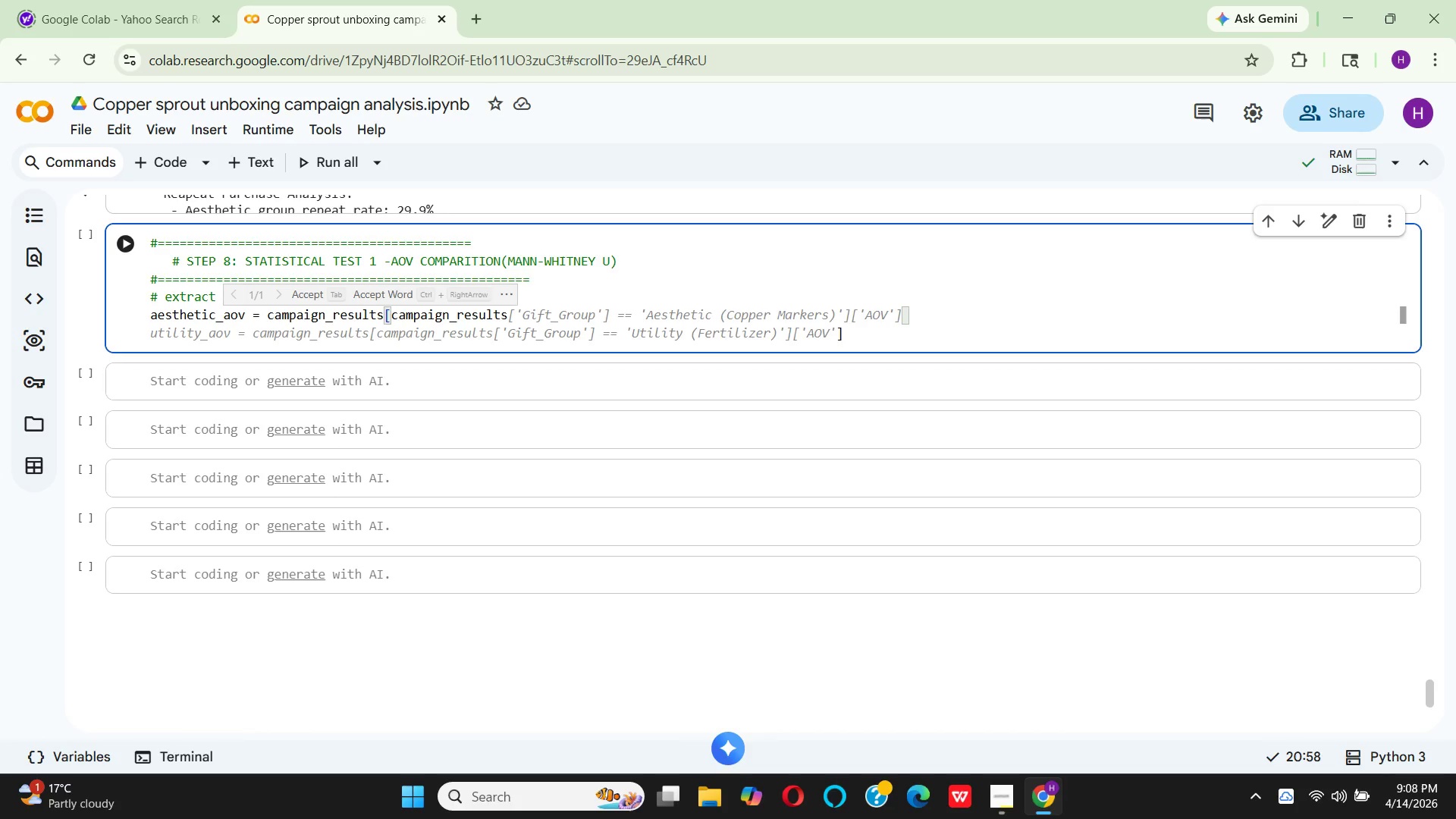 
key(BracketLeft)
 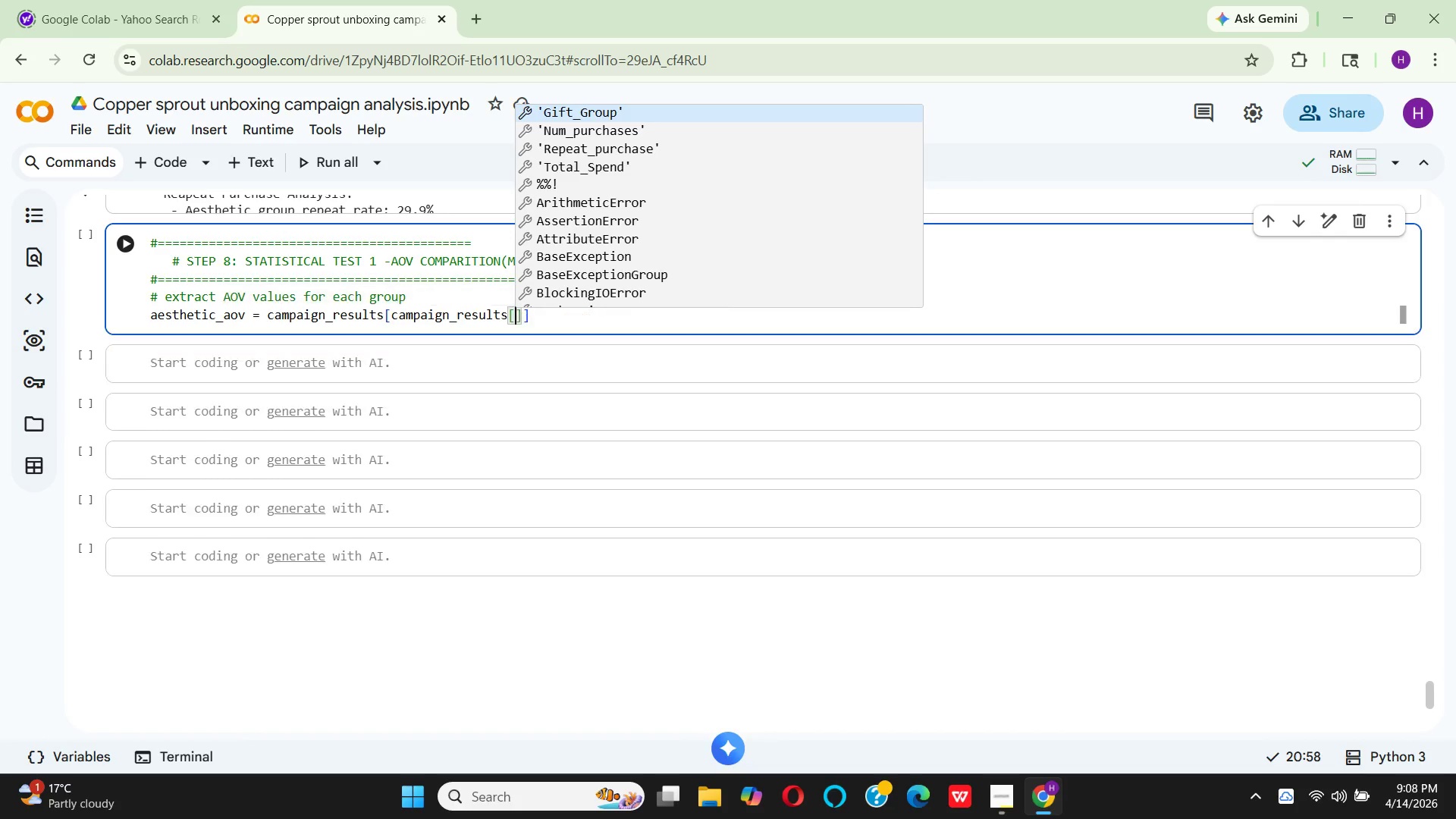 
key(Quote)
 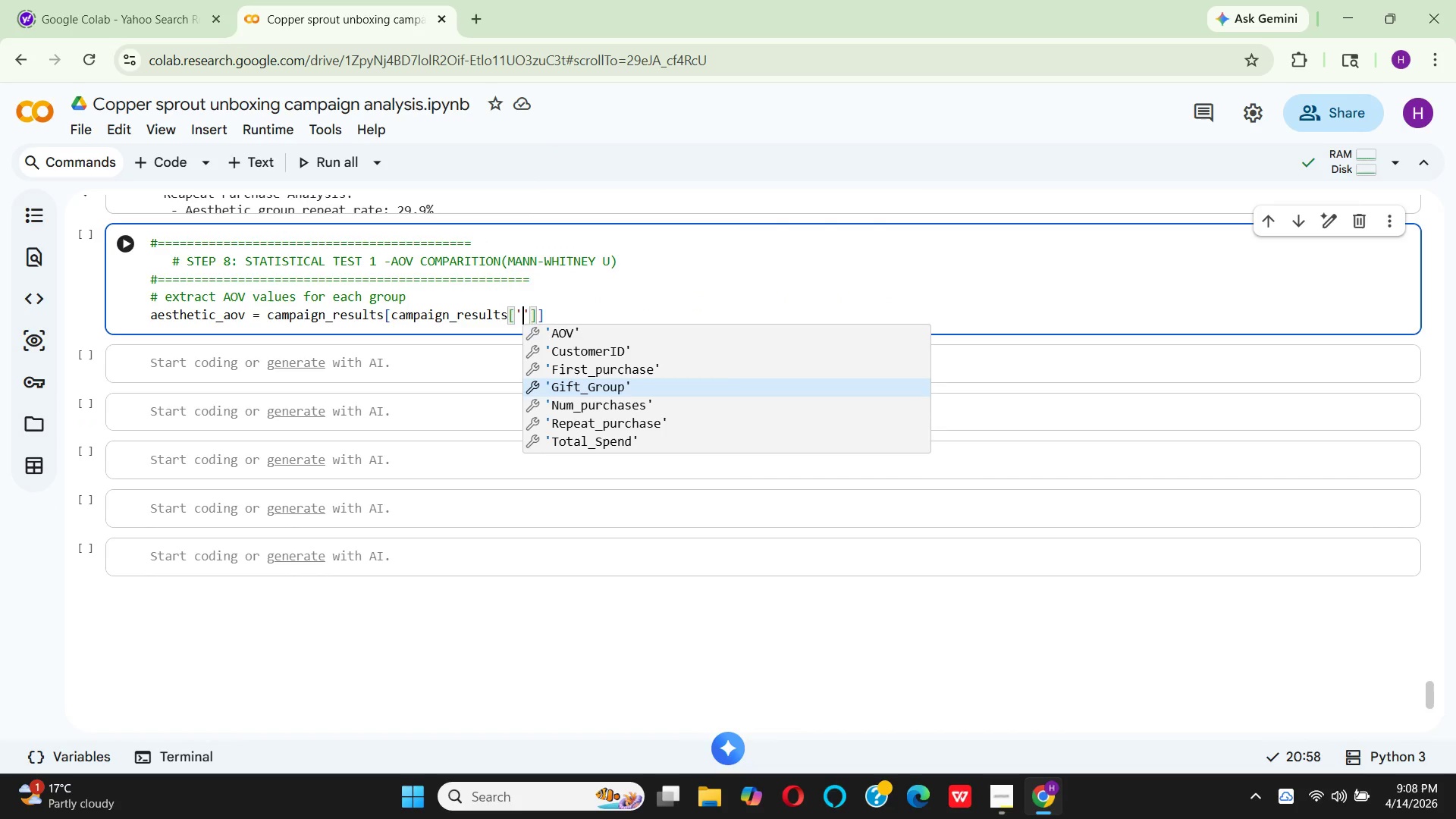 
key(Enter)
 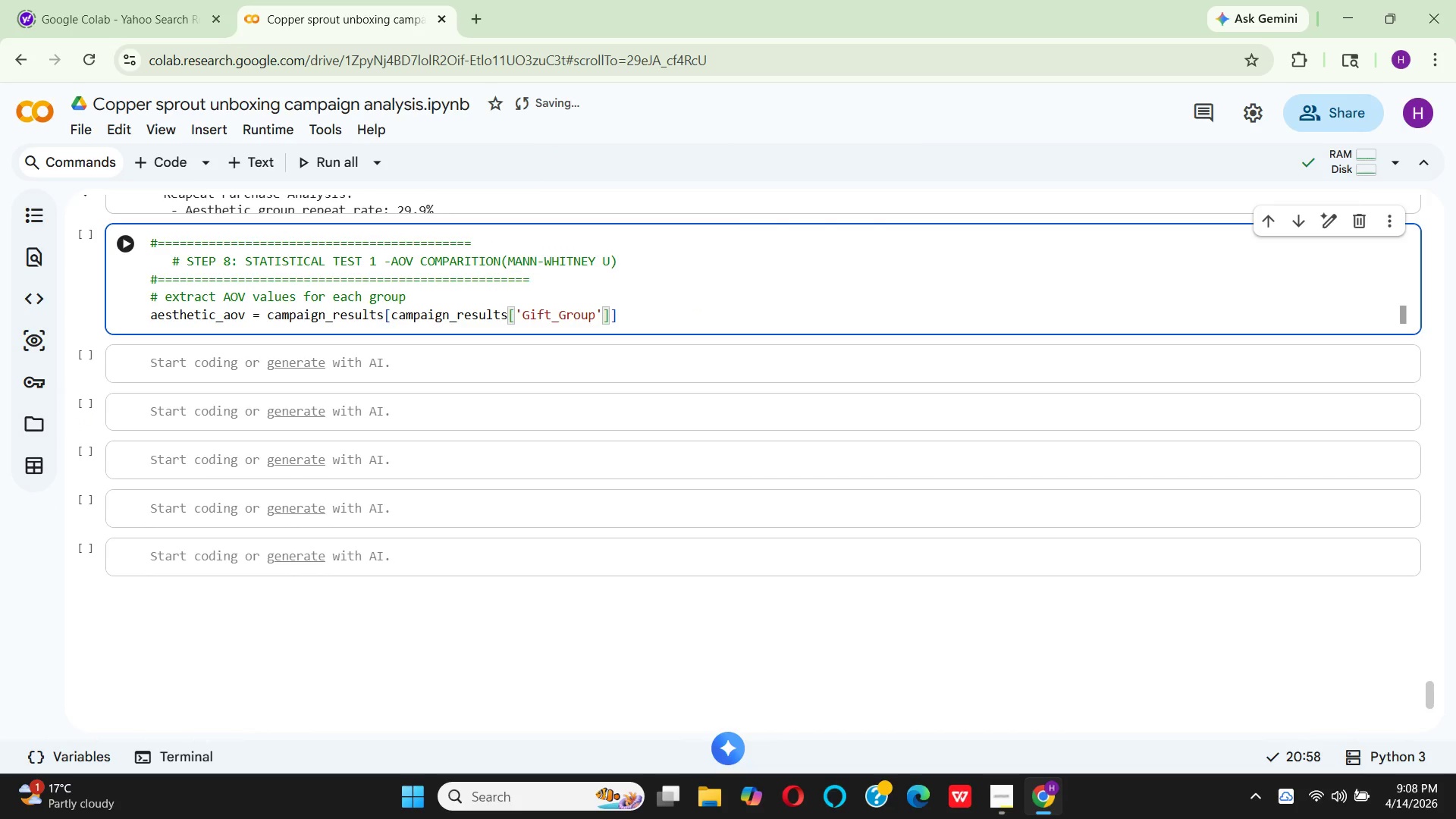 
key(ArrowRight)
 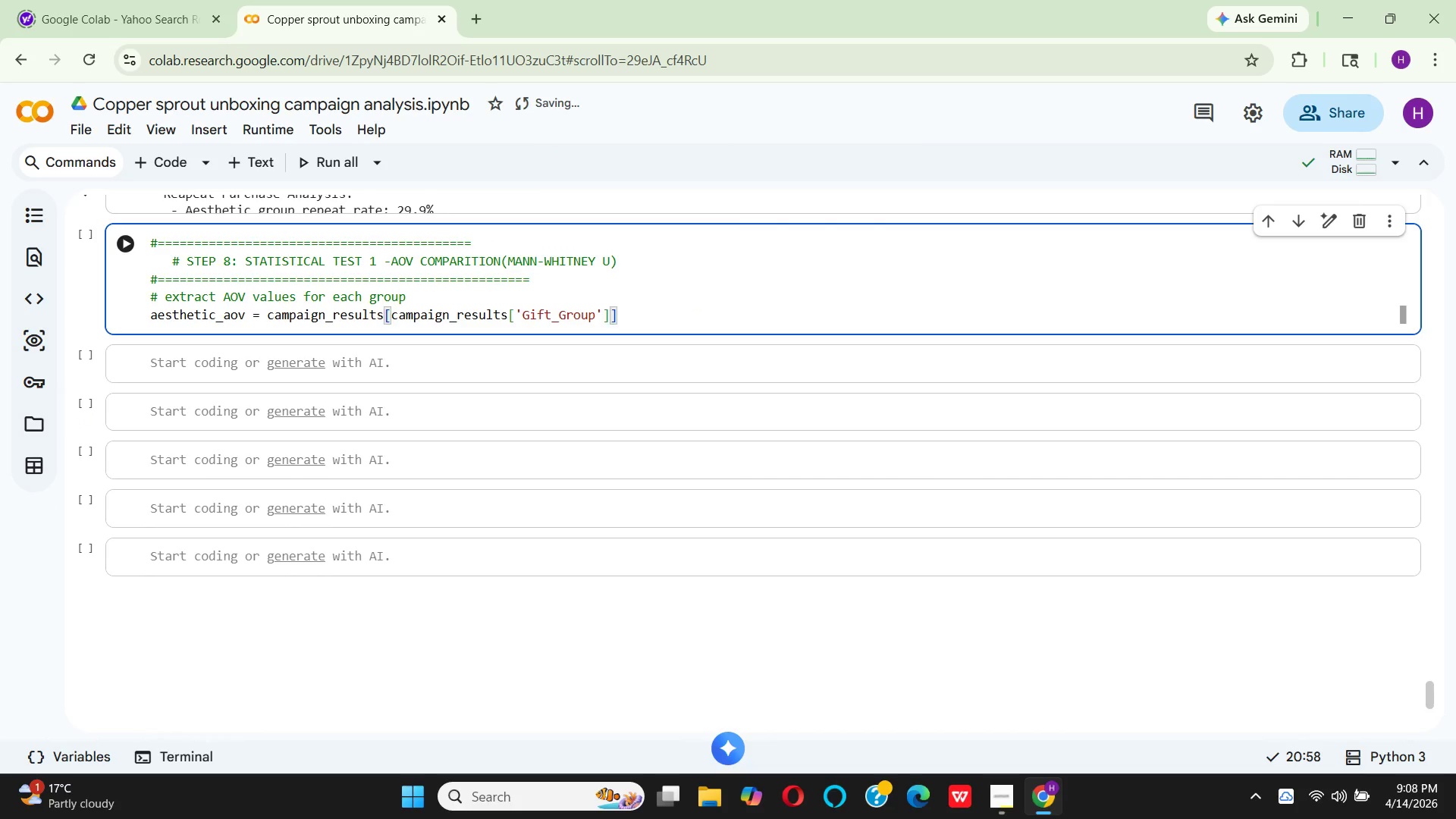 
key(Equal)
 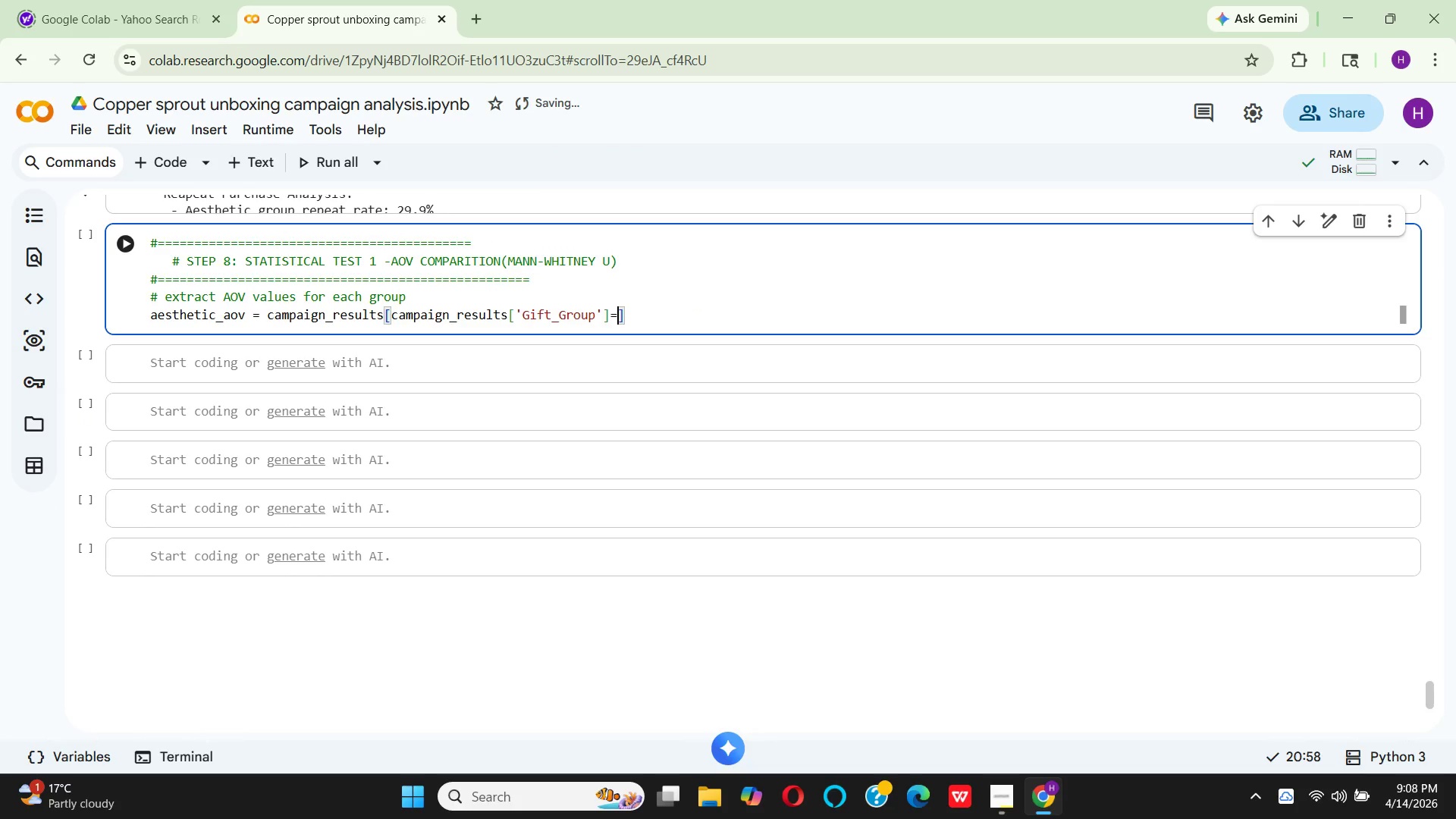 
key(Equal)
 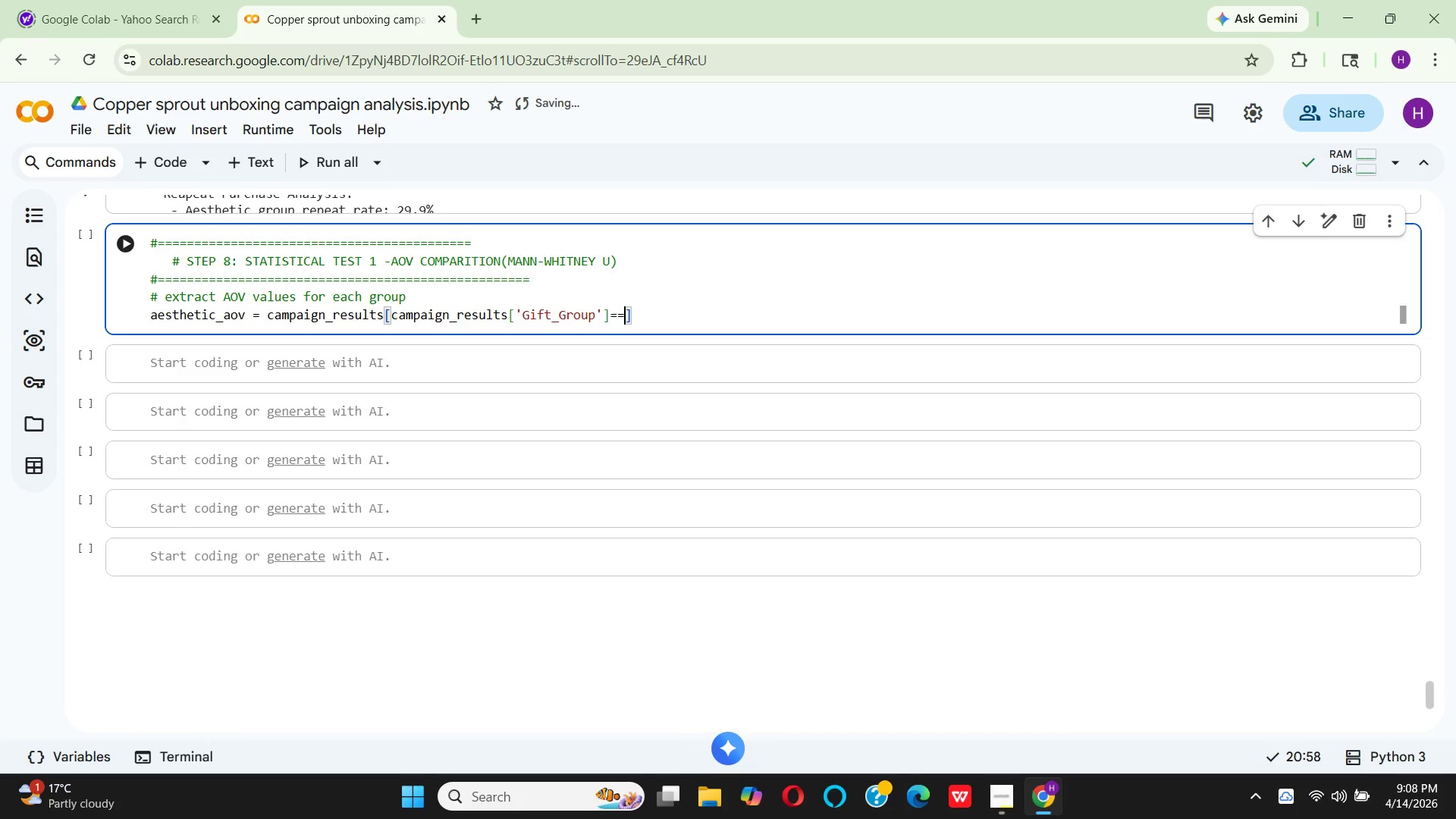 
wait(5.55)
 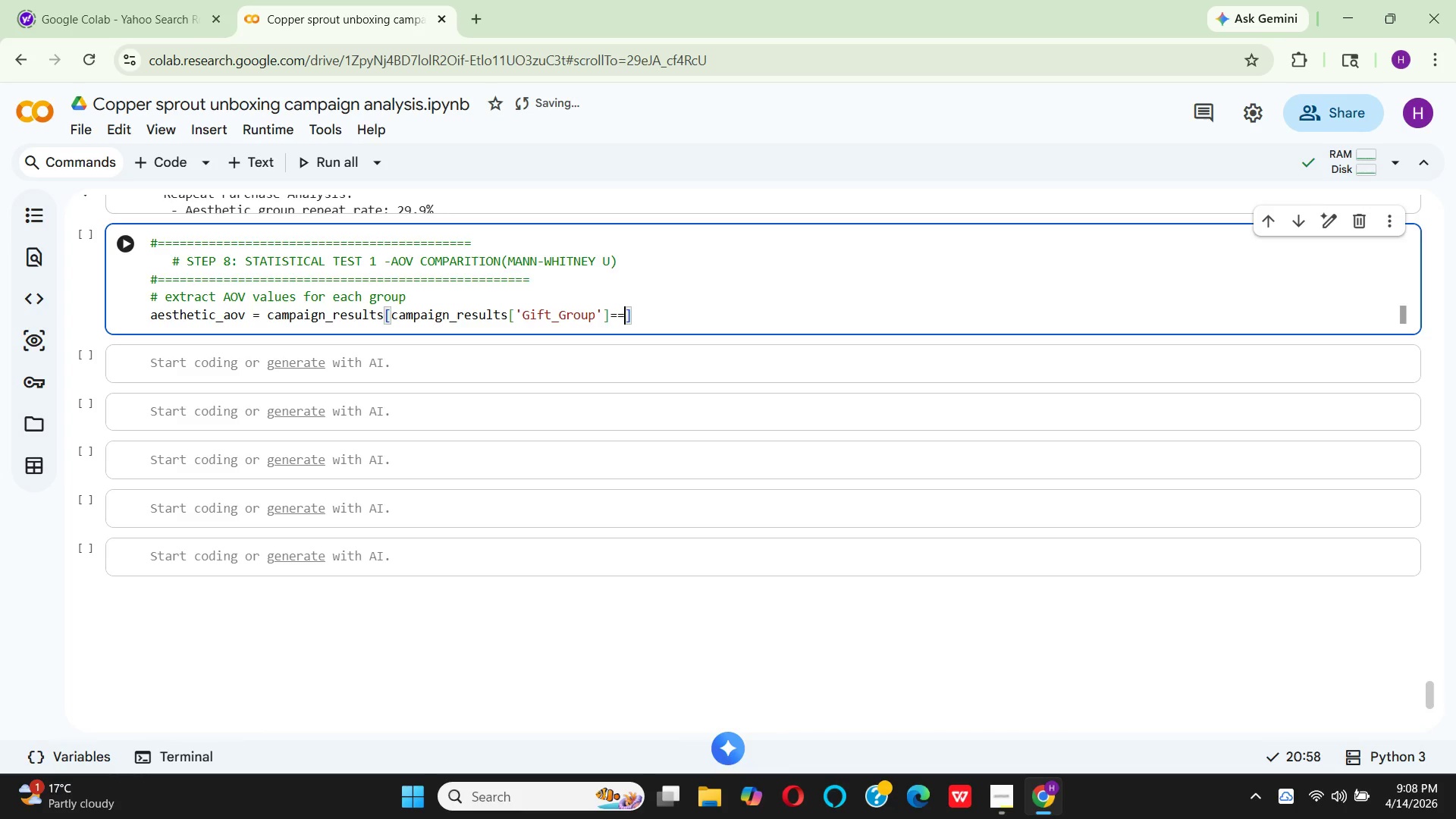 
key(Quote)
 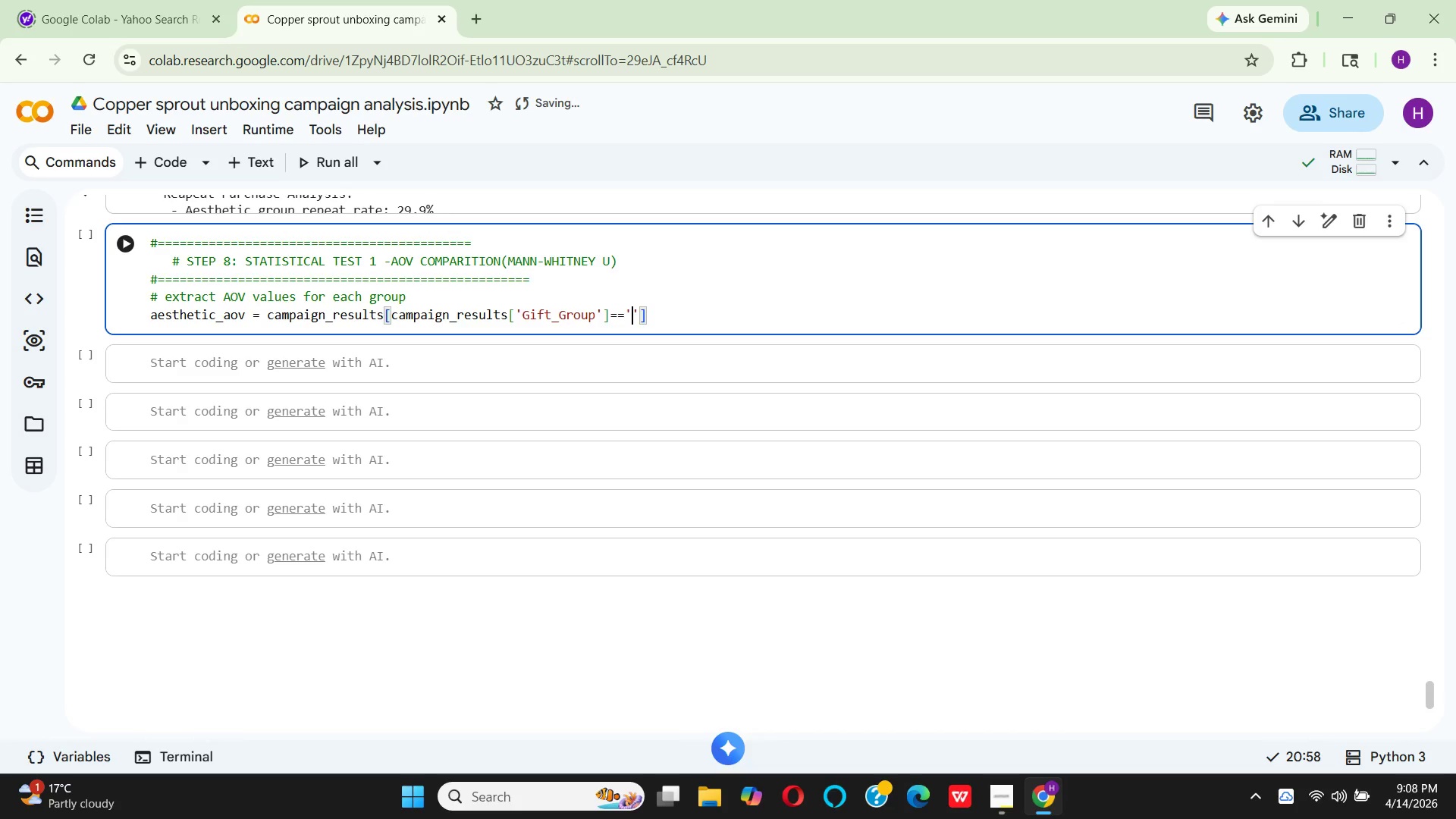 
key(A)
 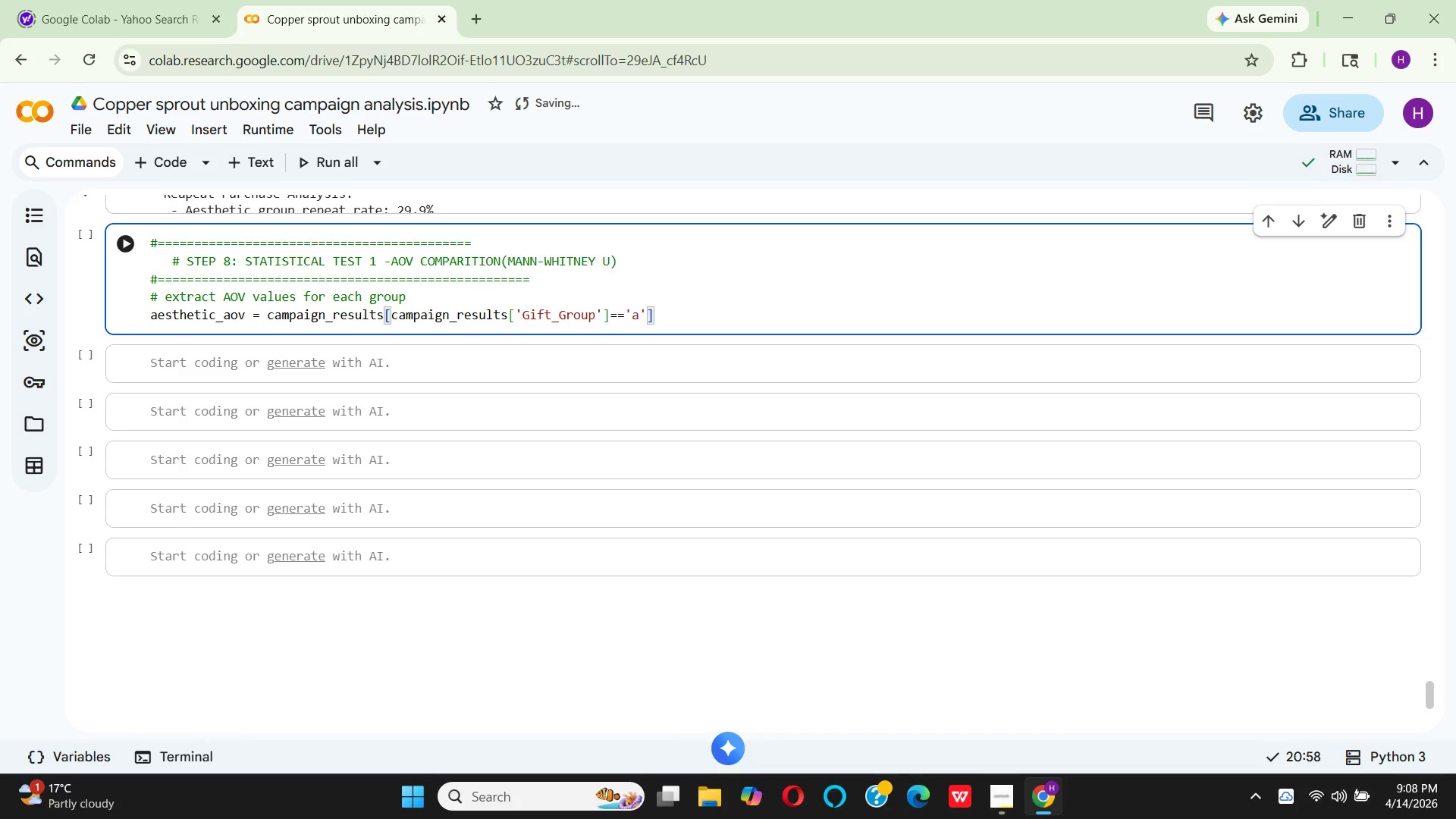 
key(Backspace)
 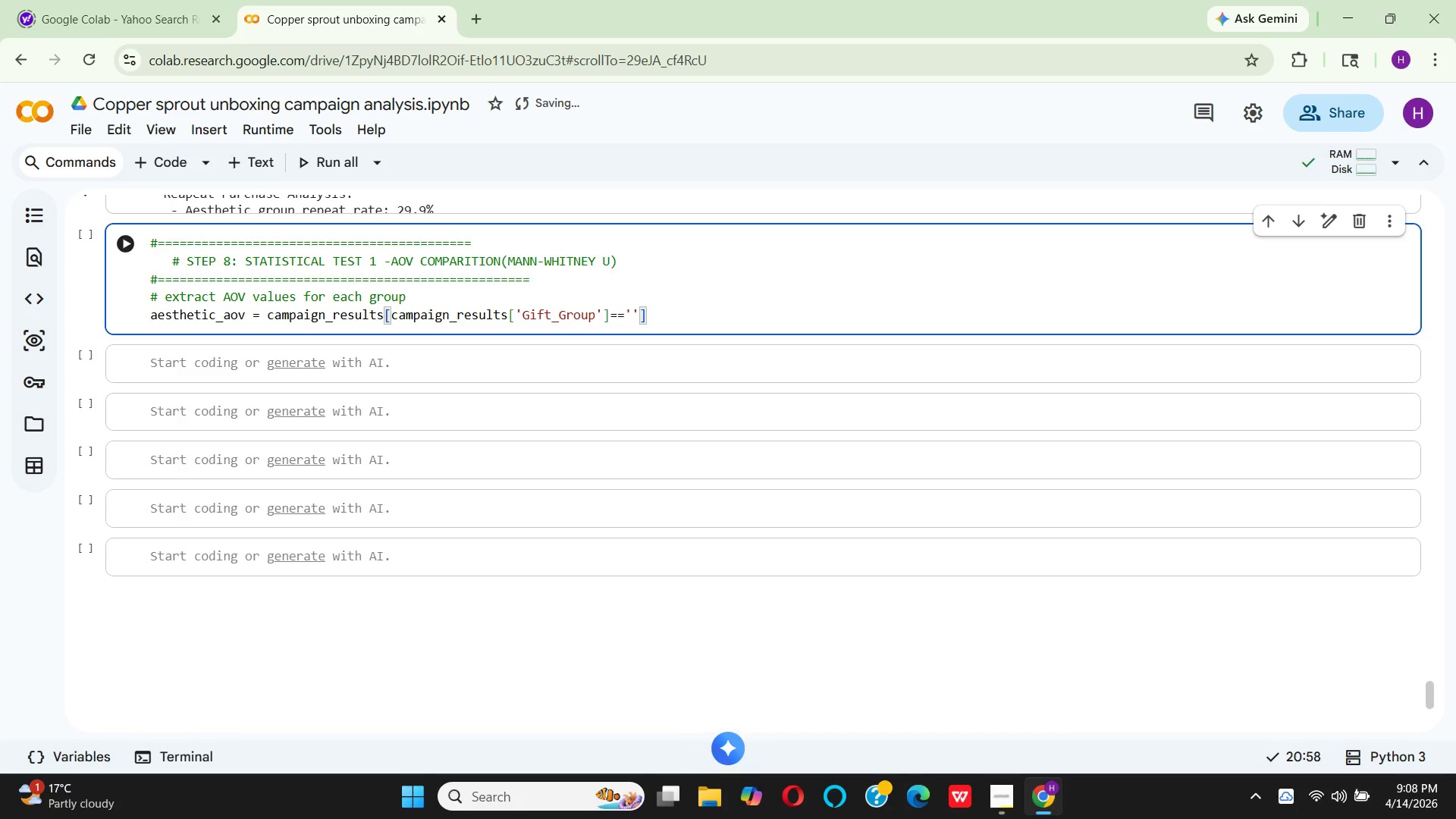 
key(CapsLock)
 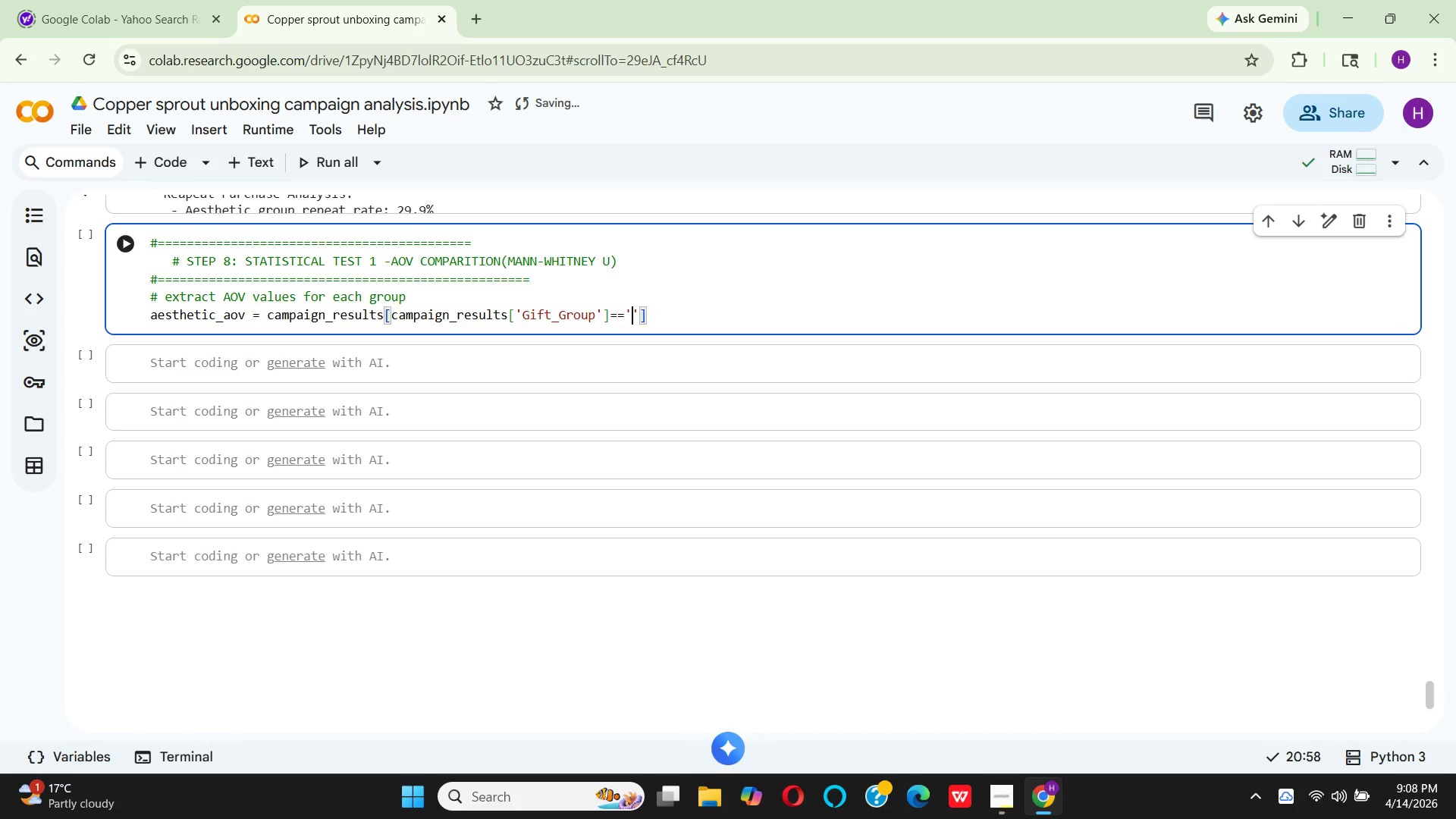 
key(A)
 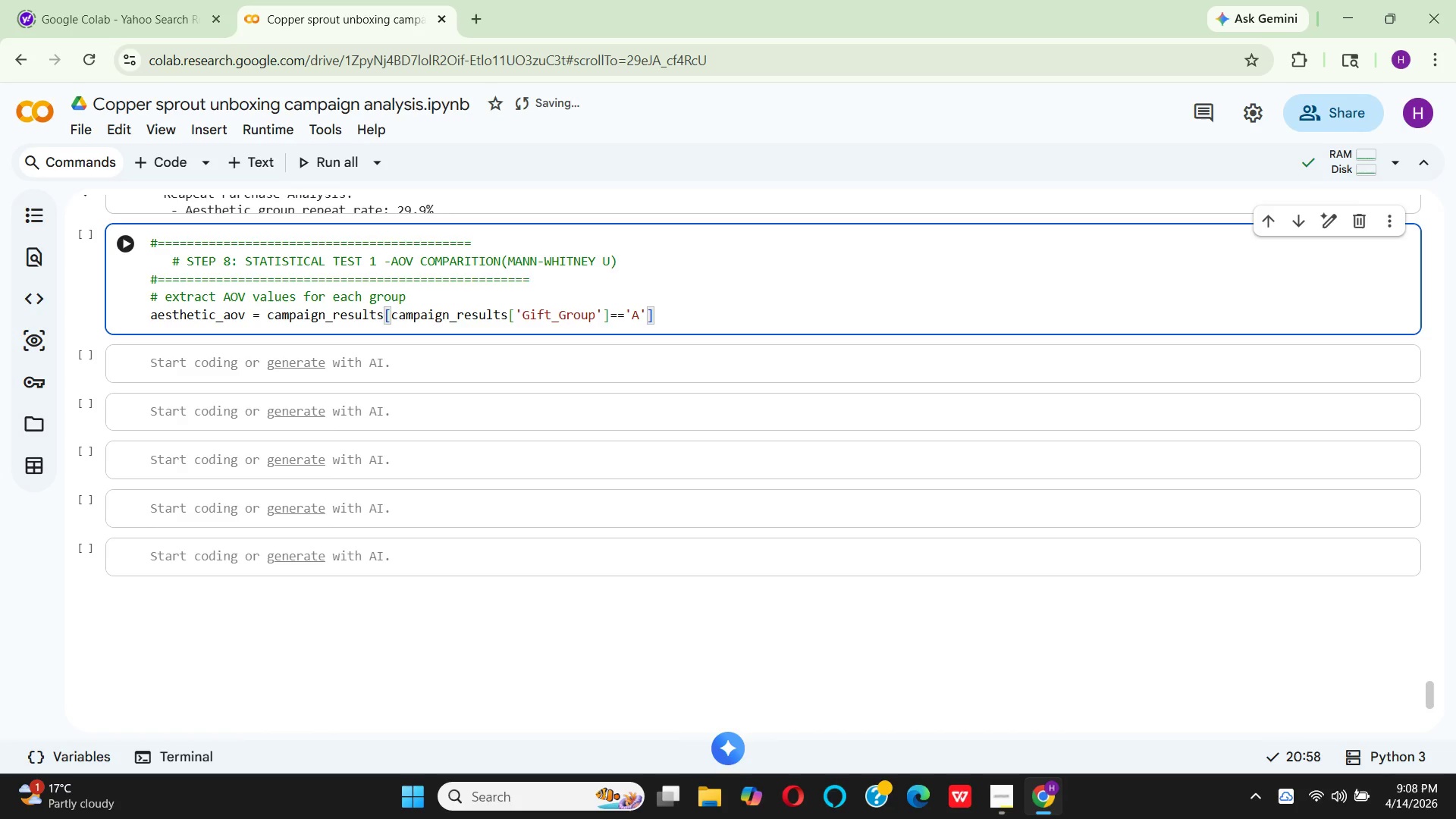 
key(CapsLock)
 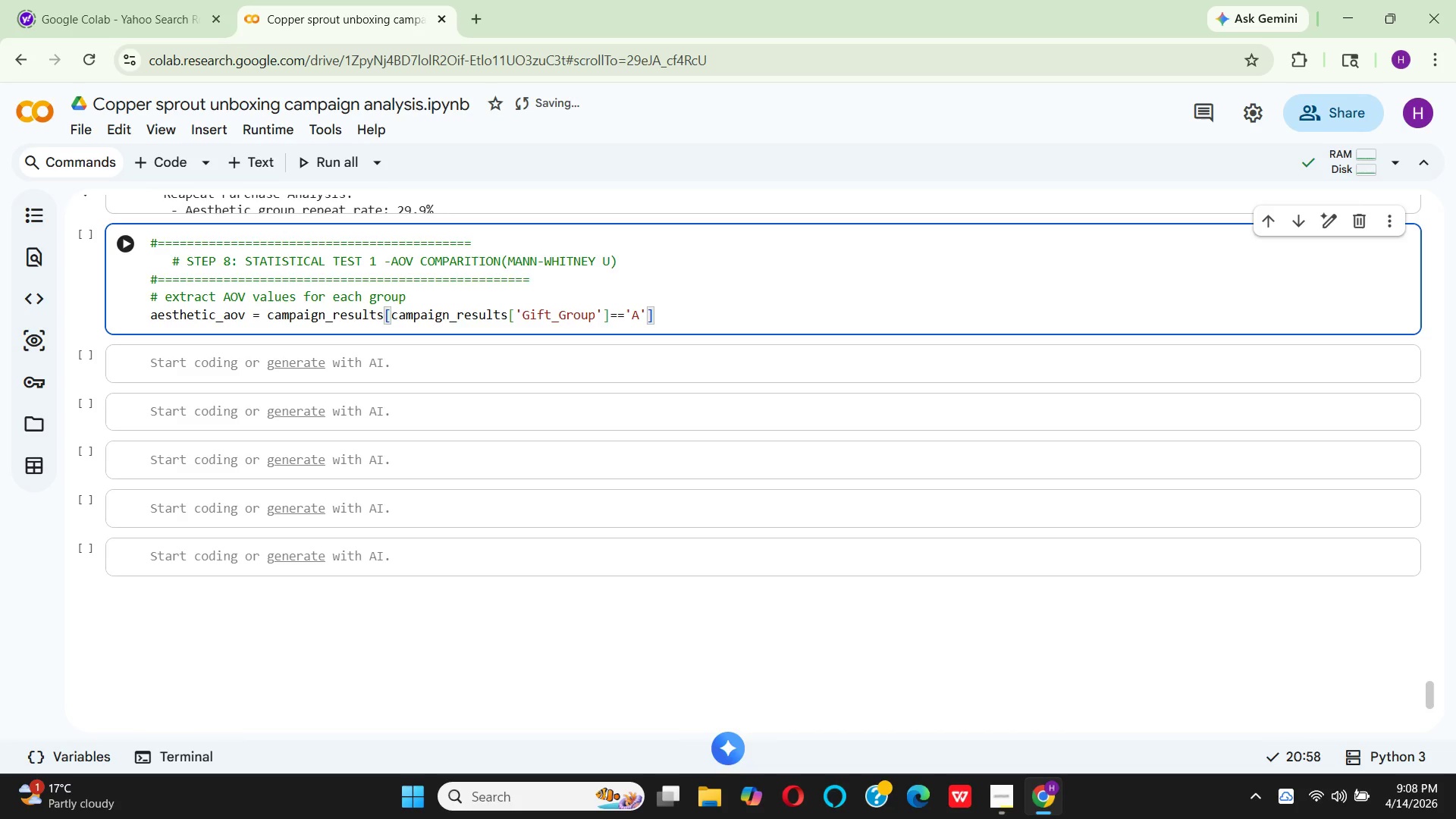 
type(esthetic)
 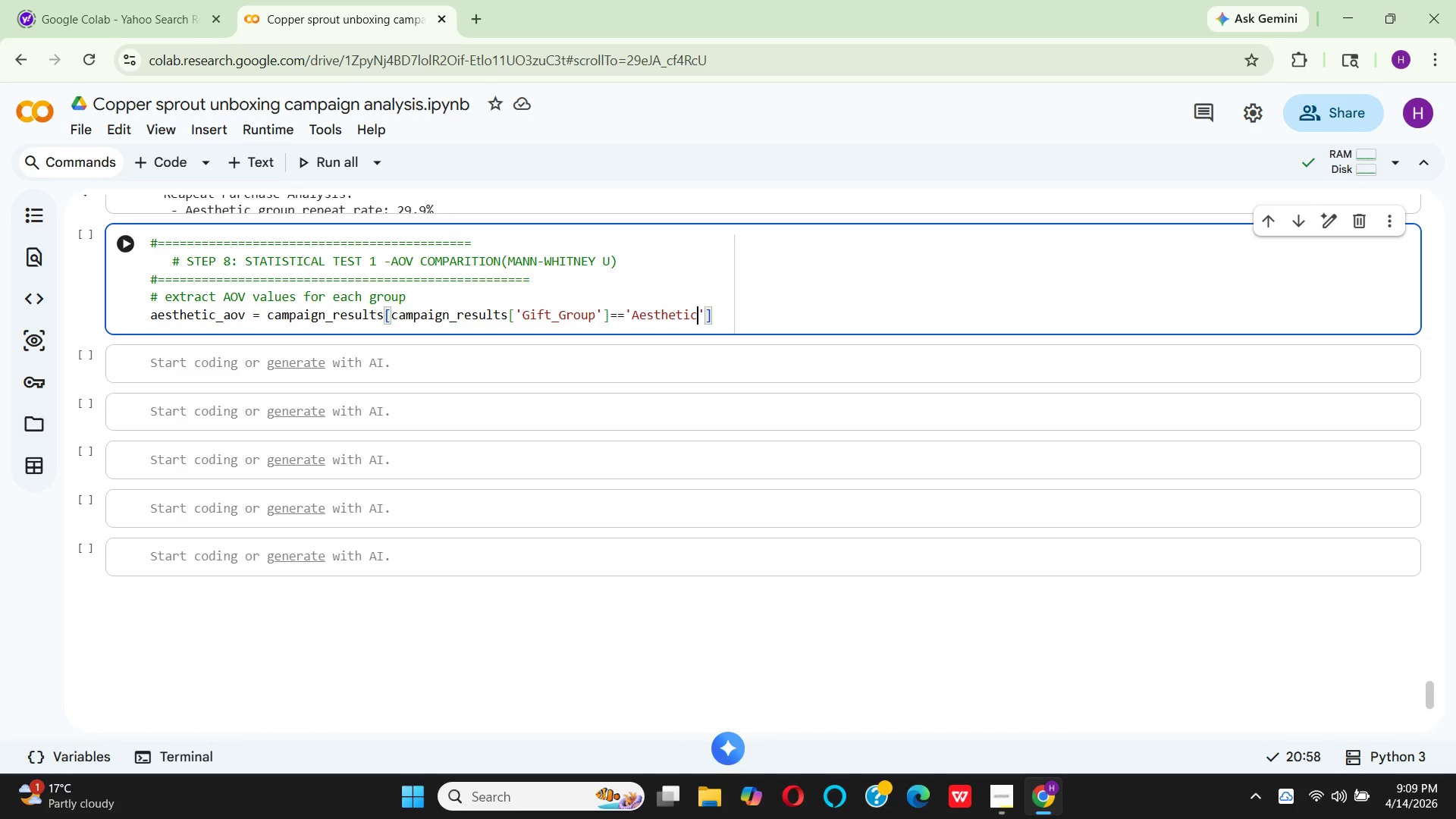 
hold_key(key=ShiftRight, duration=1.5)
 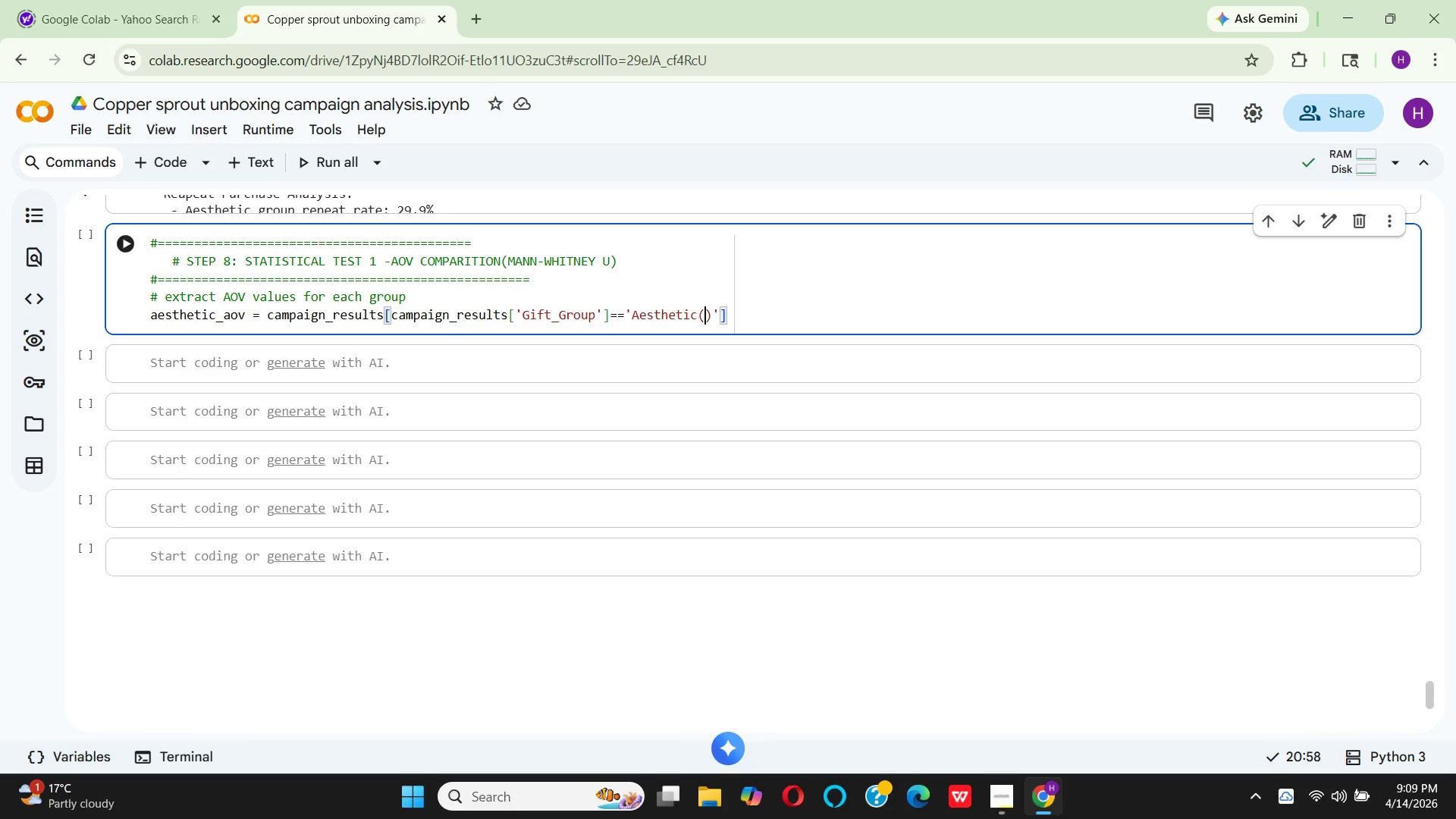 
key(Shift+9)
 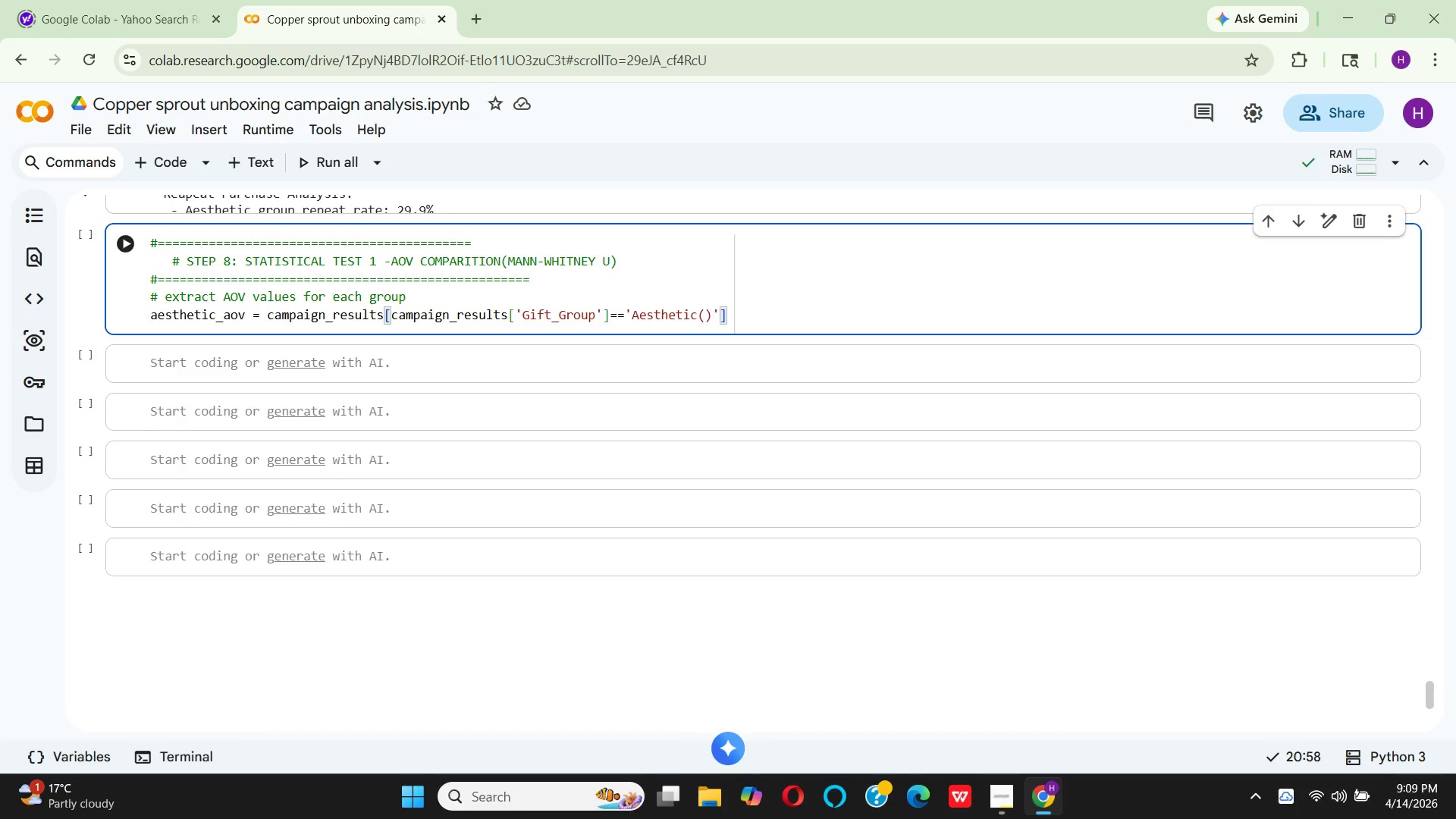 
wait(11.36)
 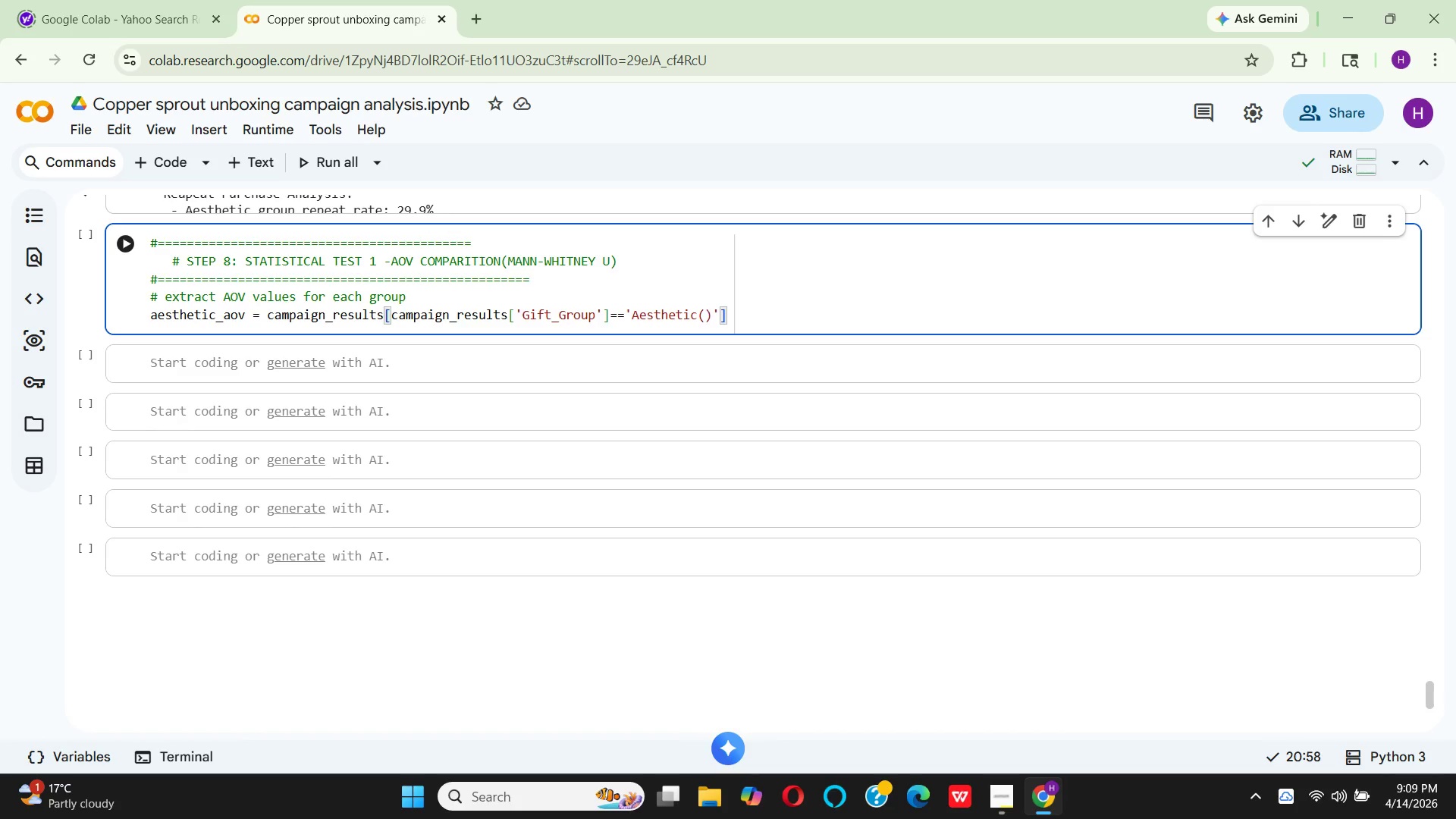 
type(Copper mARKERS)'][)
 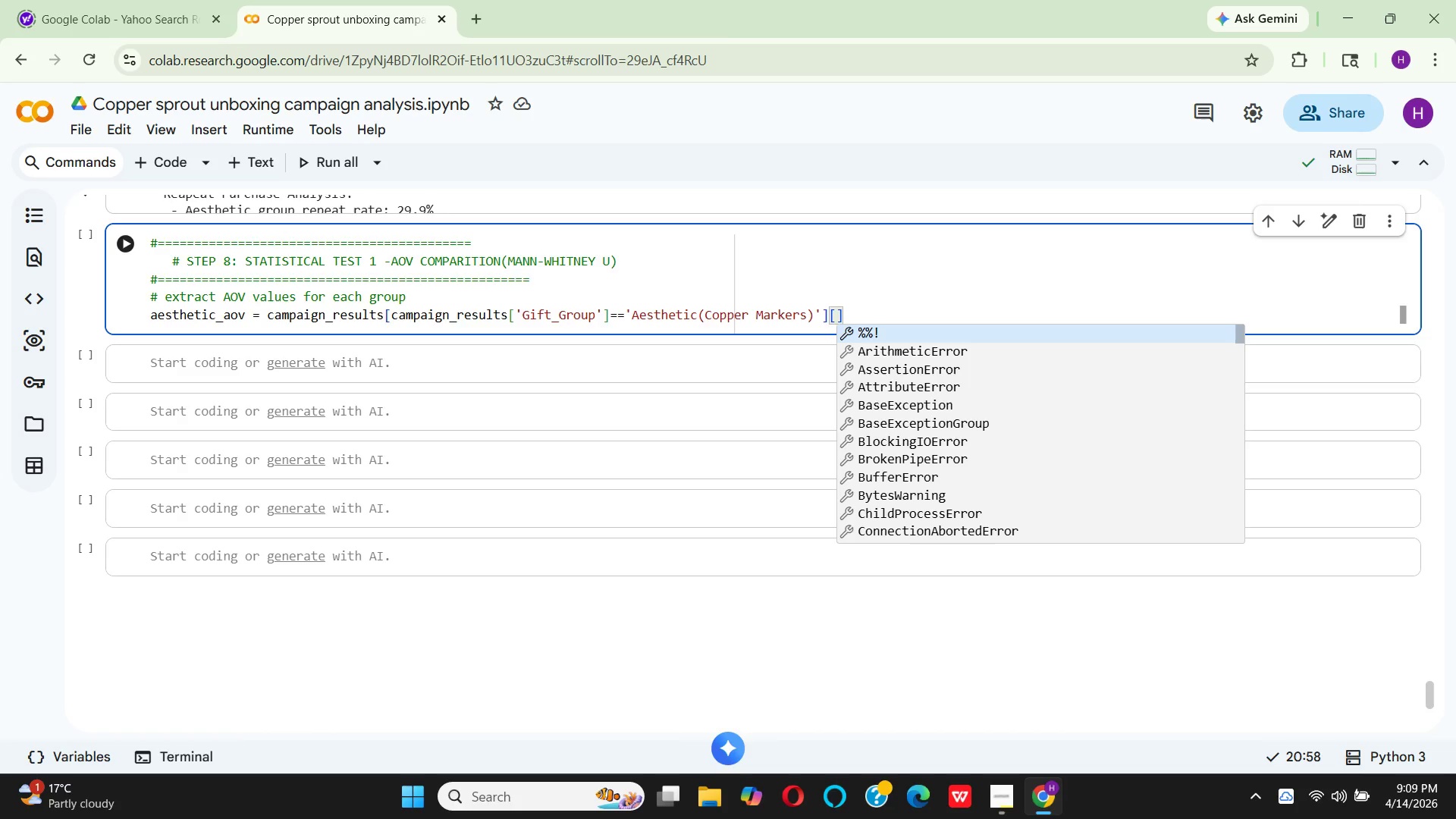 
hold_key(key=CapsLock, duration=0.33)
 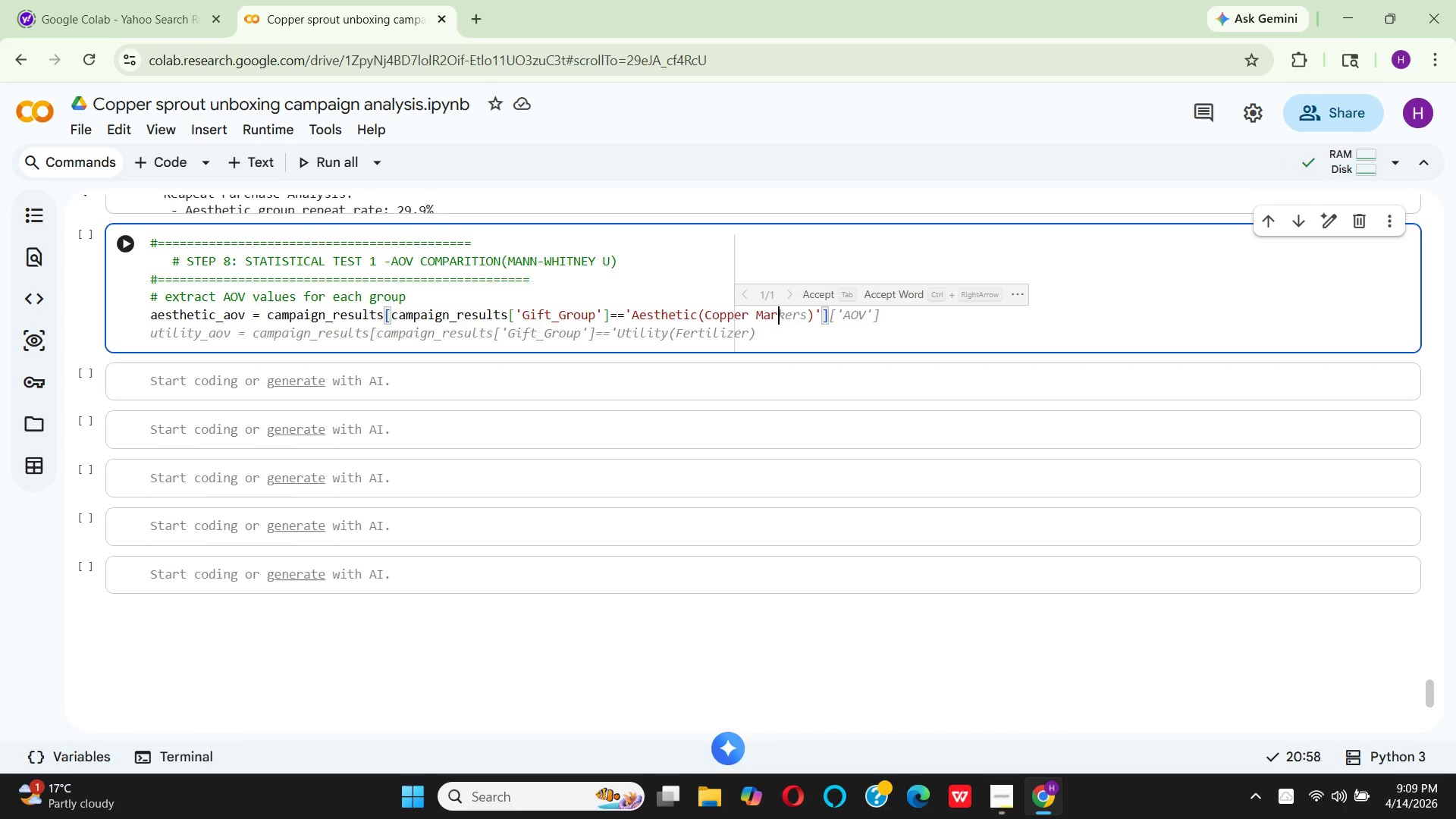 
wait(5.49)
 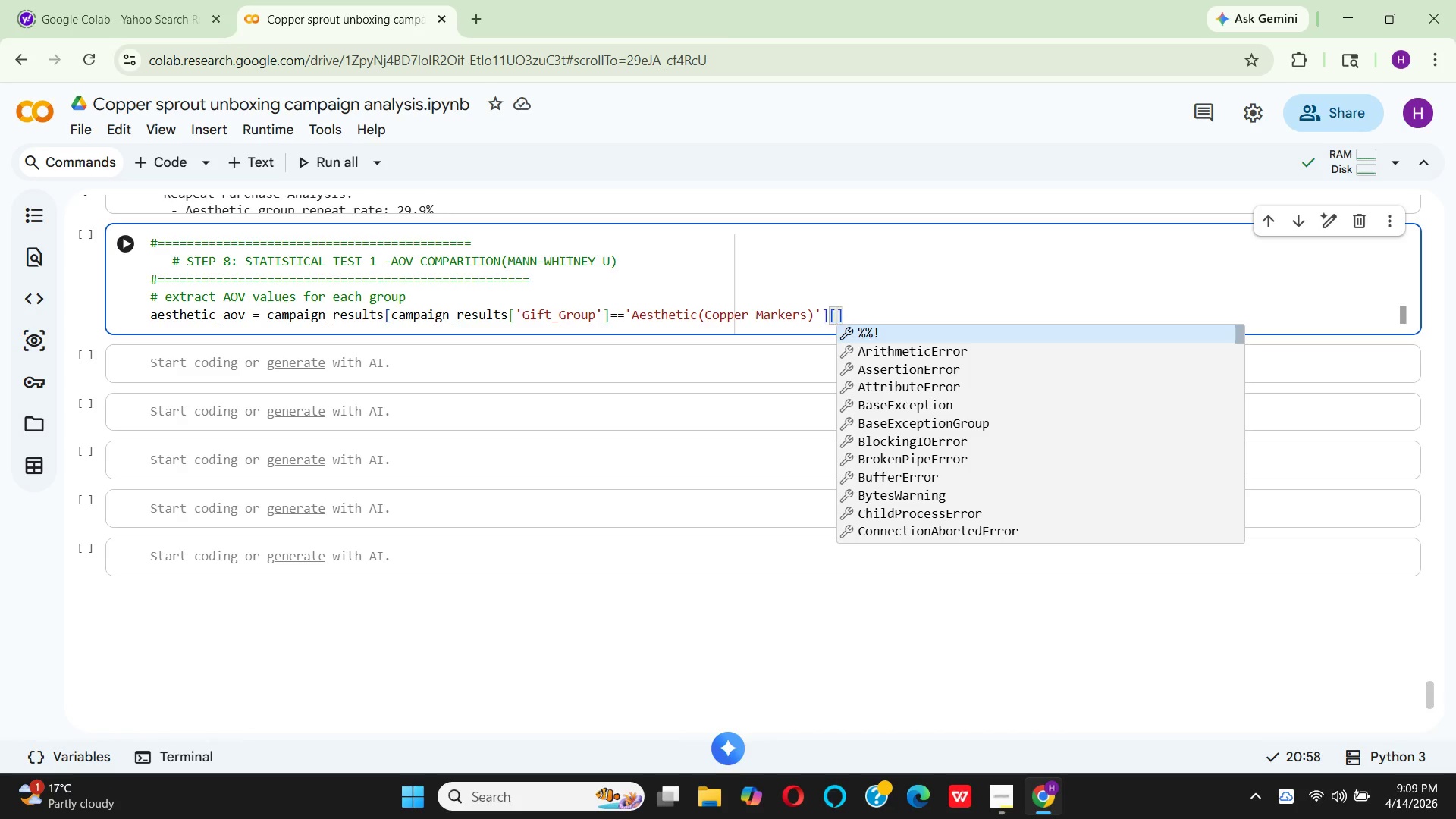 
type('AVO)
 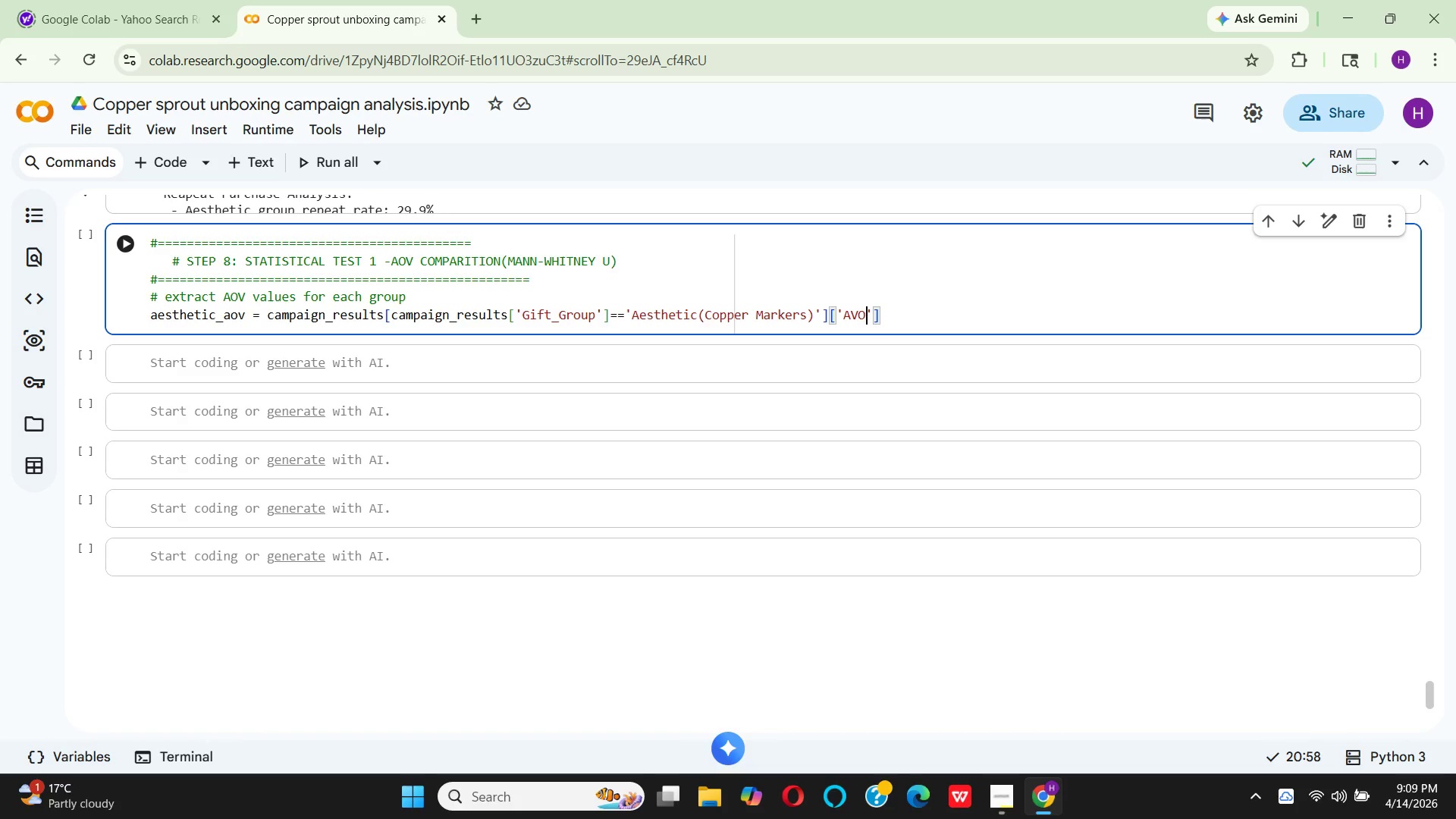 
key(ArrowRight)
 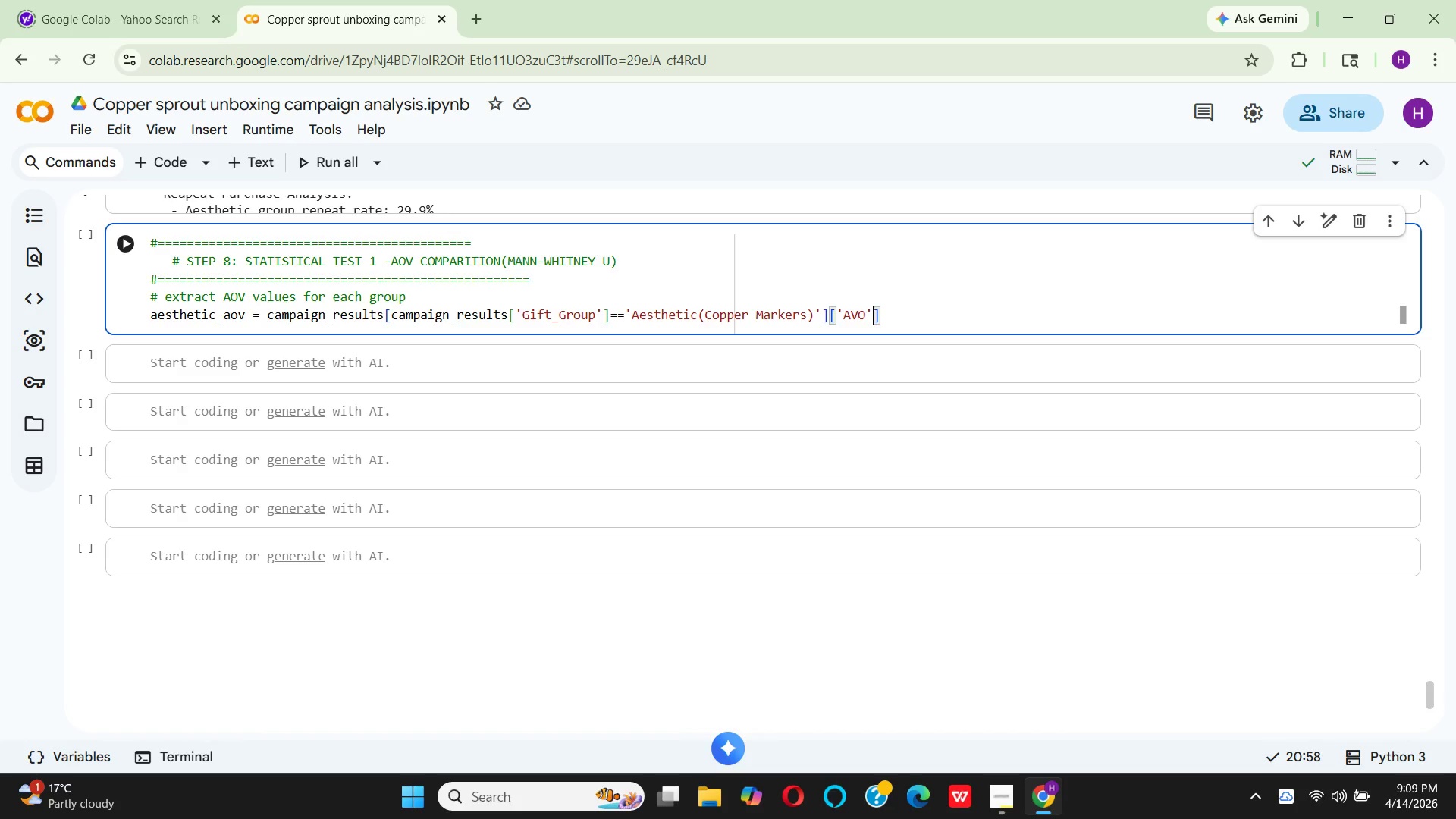 
key(ArrowRight)
 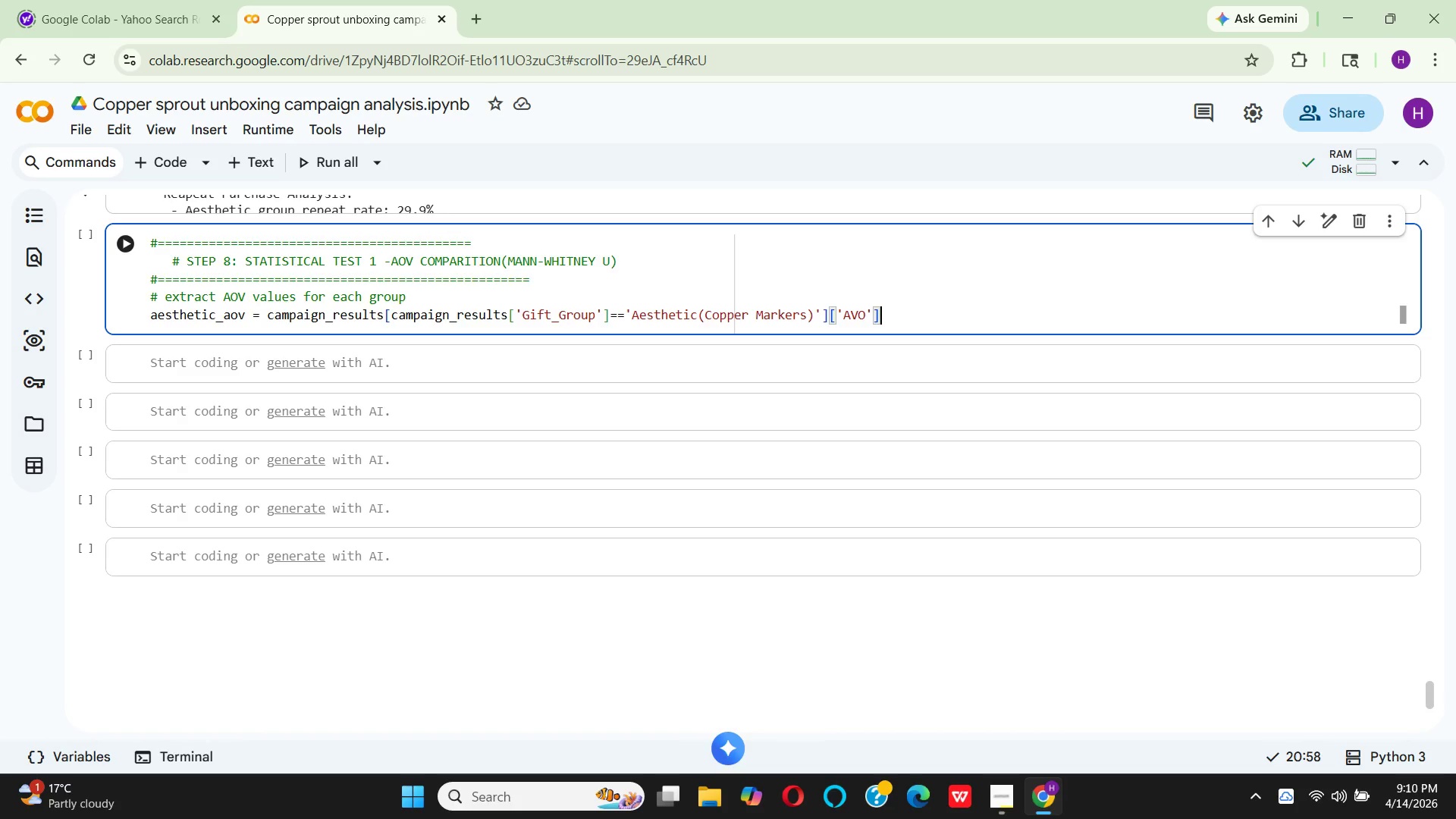 
key(Period)
 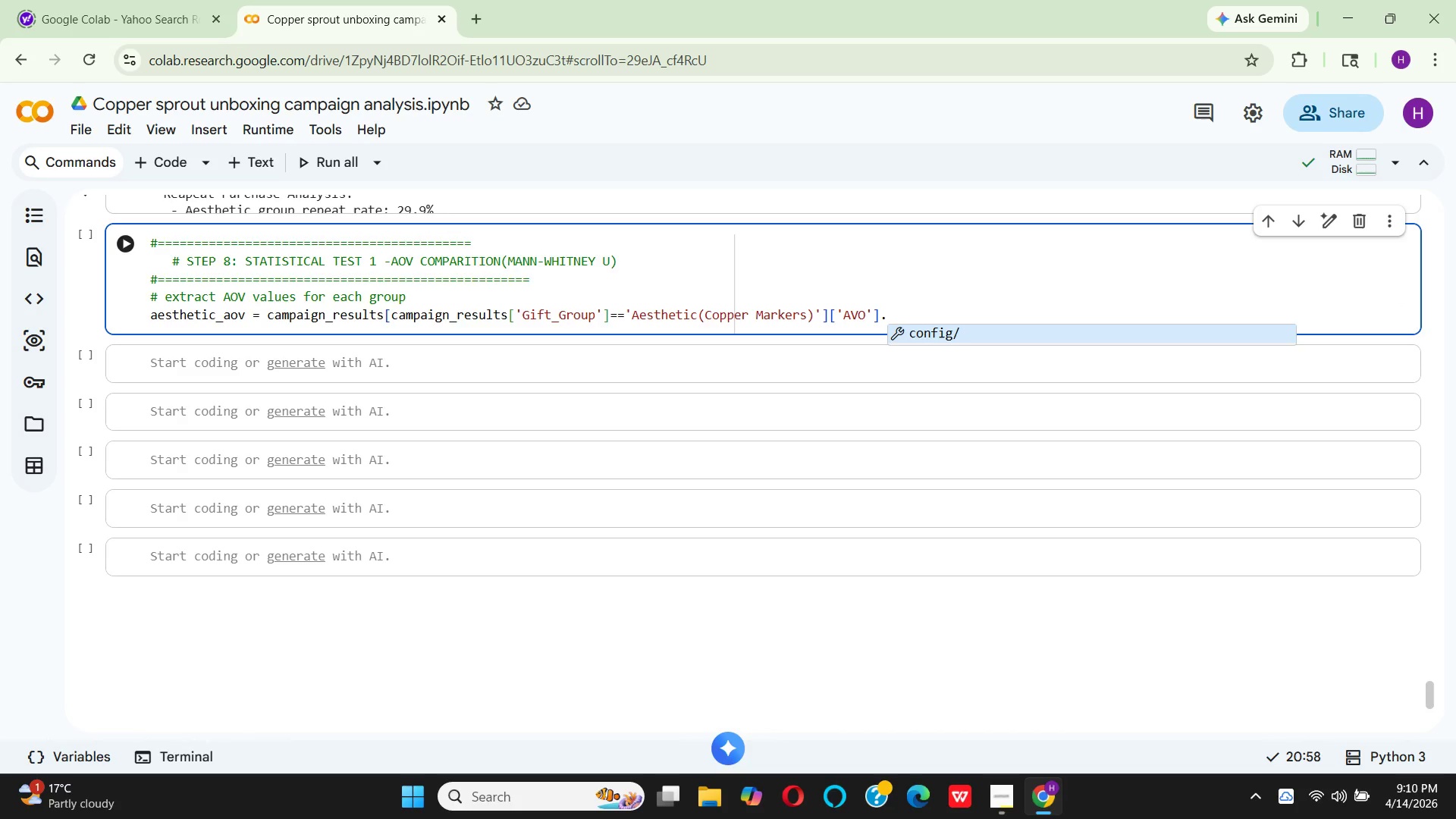 
type(dropna()
 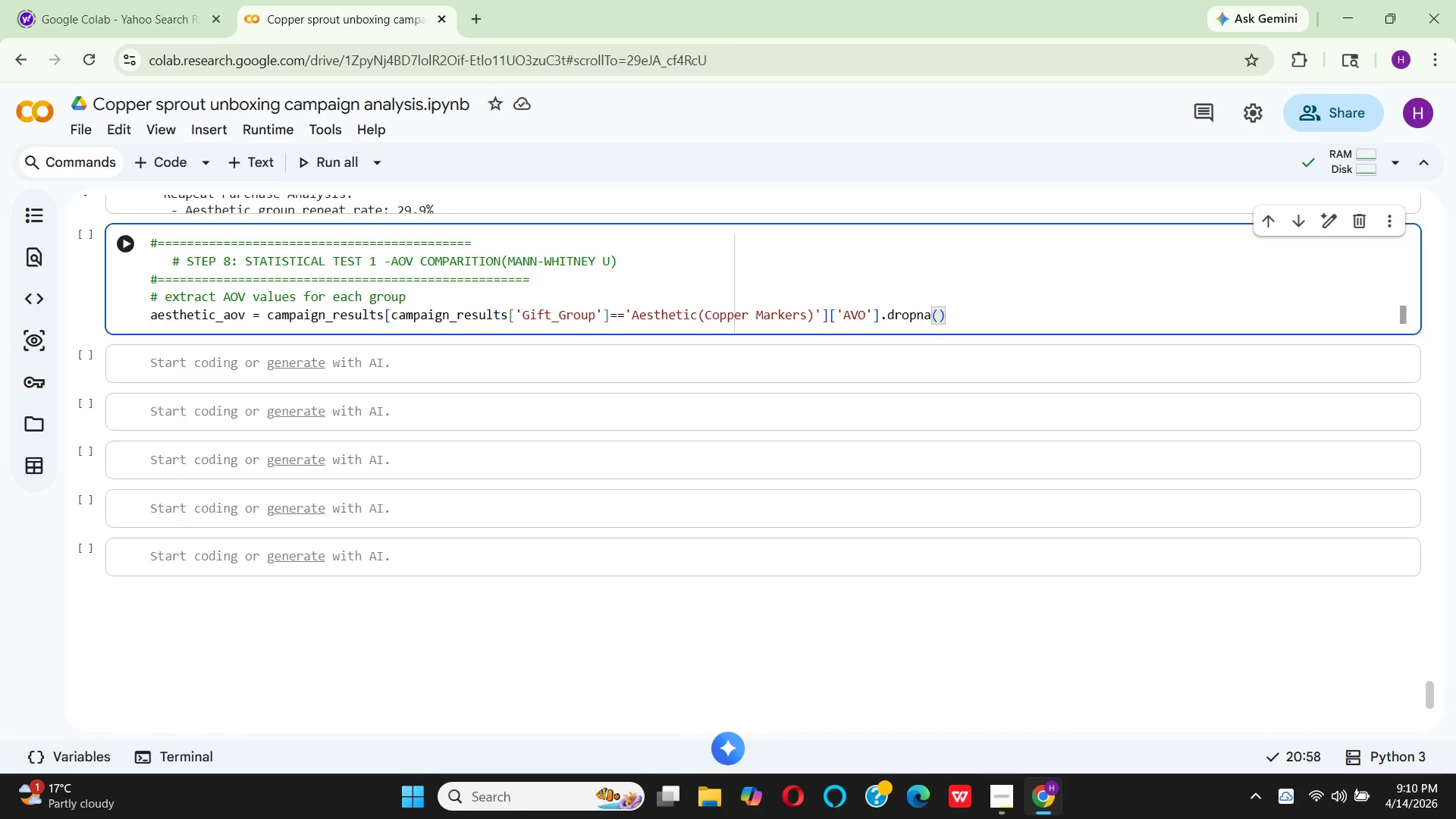 
key(ArrowRight)
 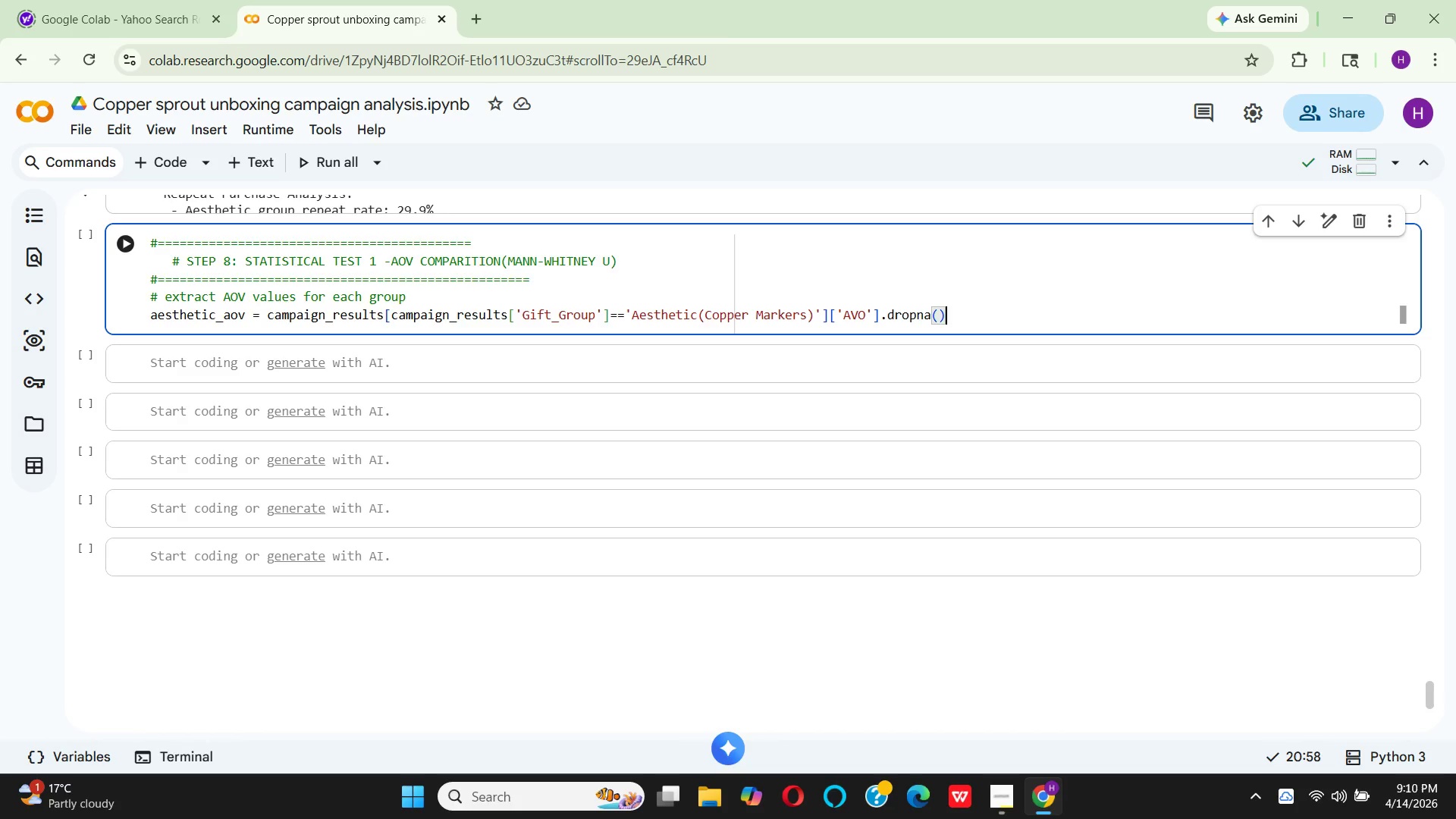 
key(Enter)
 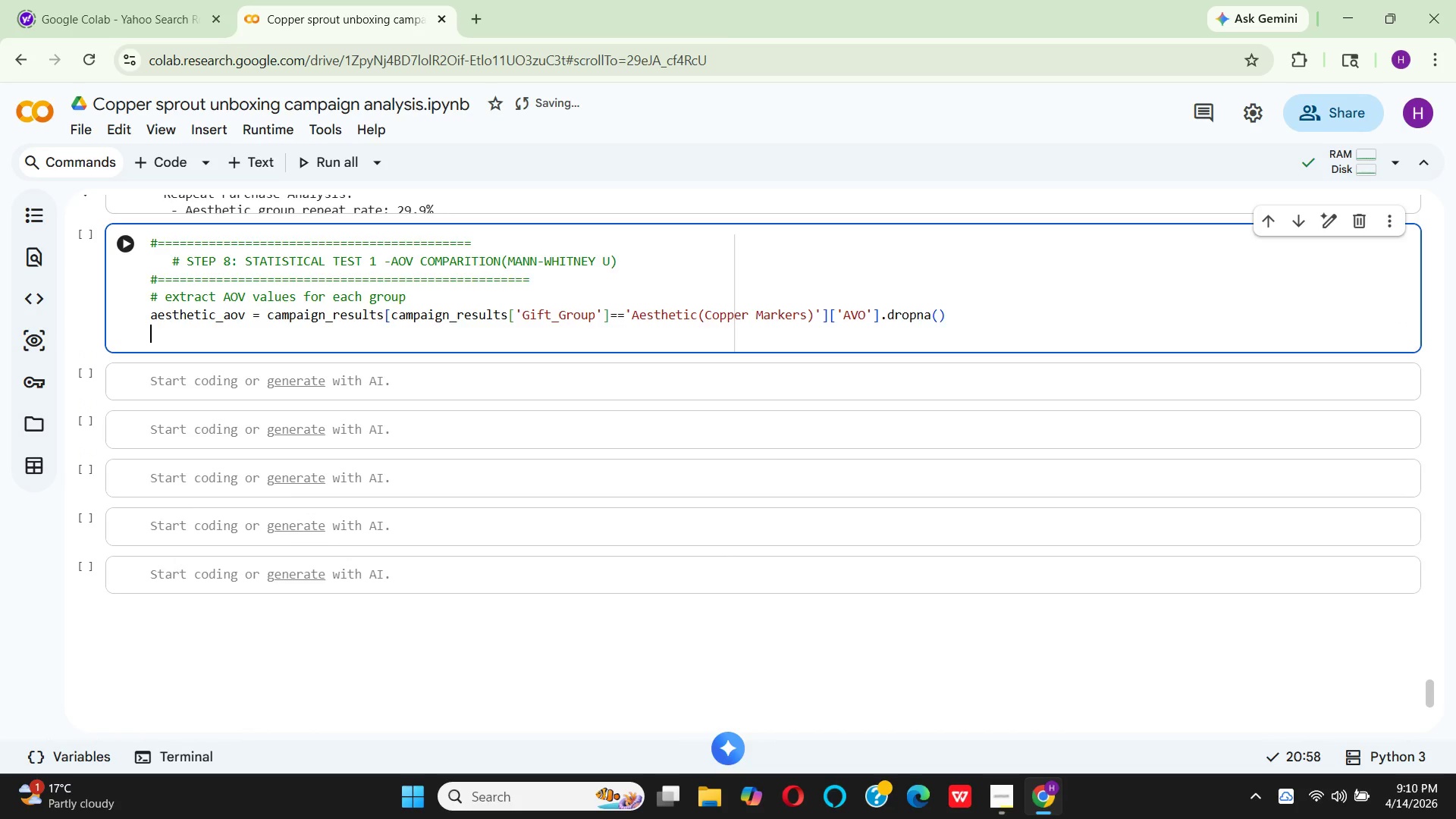 
type(utl)
 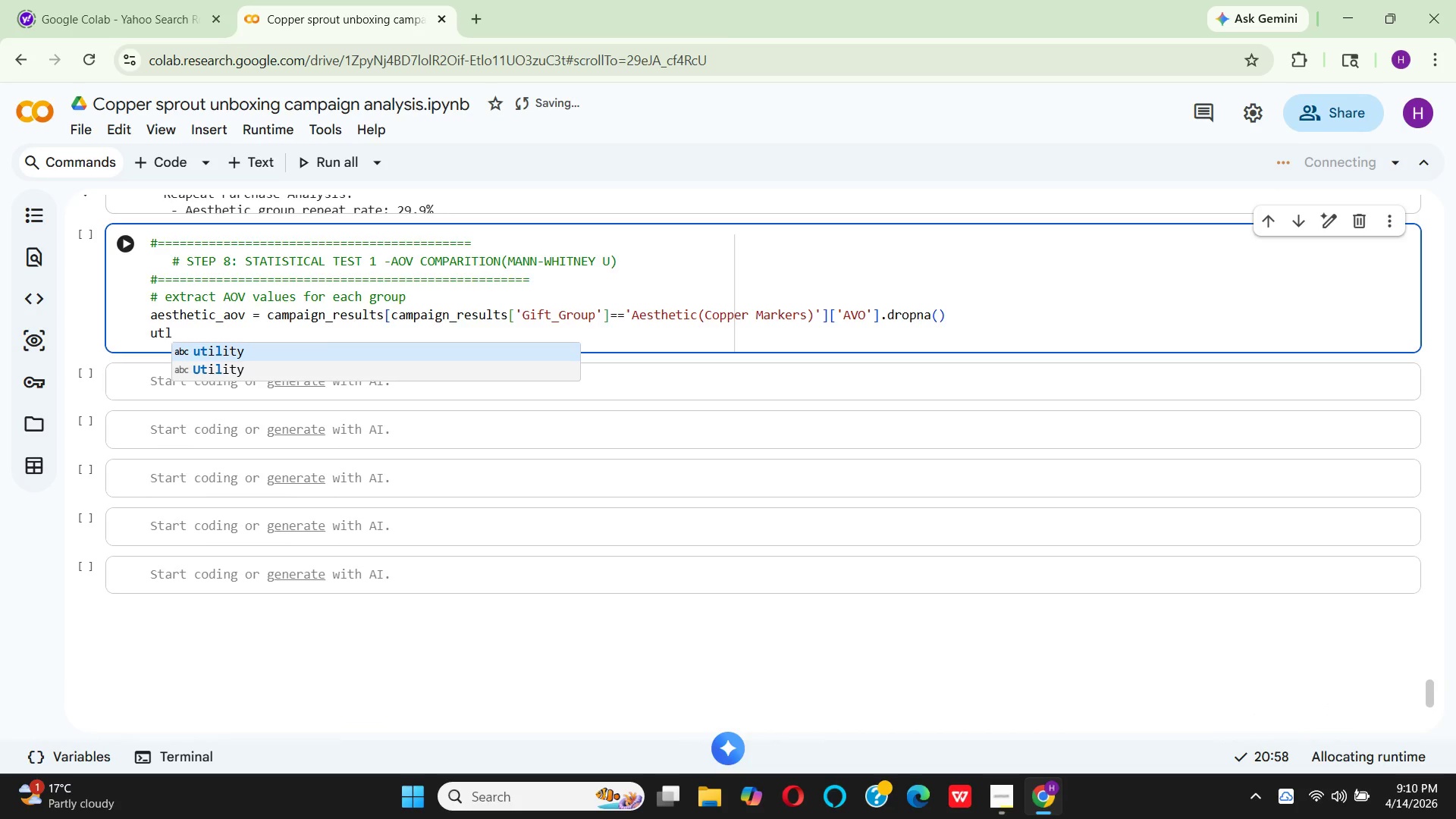 
wait(13.74)
 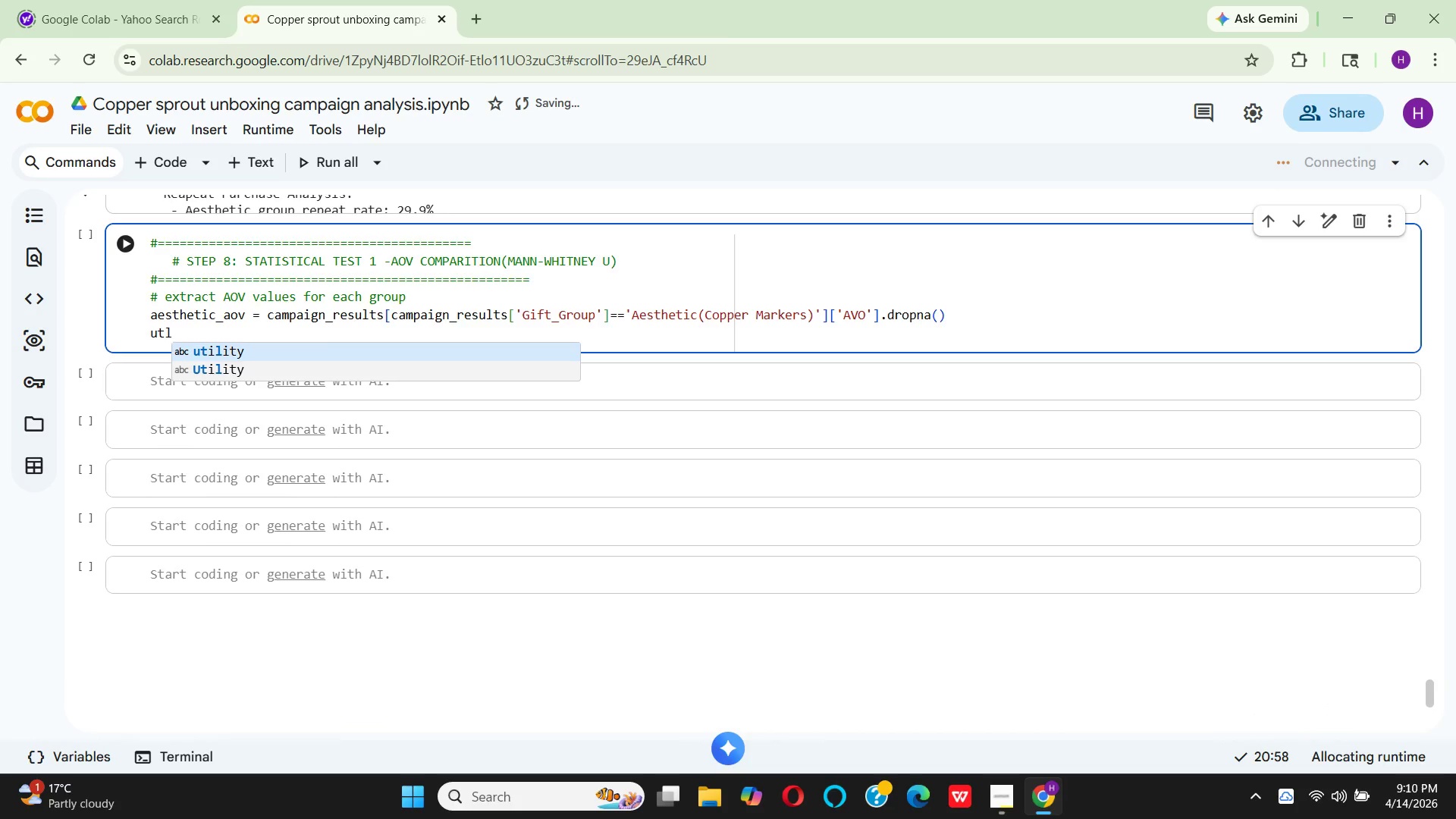 
key(Enter)
 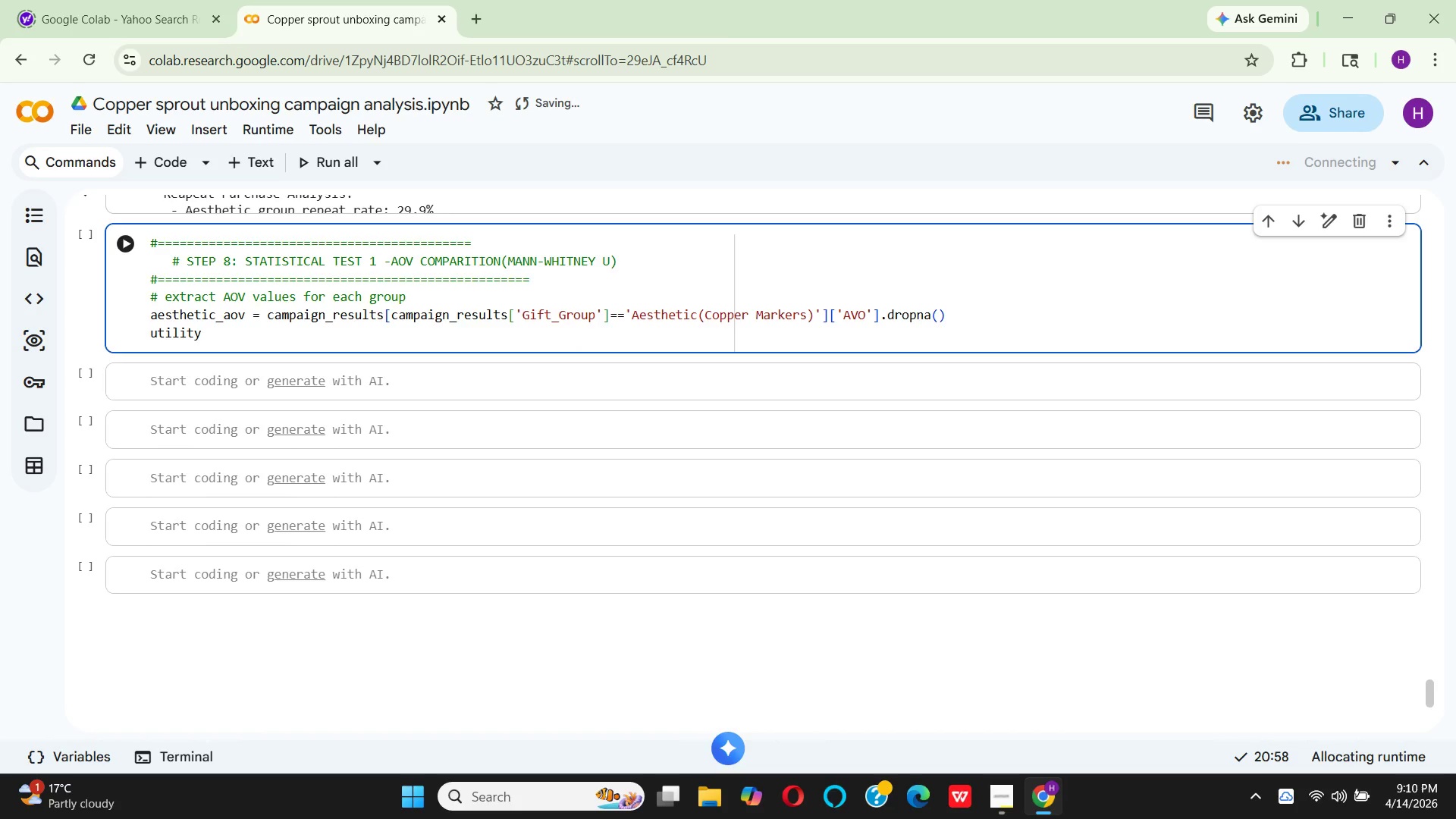 
key(Shift+Minus)
 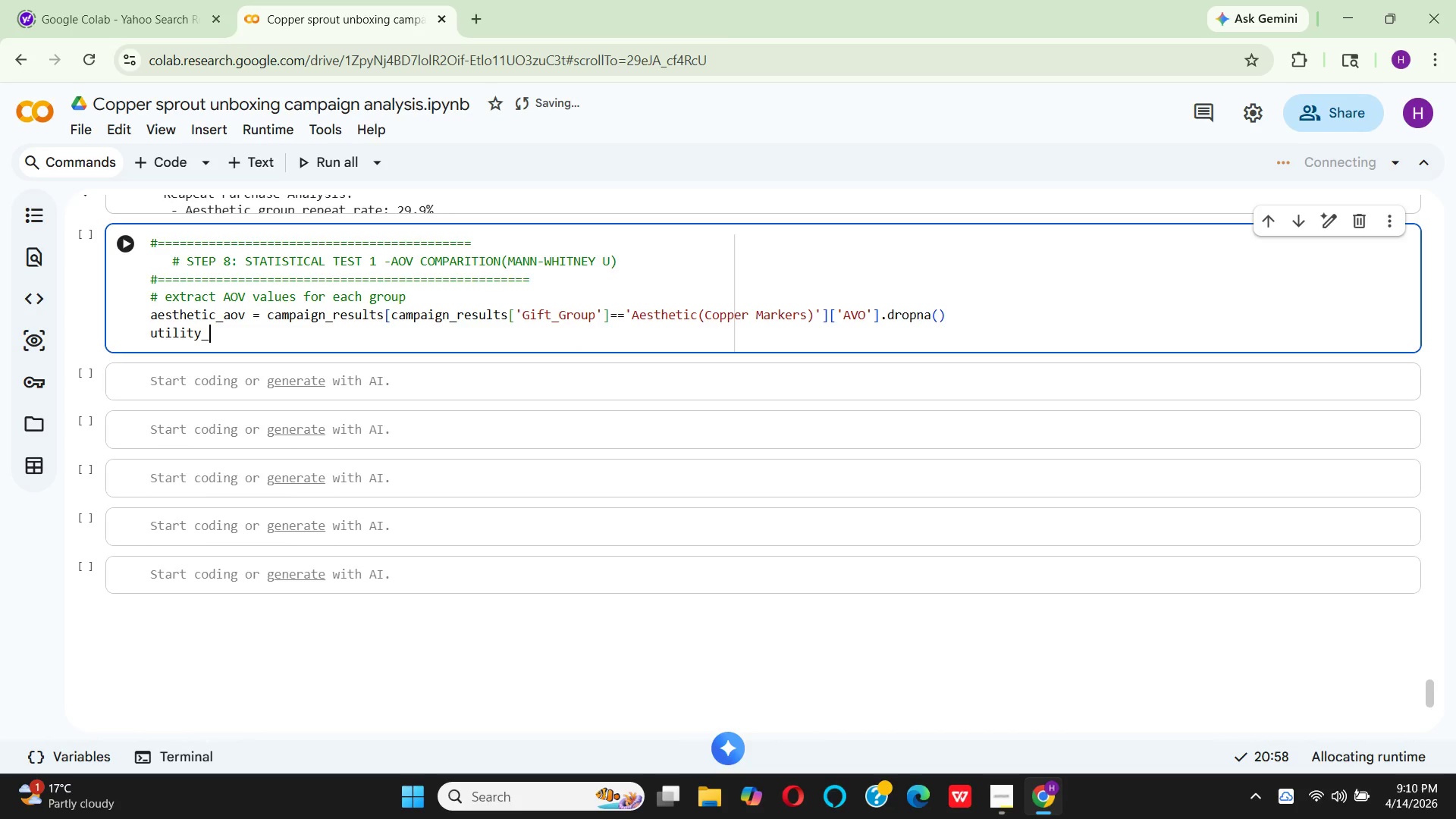 
type(aov = campaign_results[campaign_)
 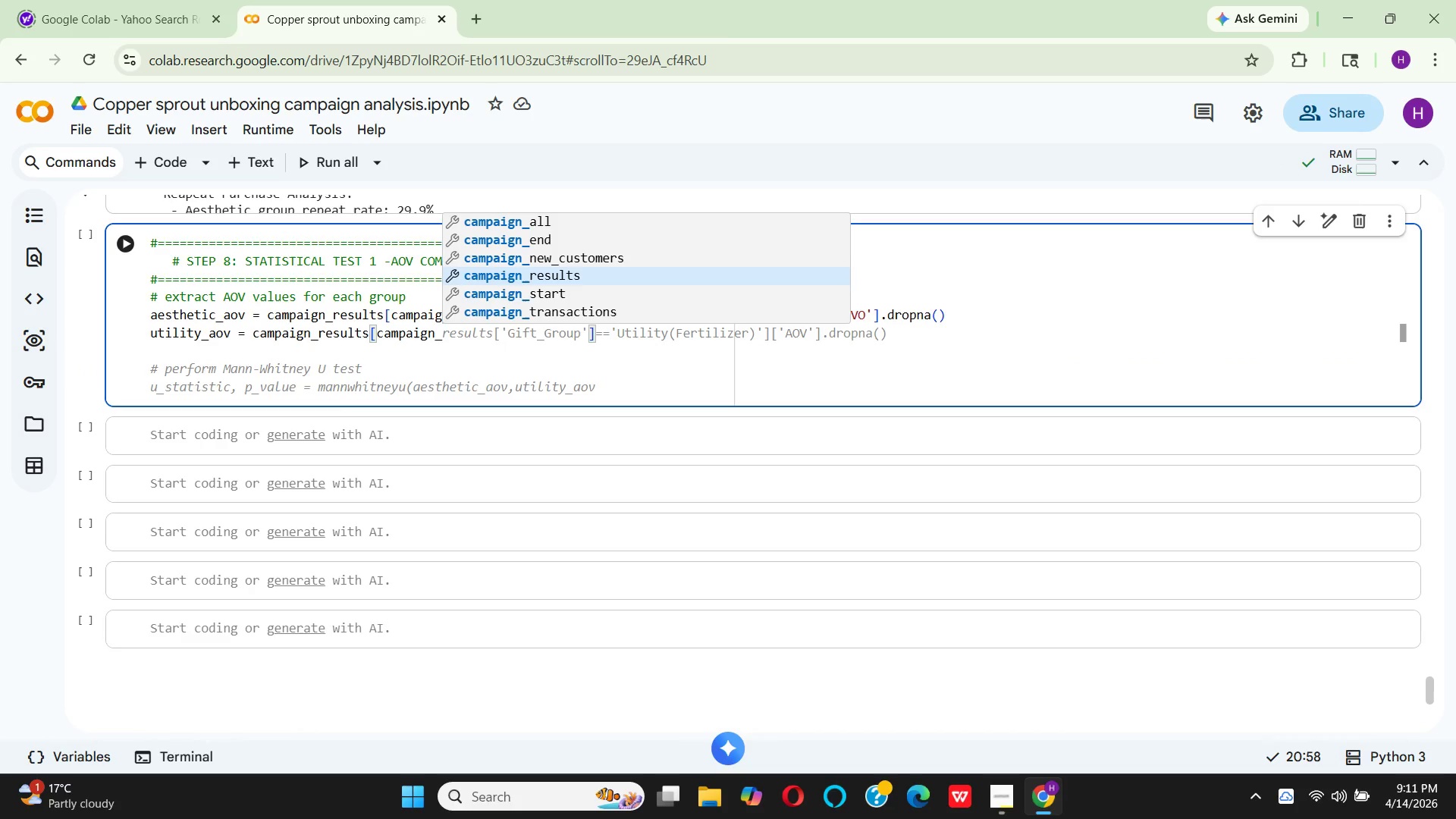 
key(Enter)
 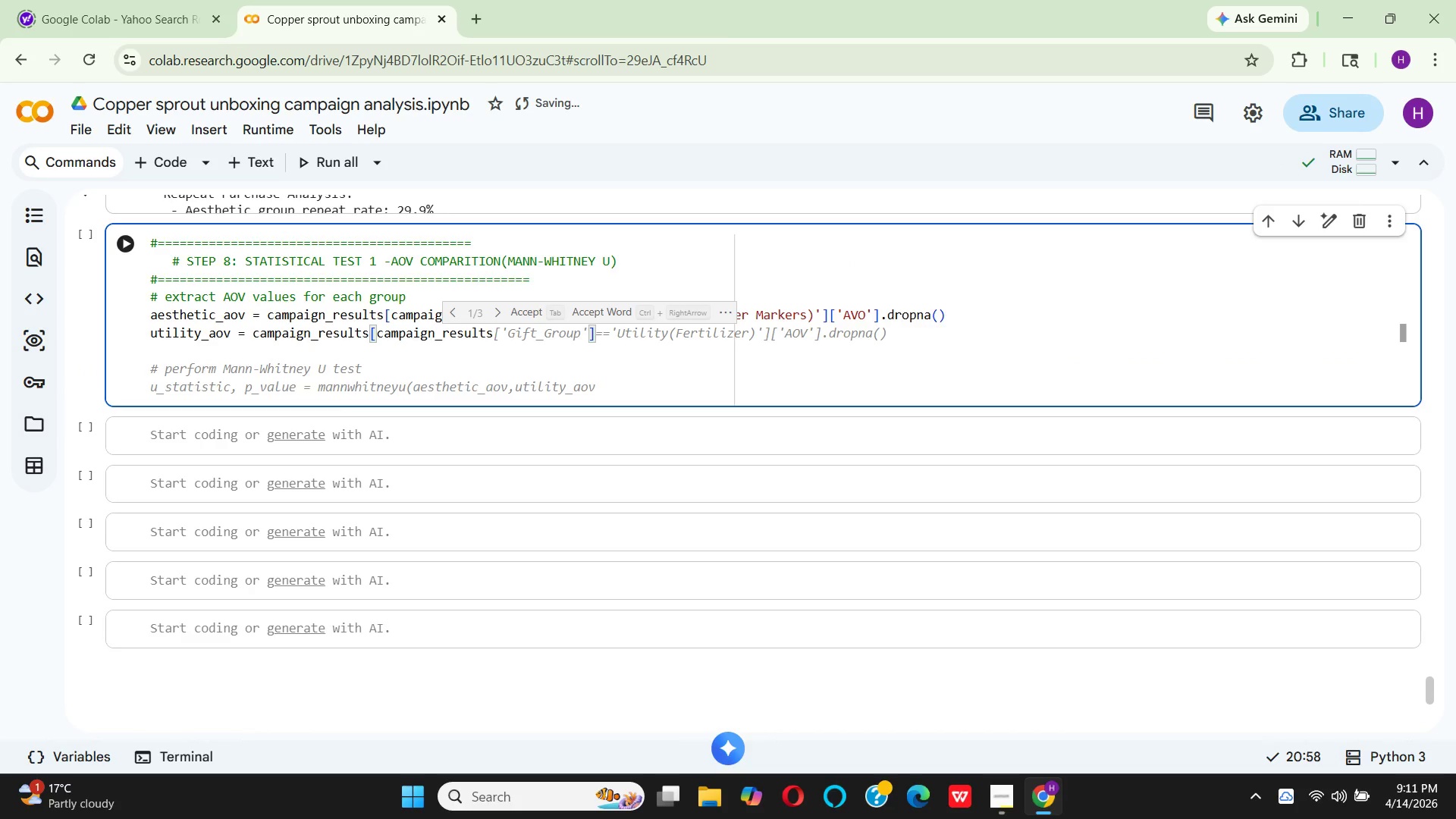 
key(BracketLeft)
 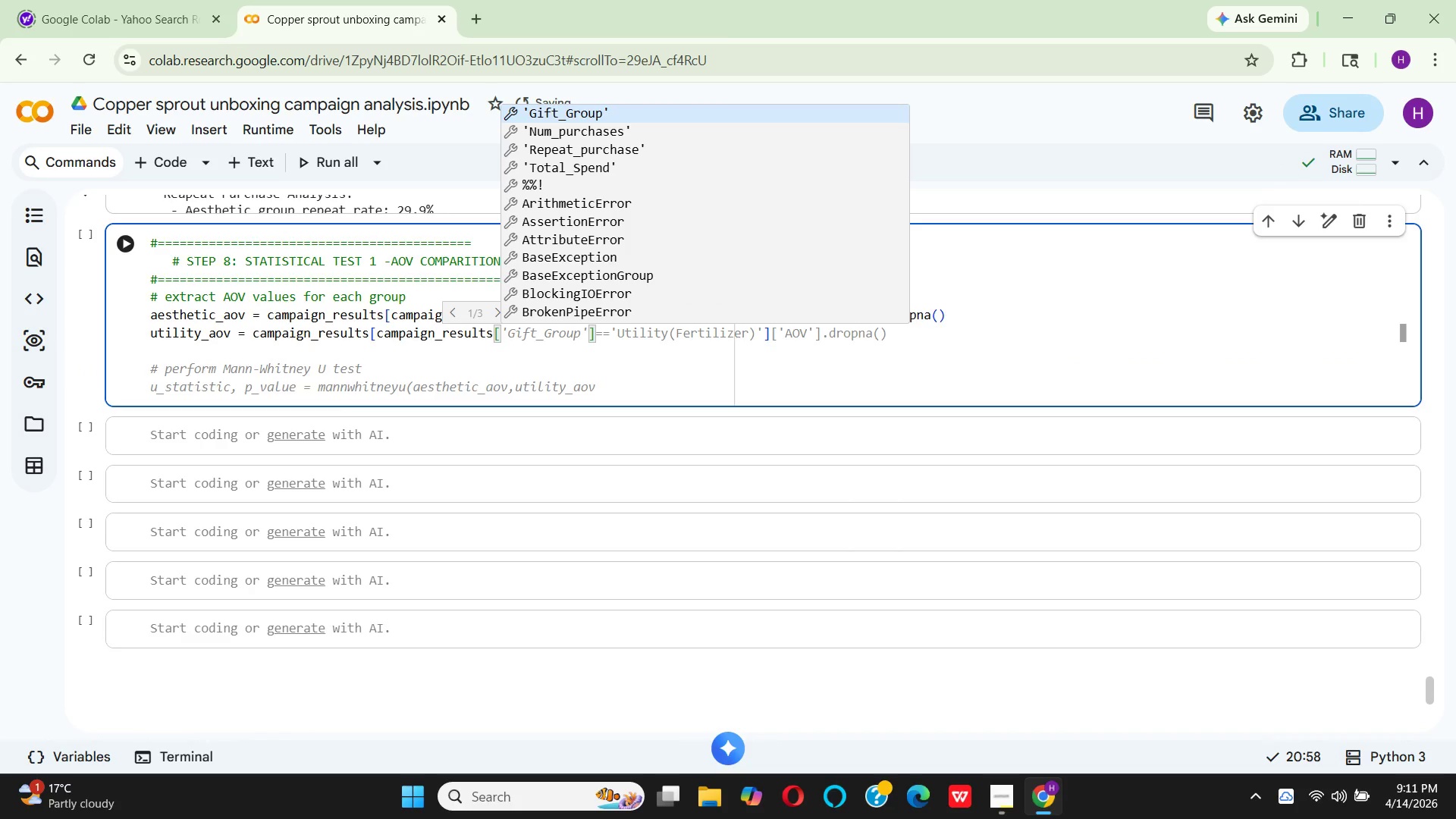 
key(Quote)
 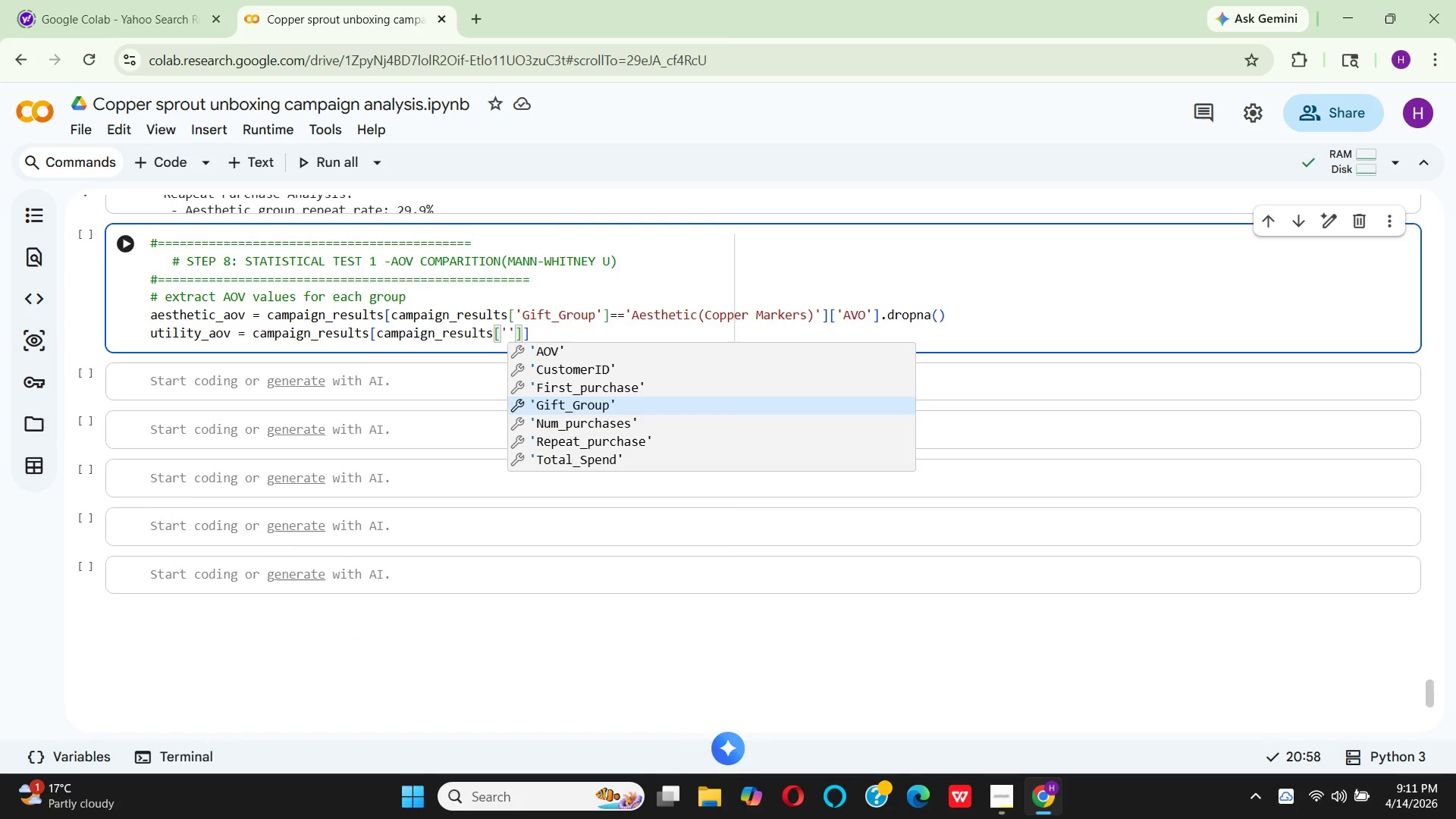 
key(Enter)
 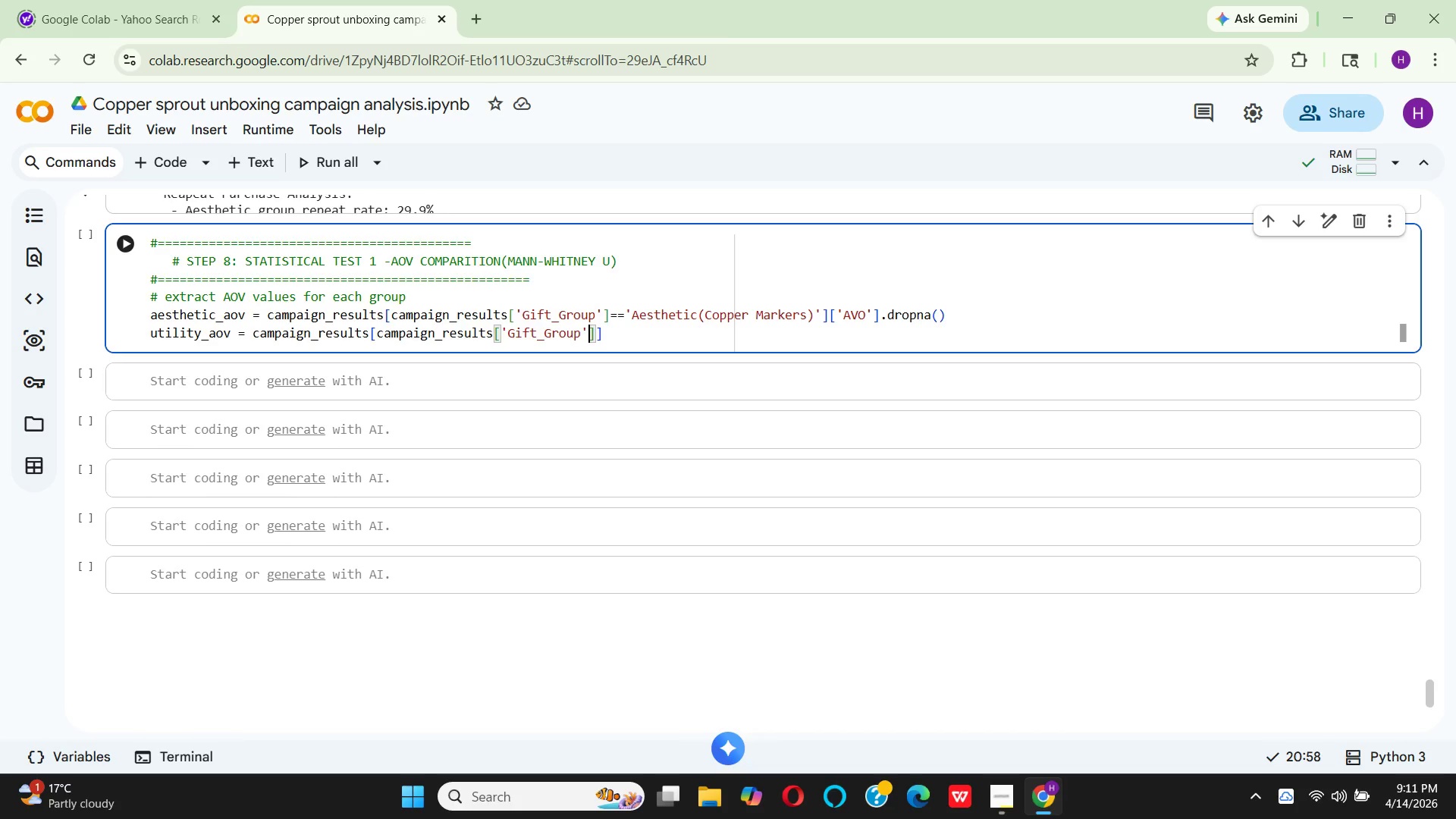 
key(ArrowRight)
 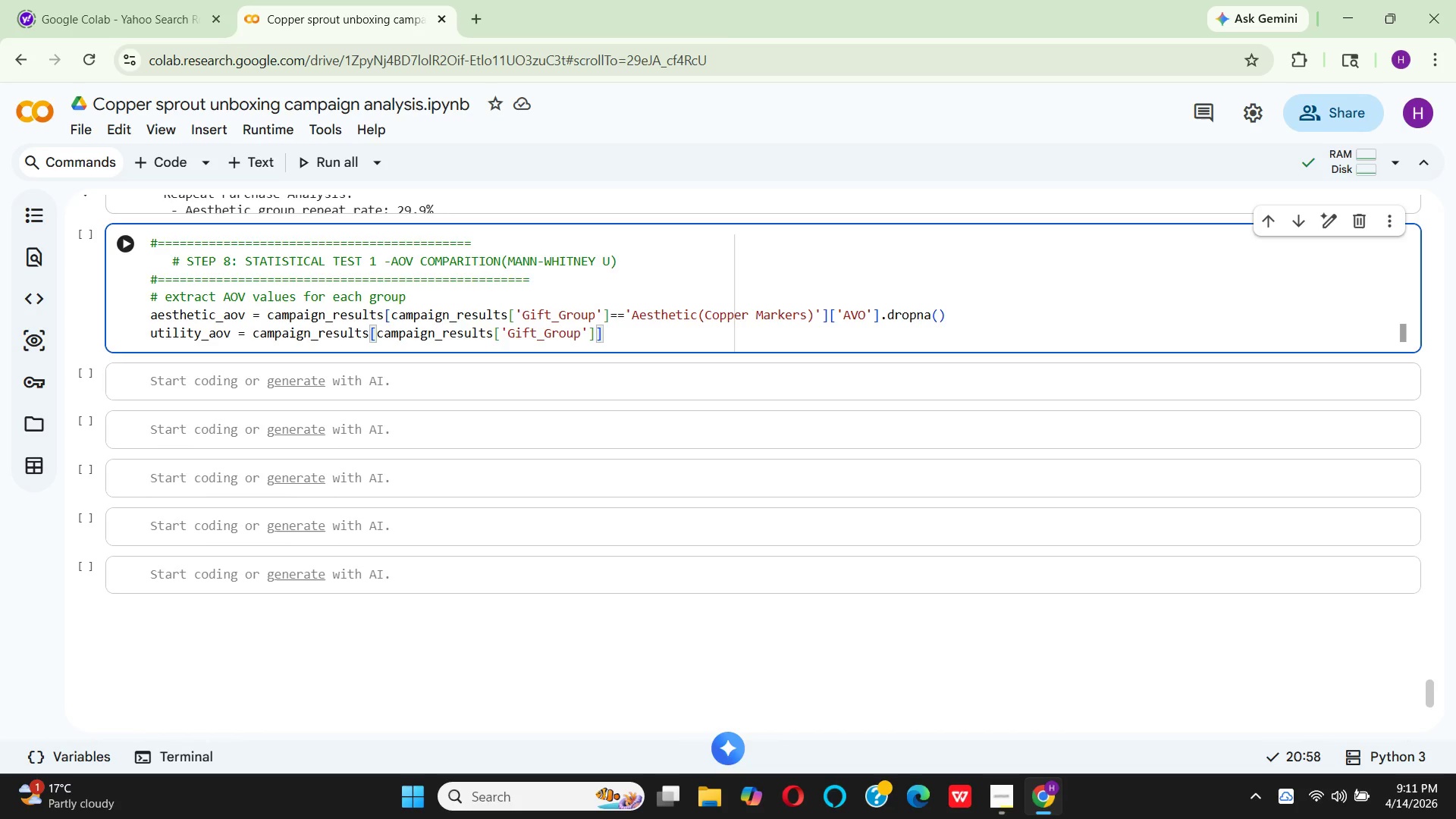 
key(Equal)
 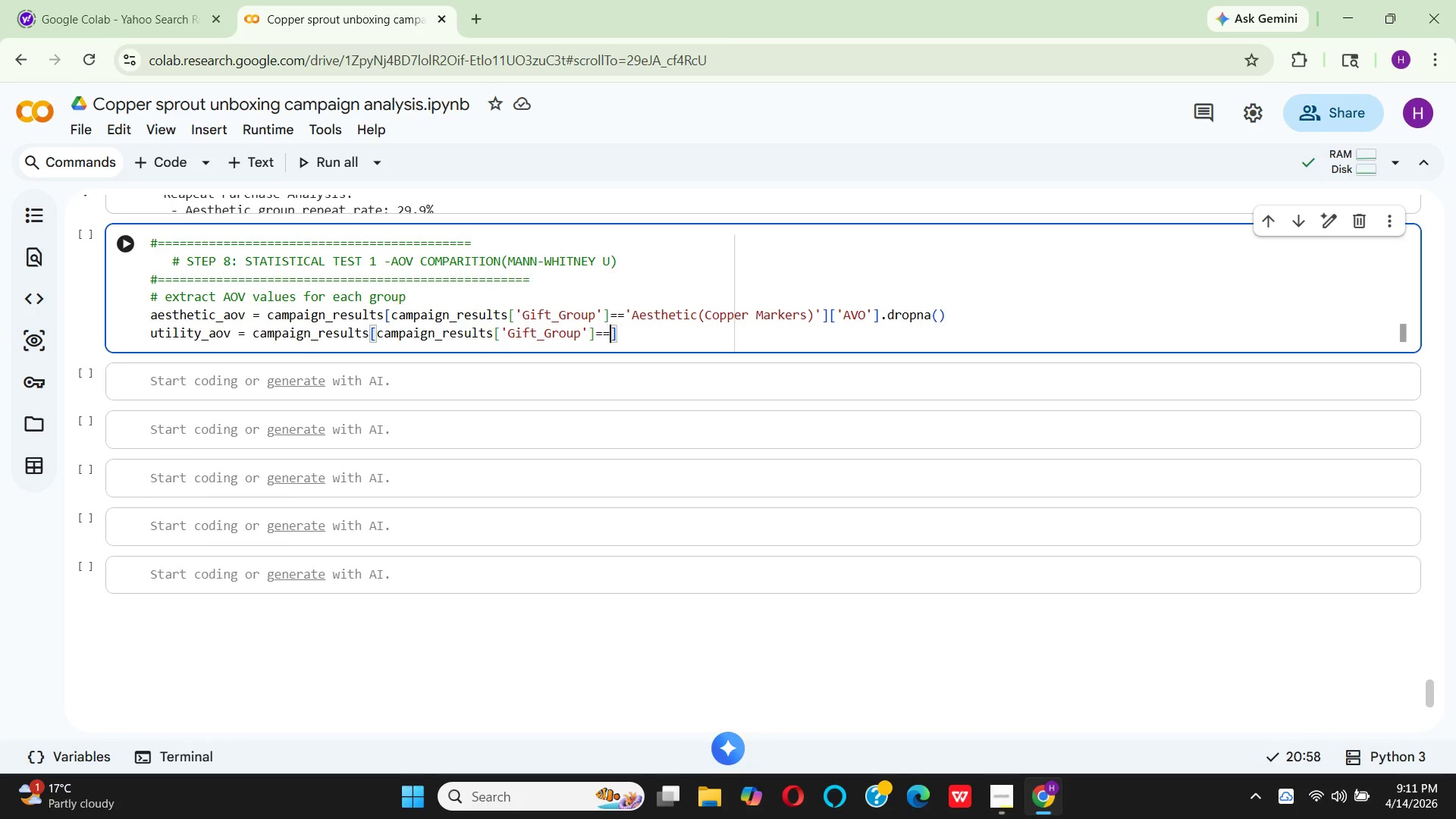 
key(Equal)
 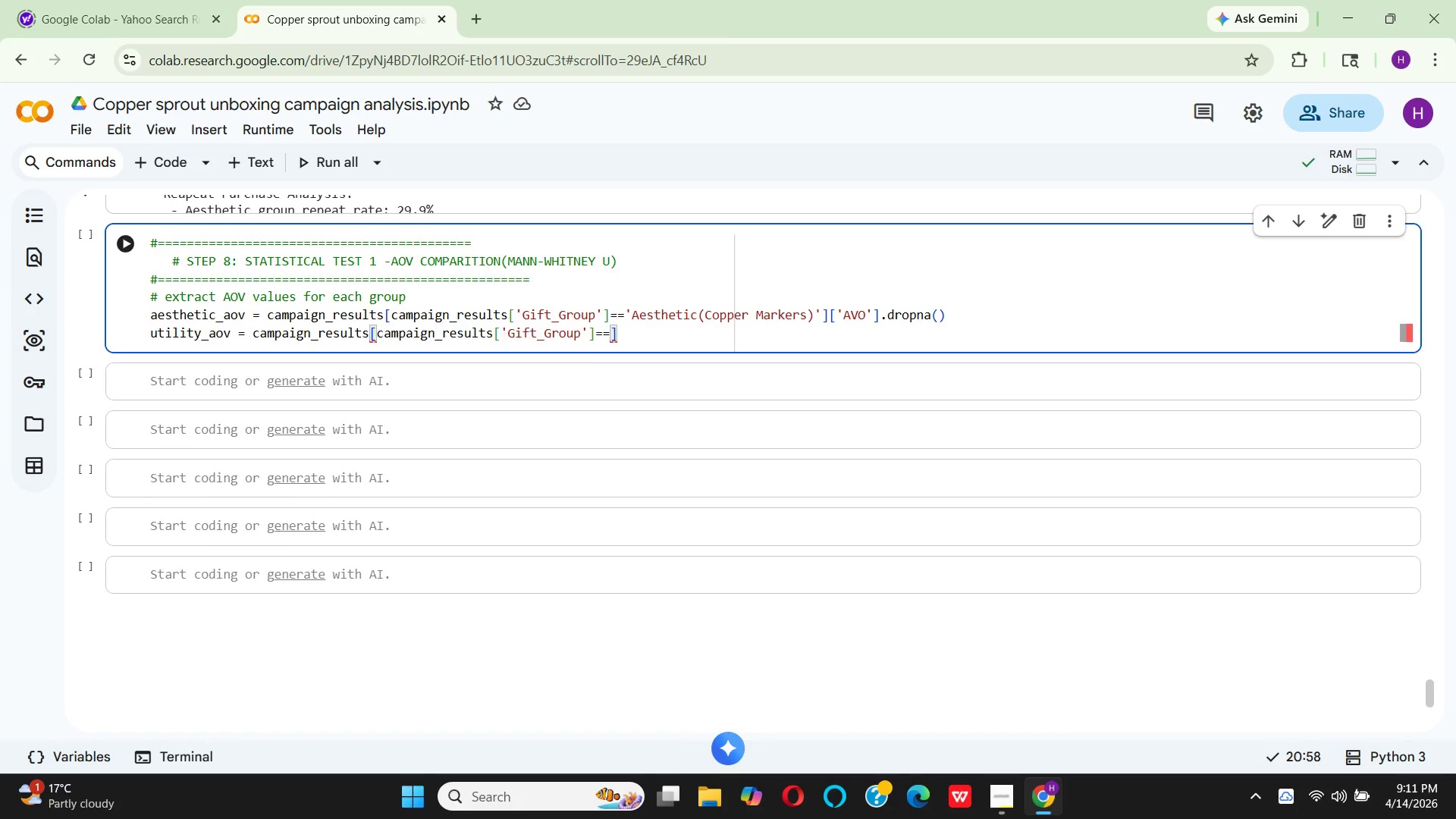 
type('Utility(Fr)
key(Backspace)
 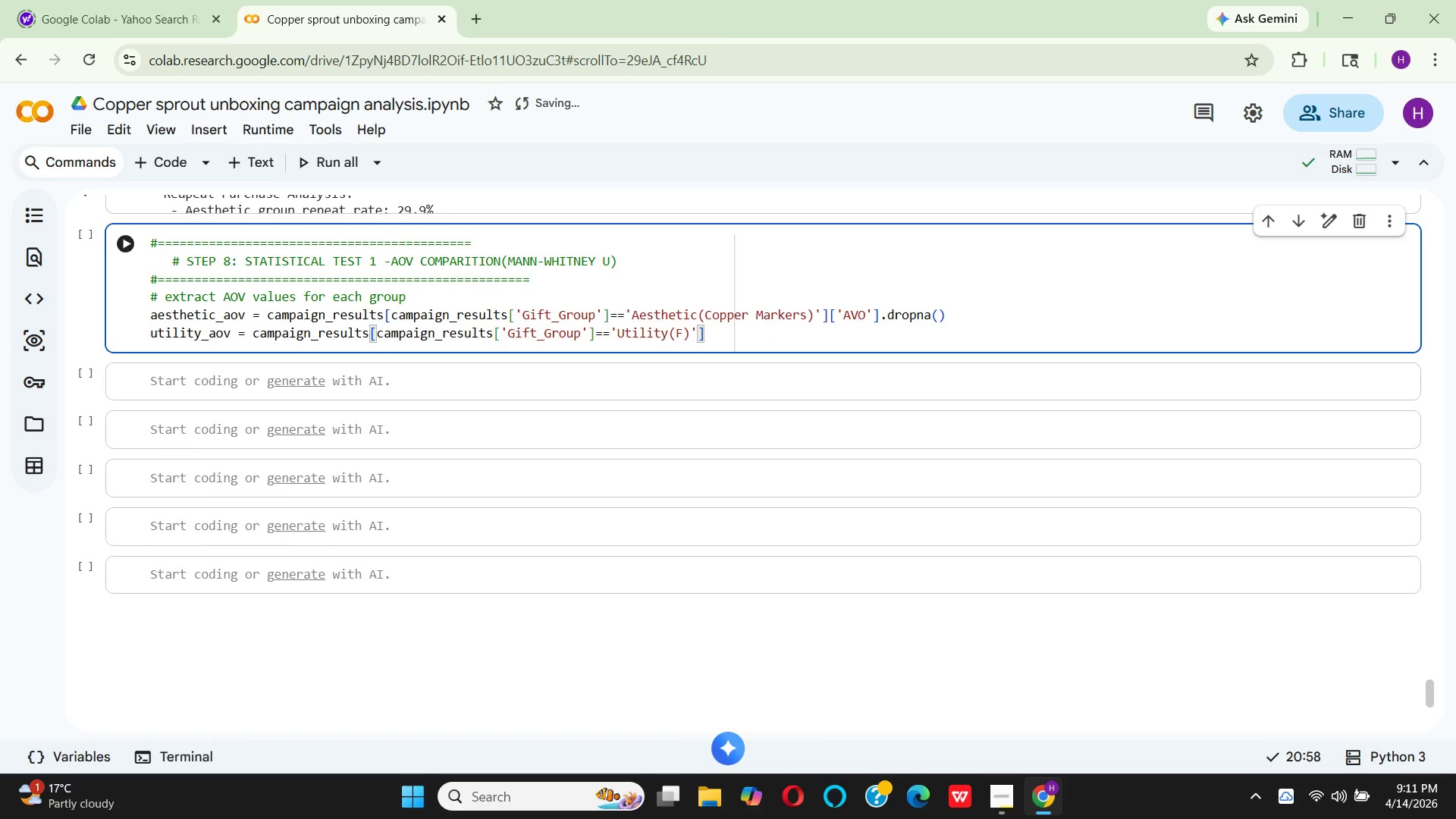 
type(ertilizer)
 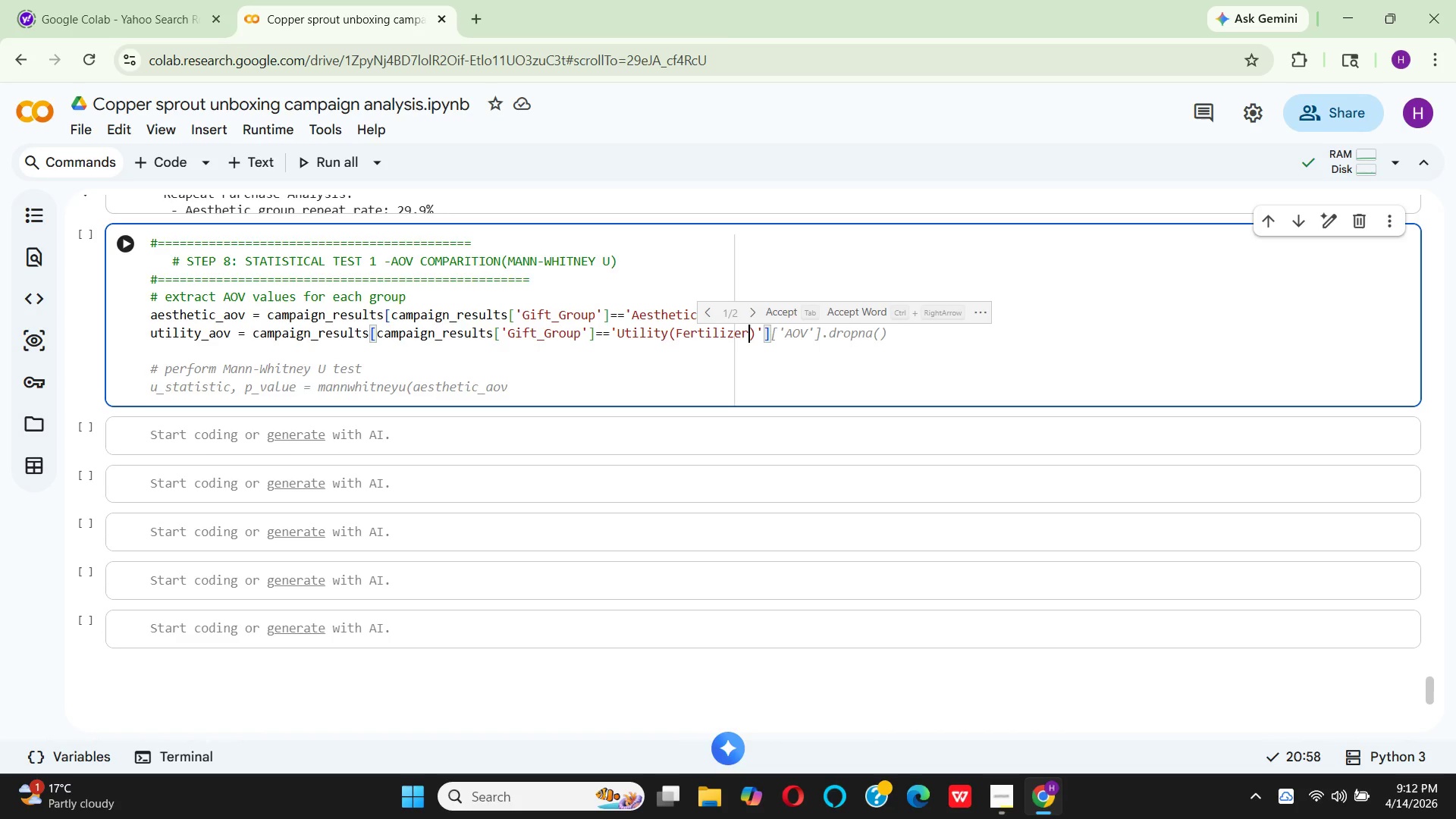 
key(ArrowRight)
 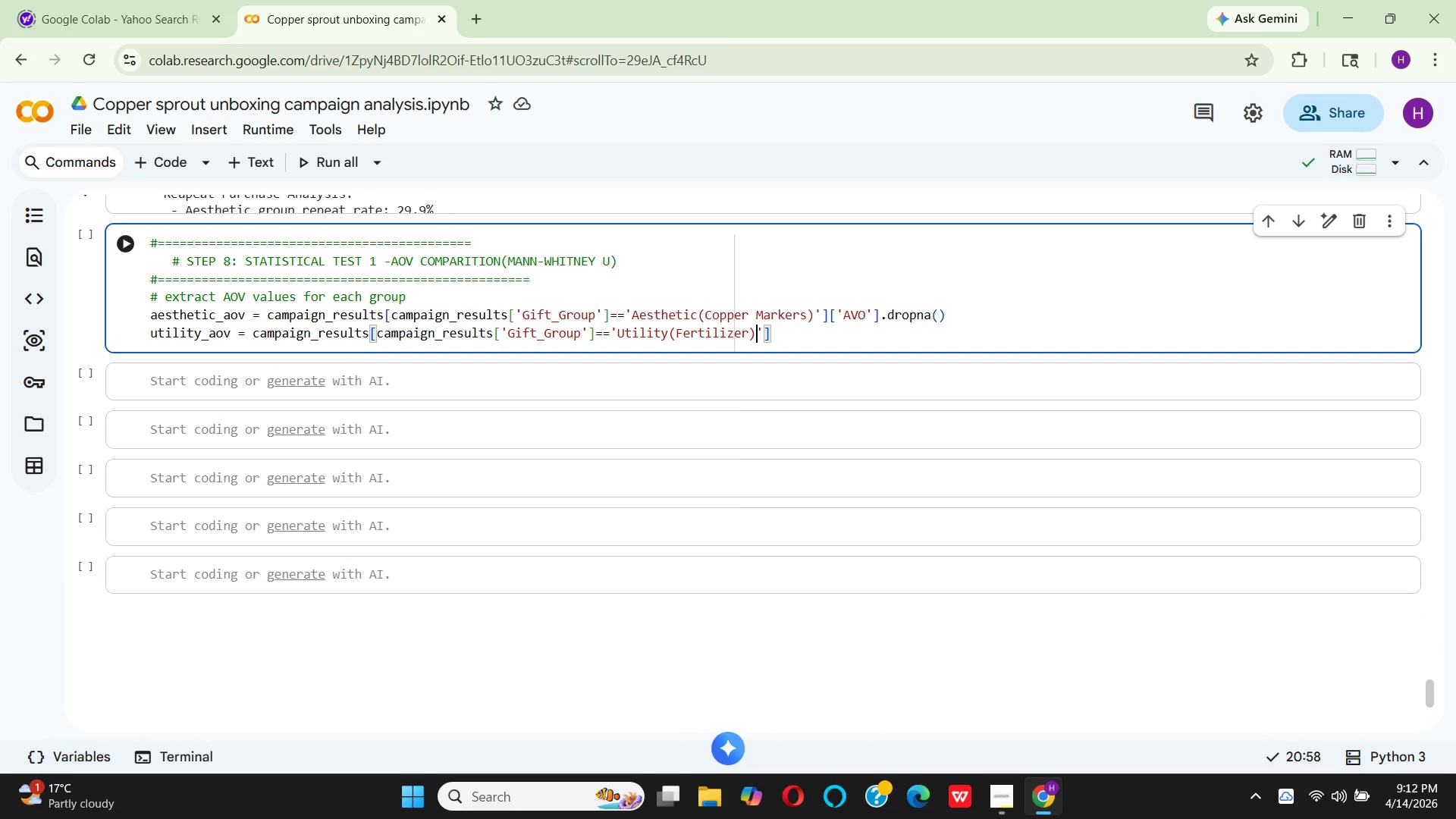 
key(ArrowRight)
 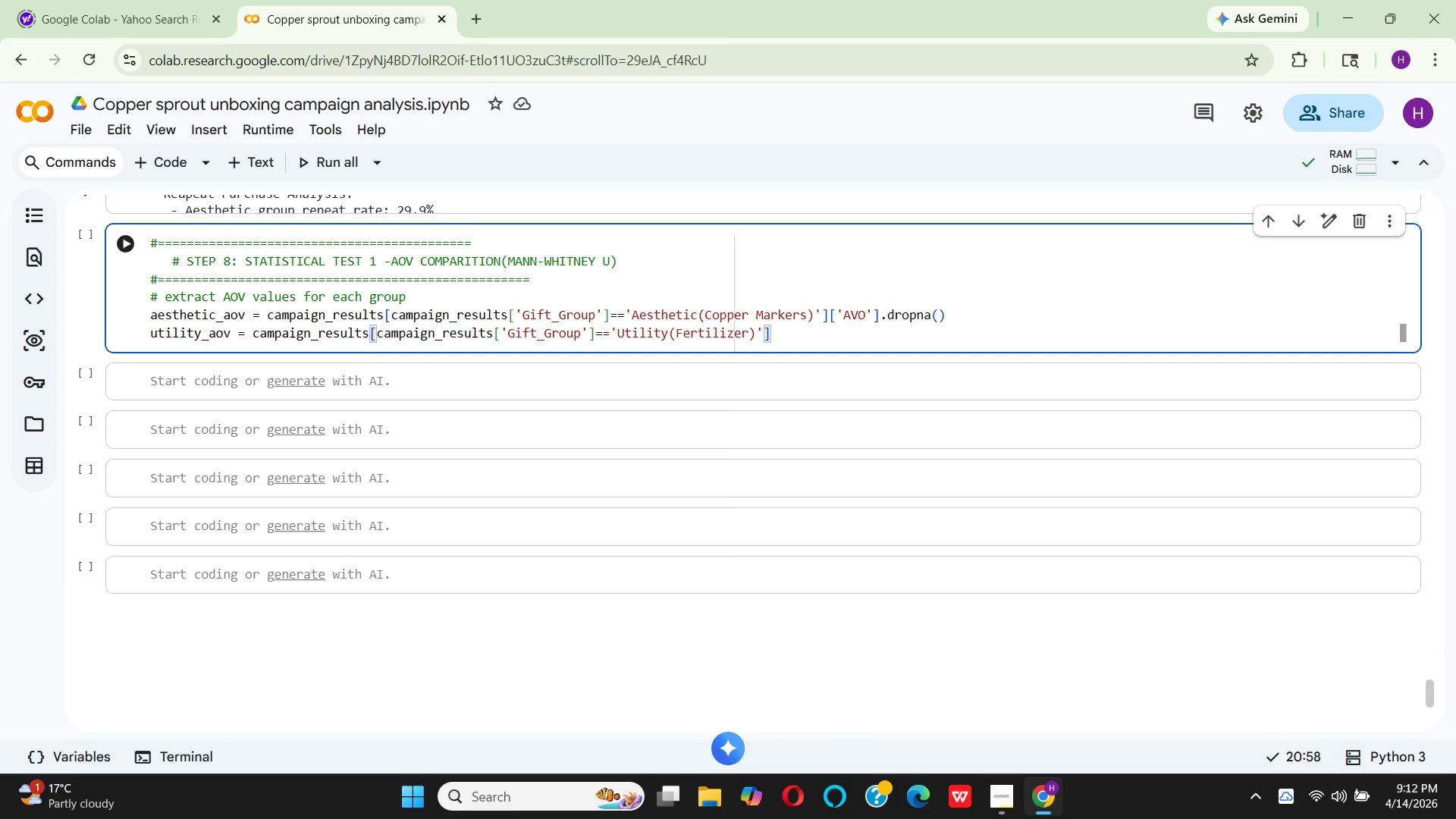 
key(ArrowRight)
 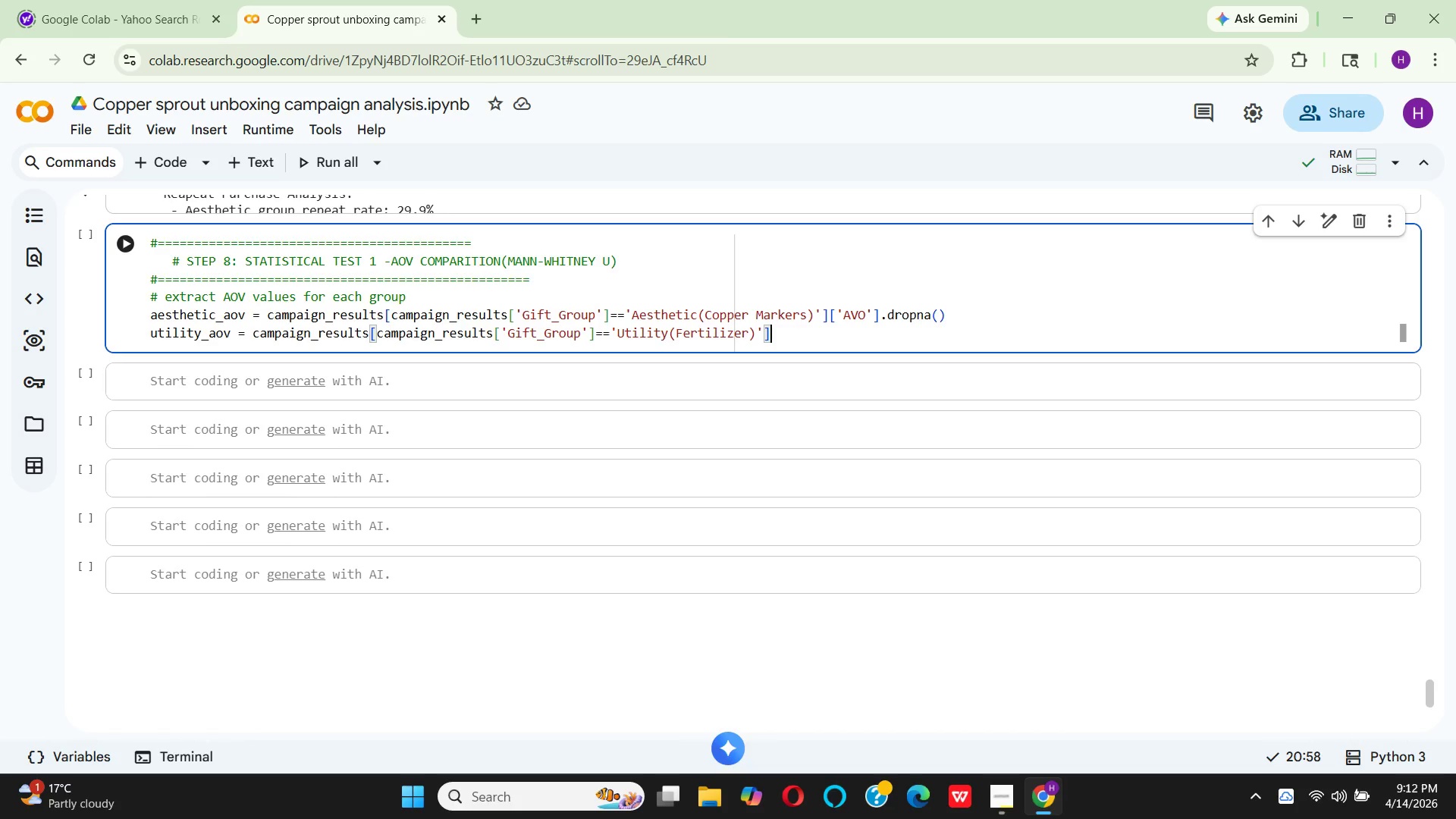 
key(BracketLeft)
 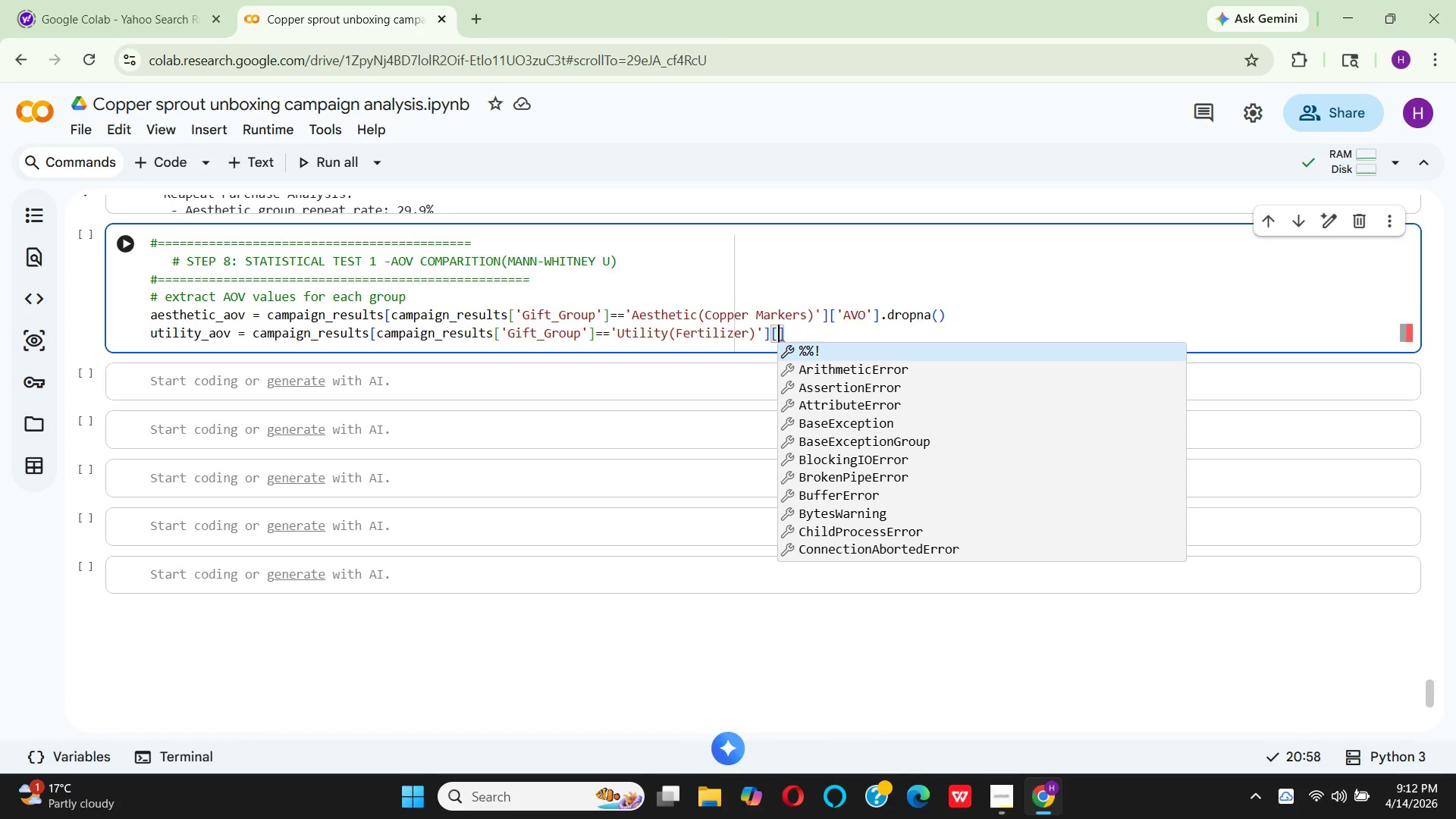 
type('AOV)
 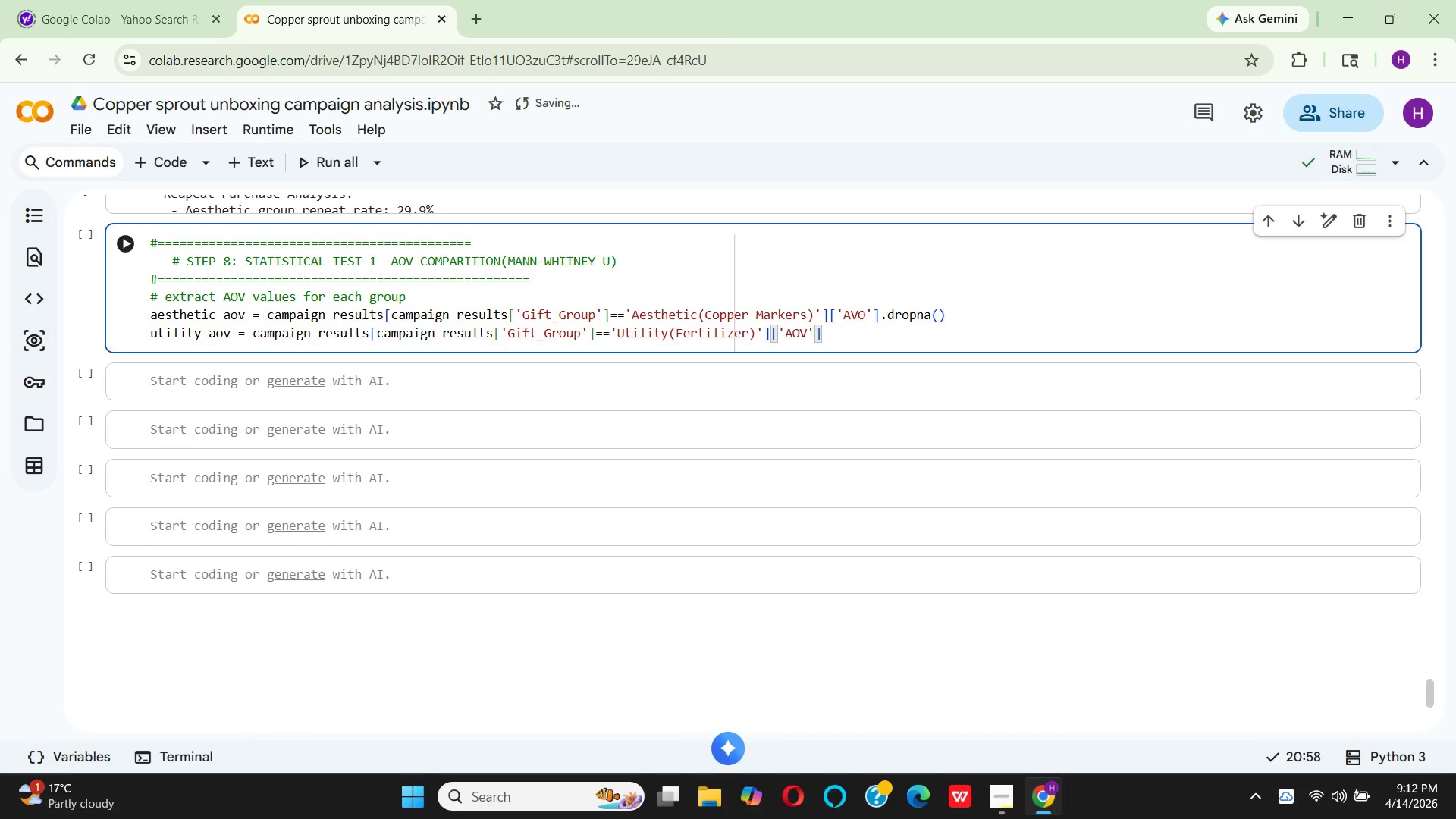 
key(ArrowRight)
 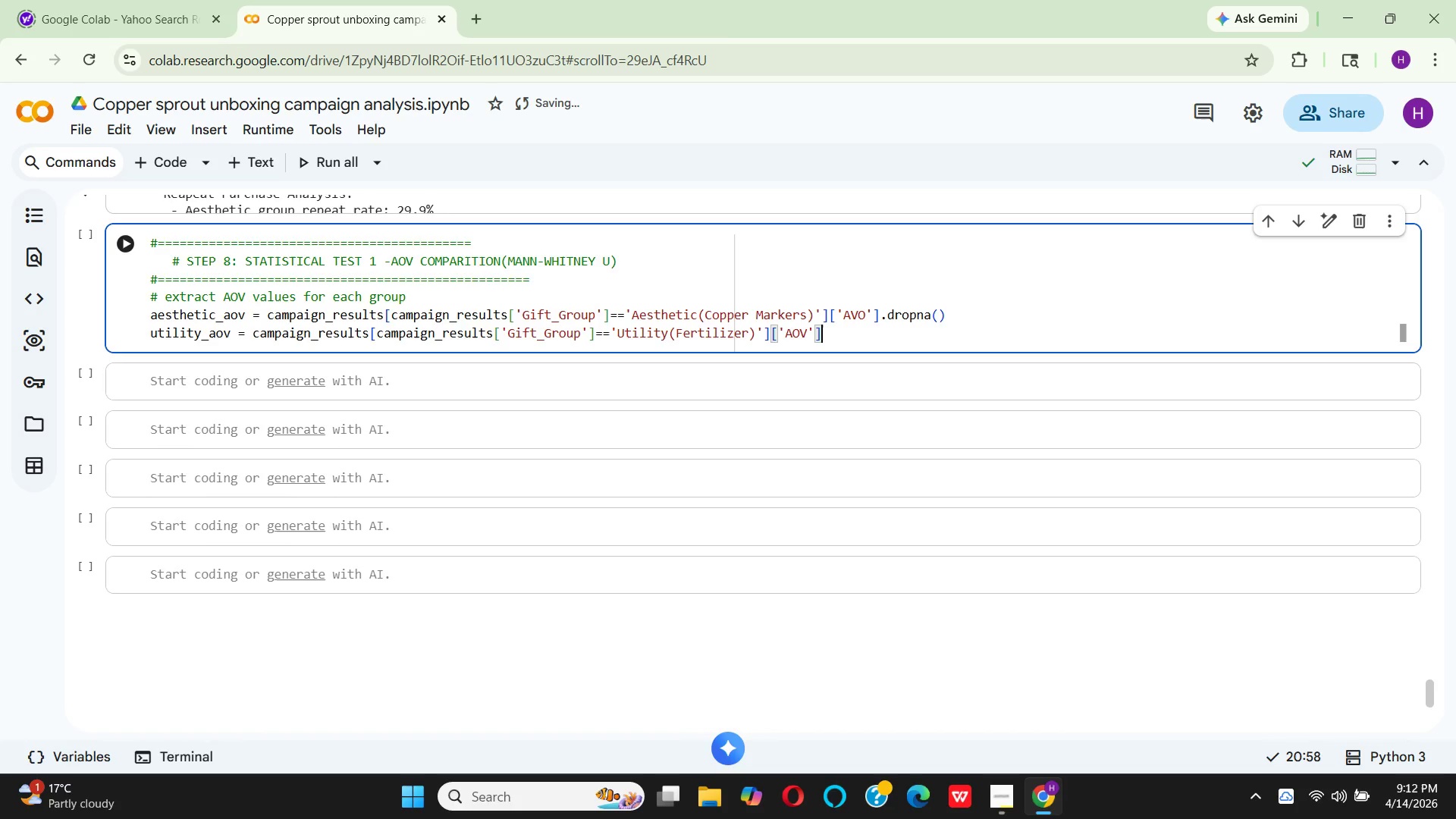 
key(ArrowRight)
 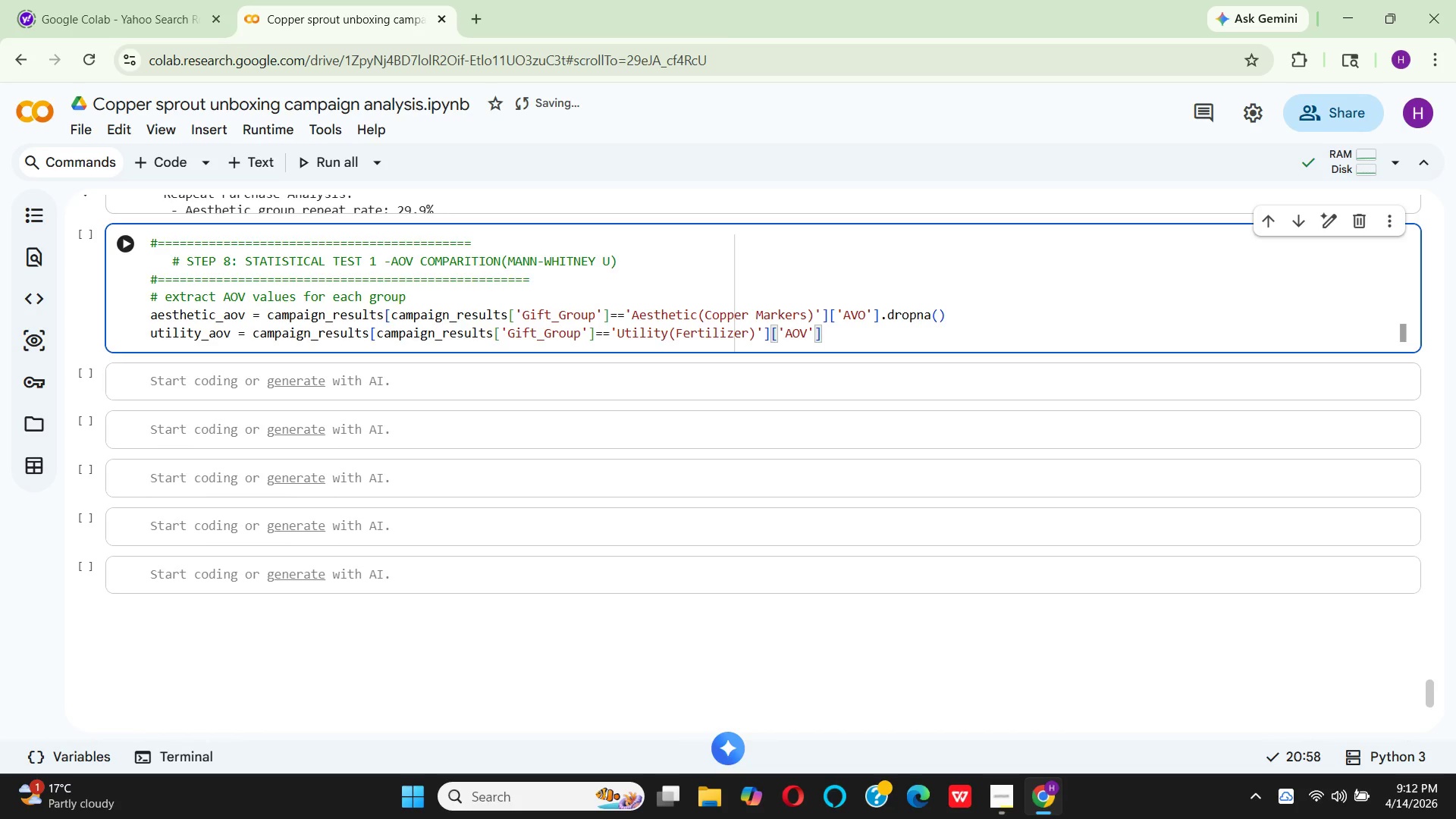 
type(.dro)
 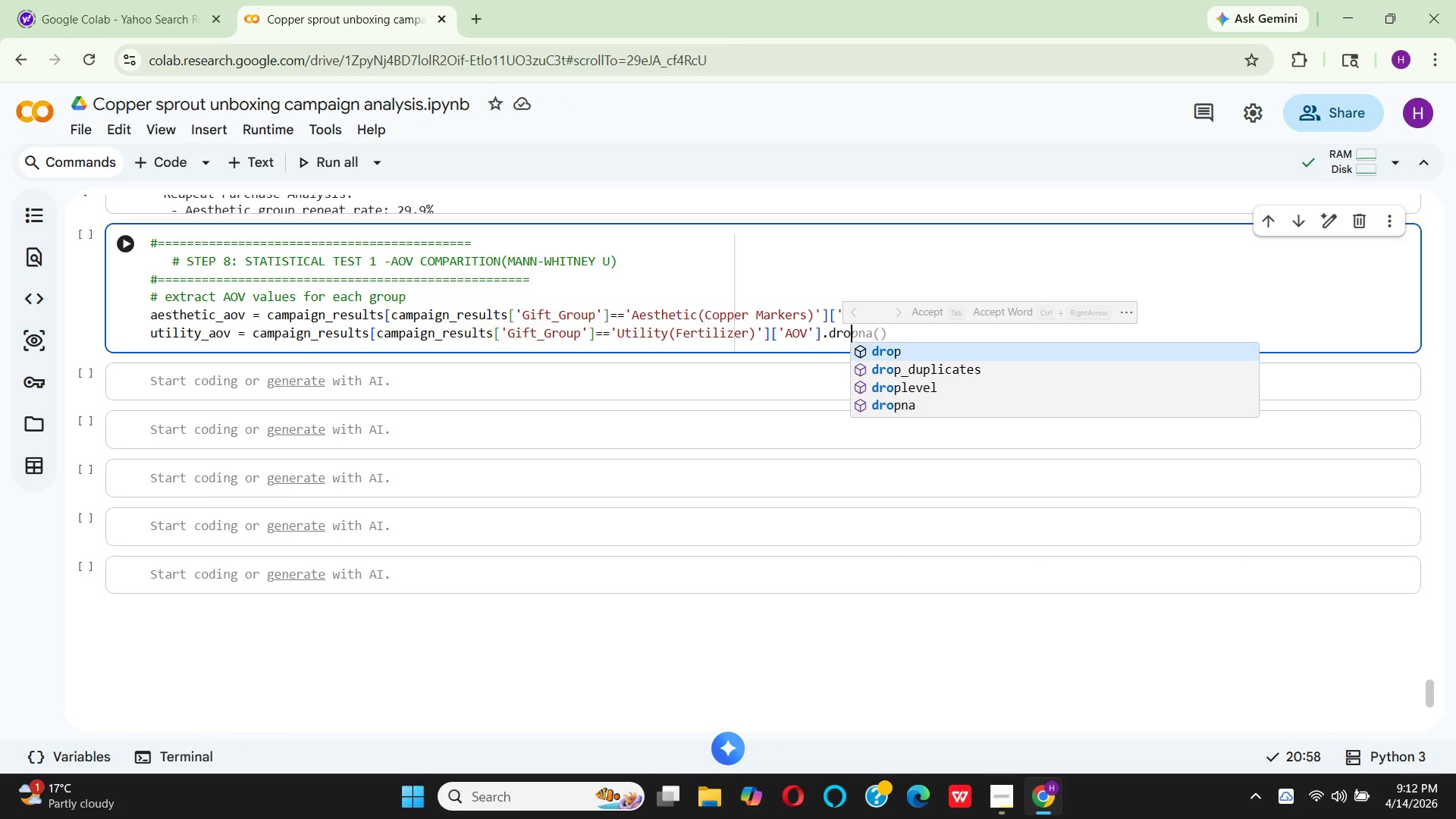 
key(ArrowDown)
 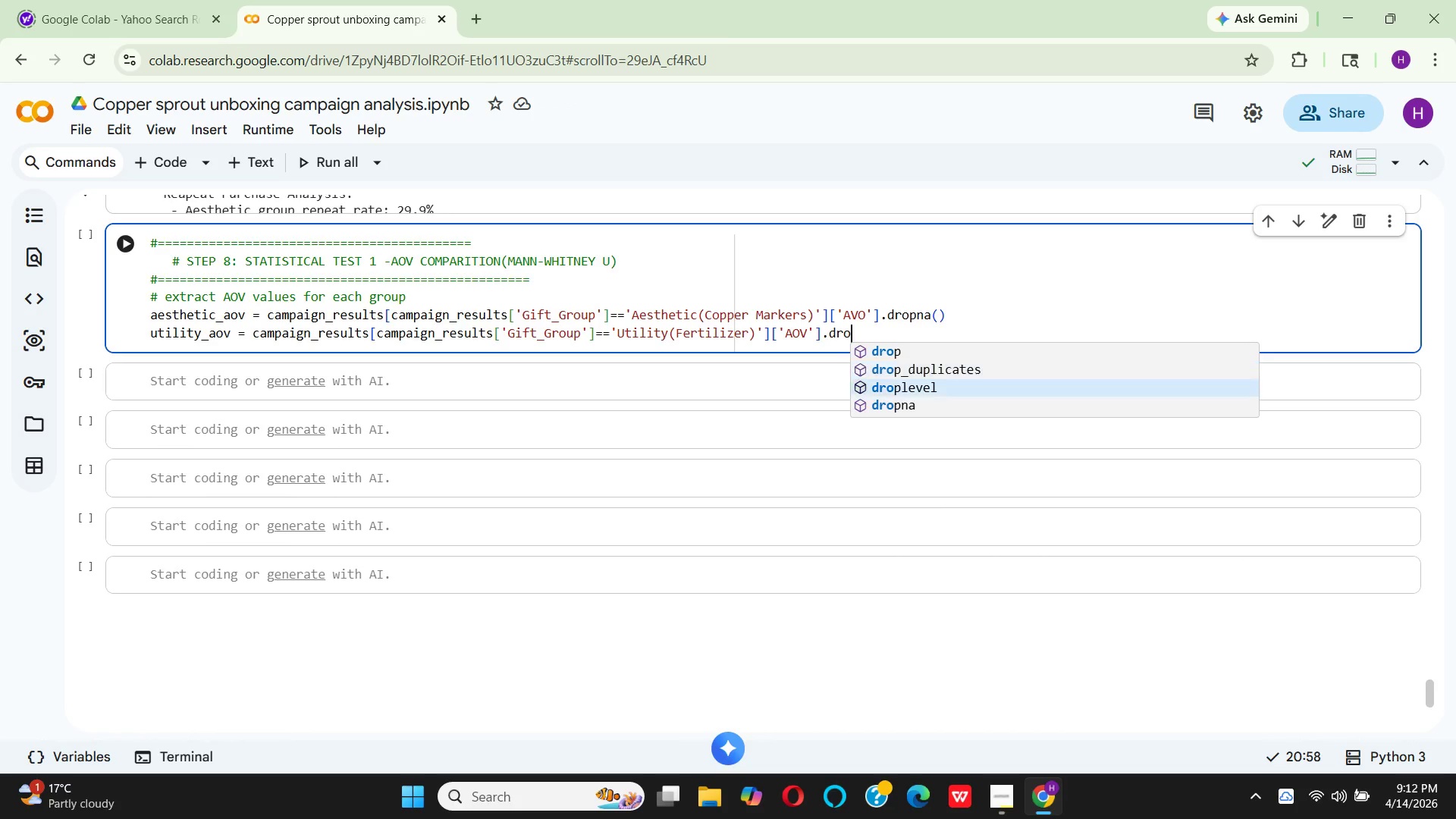 
key(ArrowDown)
 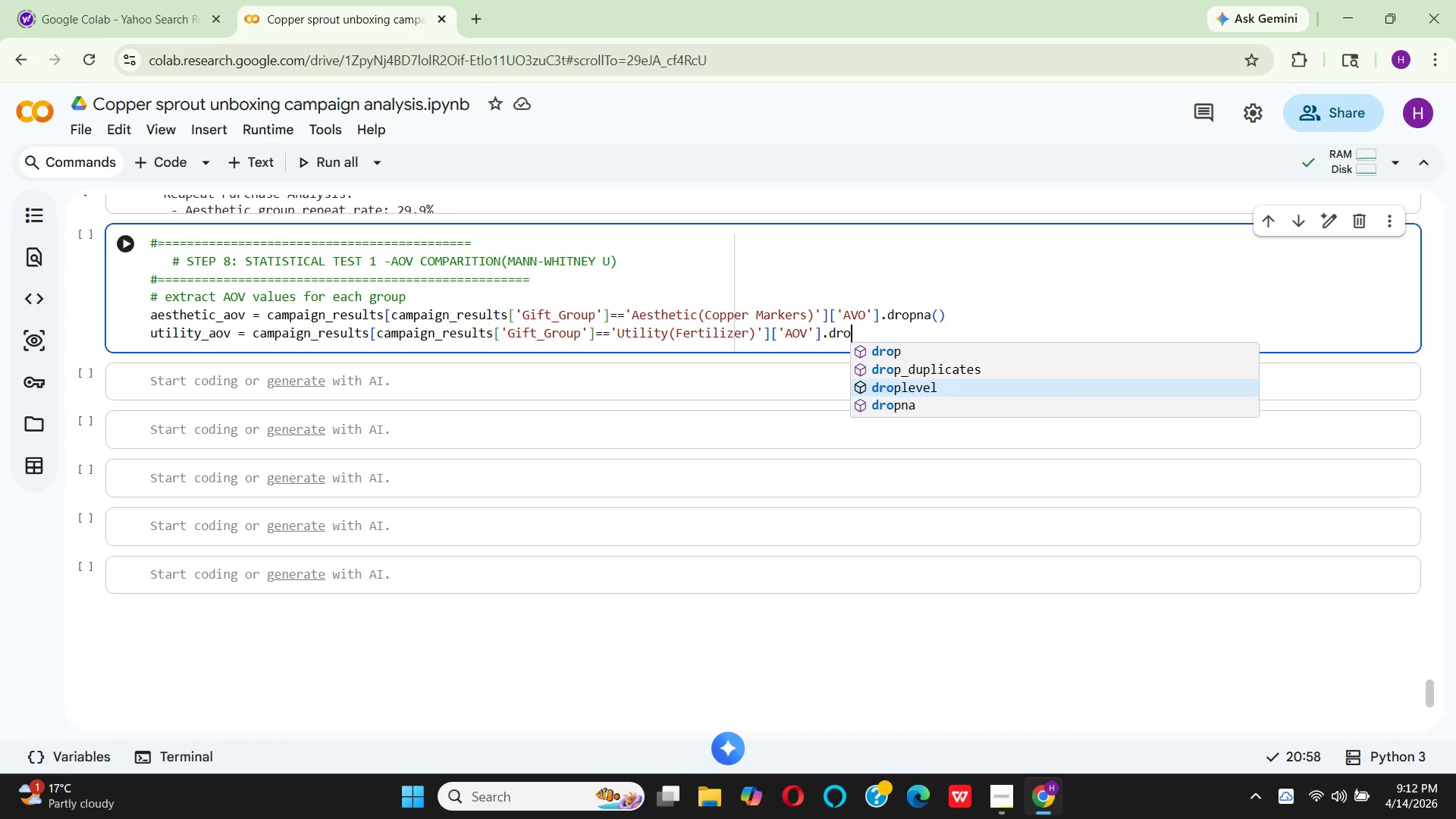 
key(ArrowDown)
 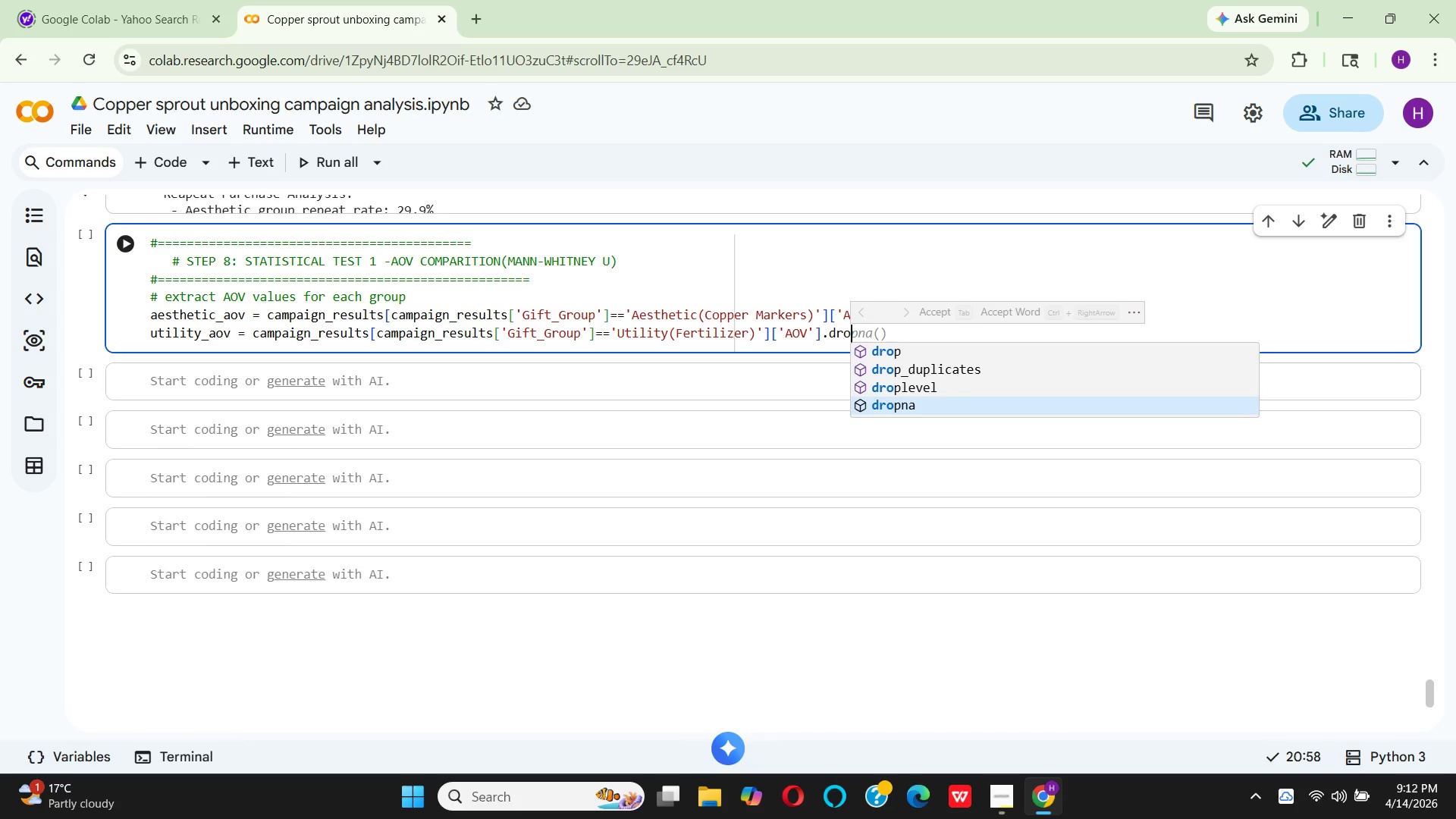 
key(Enter)
 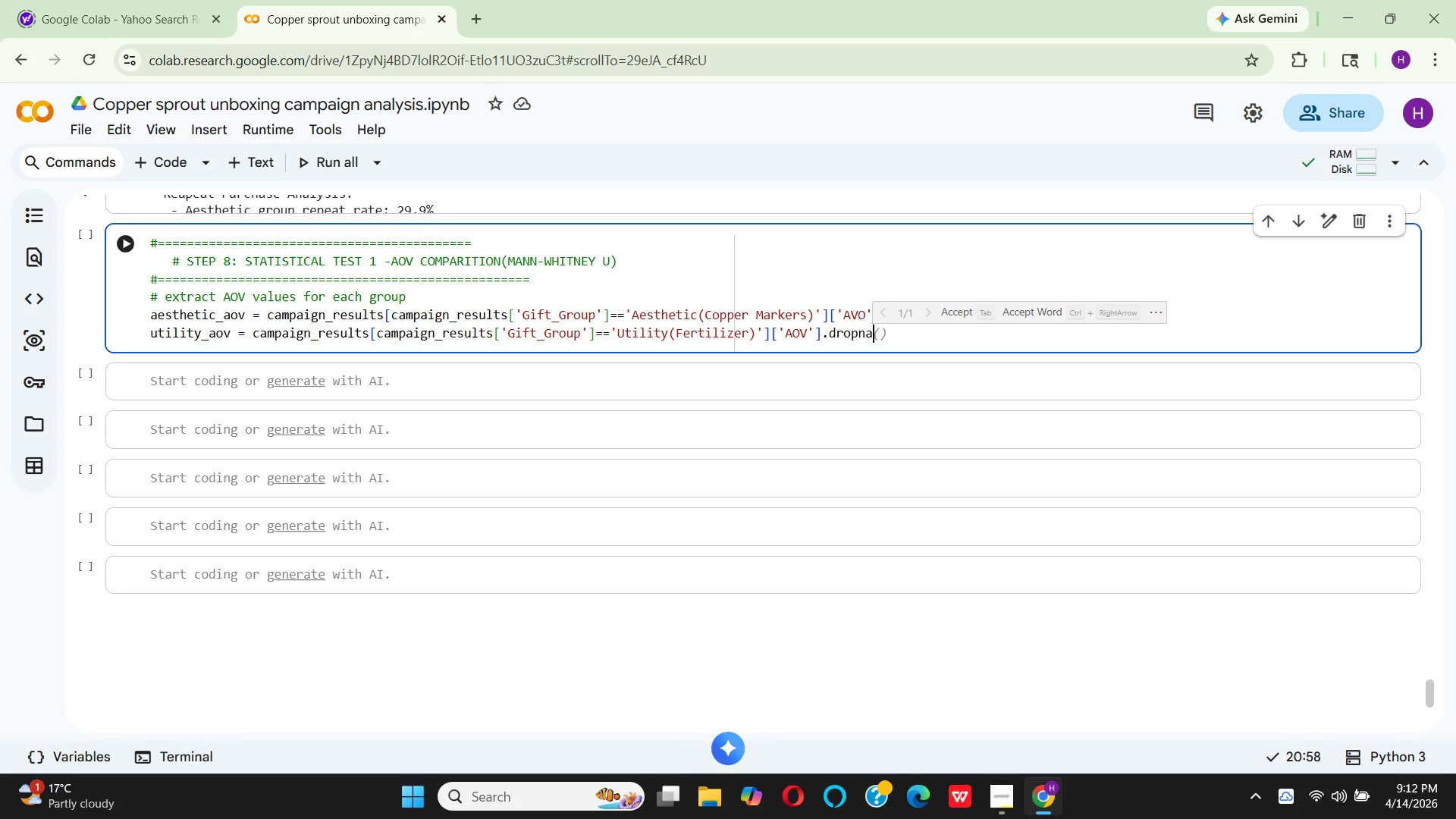 
hold_key(key=ShiftRight, duration=1.5)
 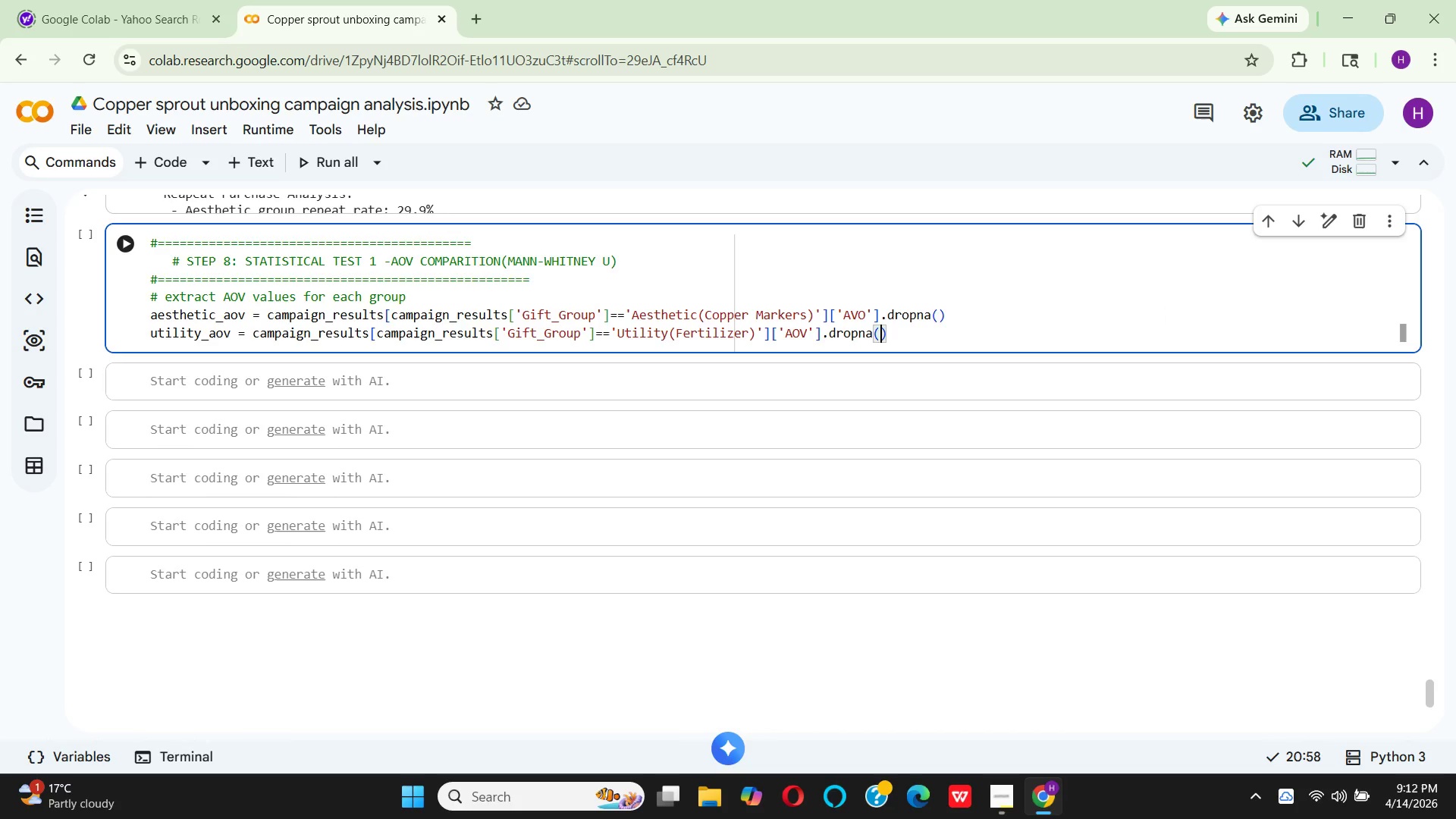 
key(Shift+9)
 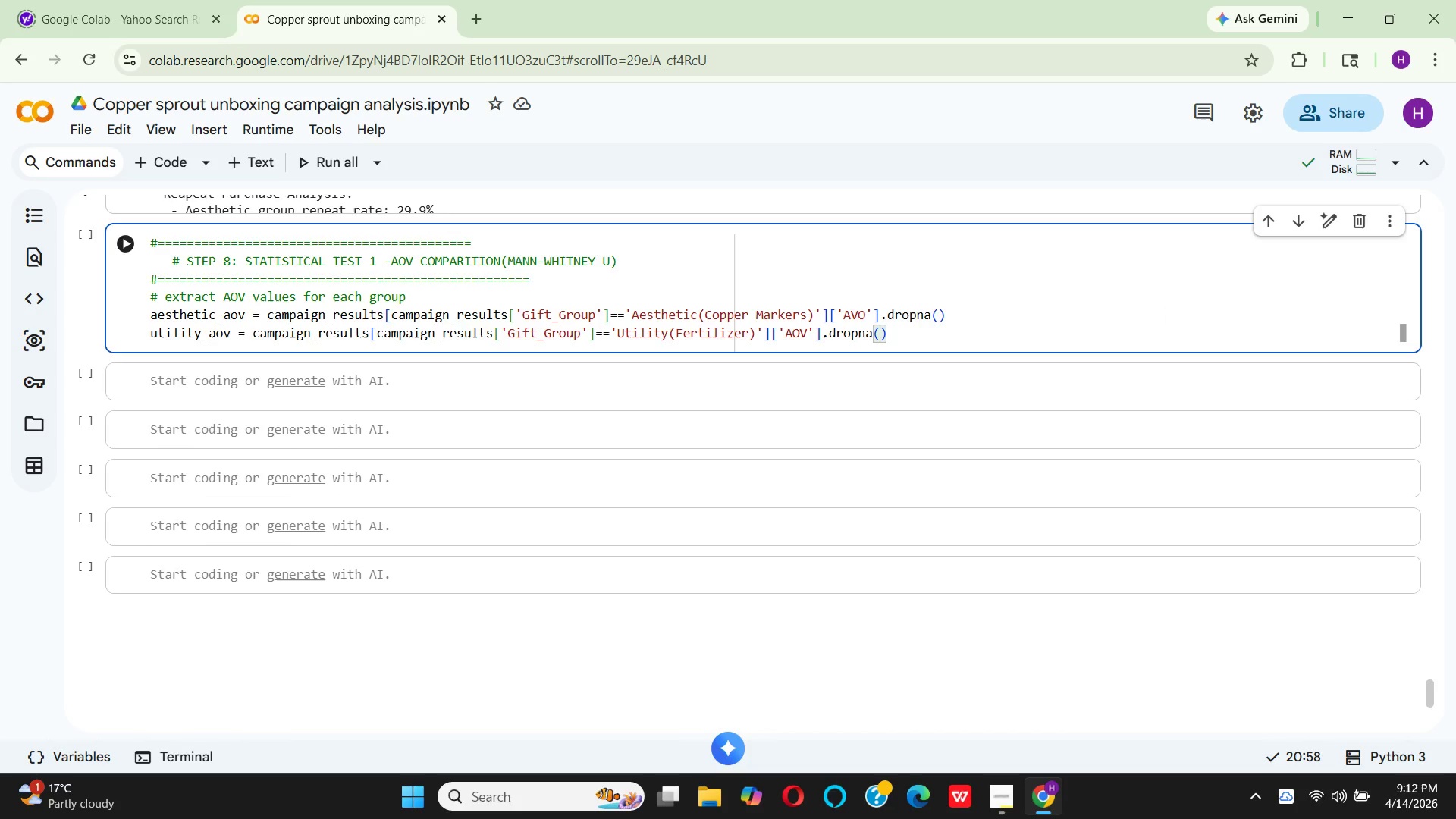 
key(ArrowRight)
 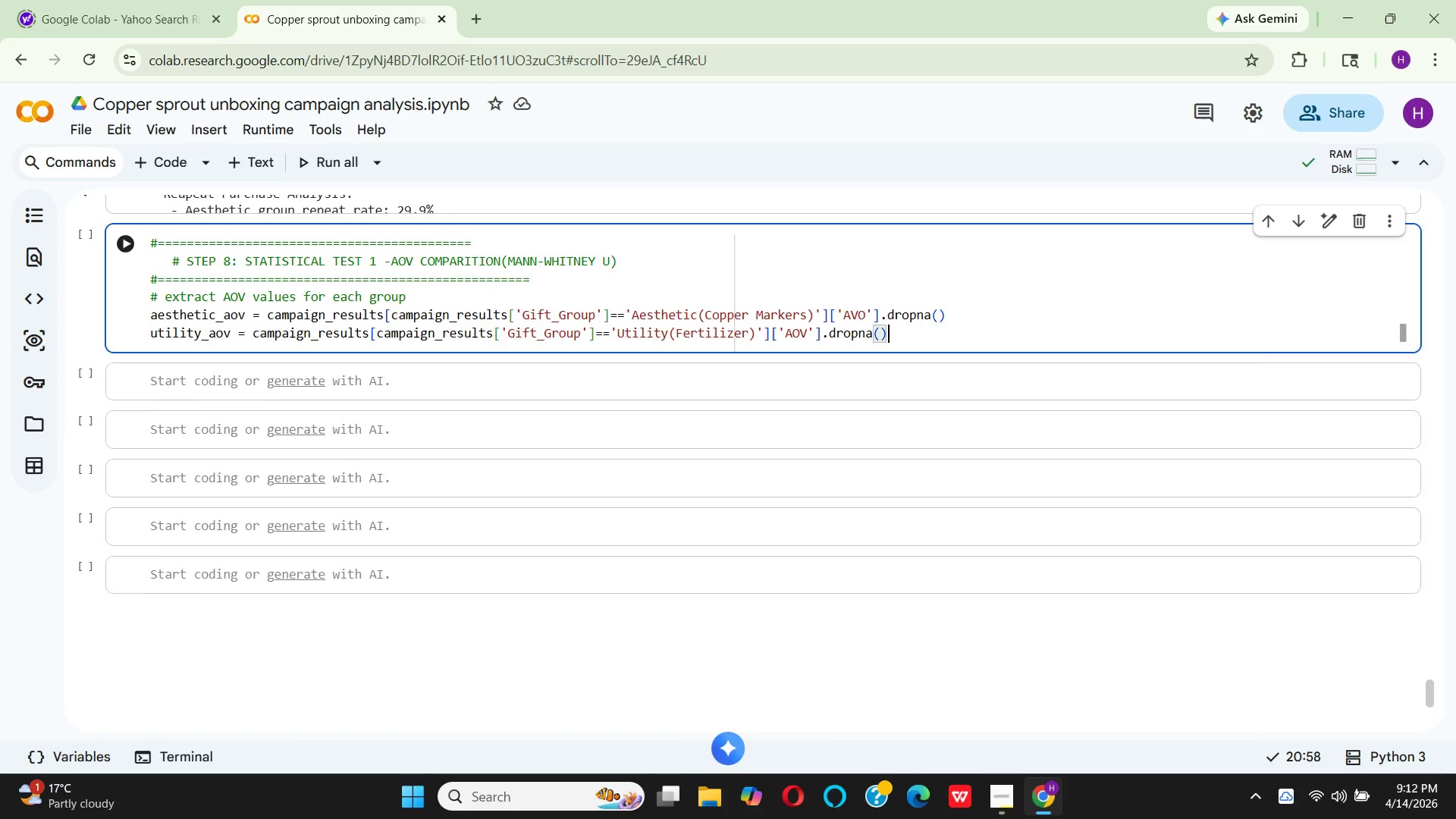 
key(Enter)
 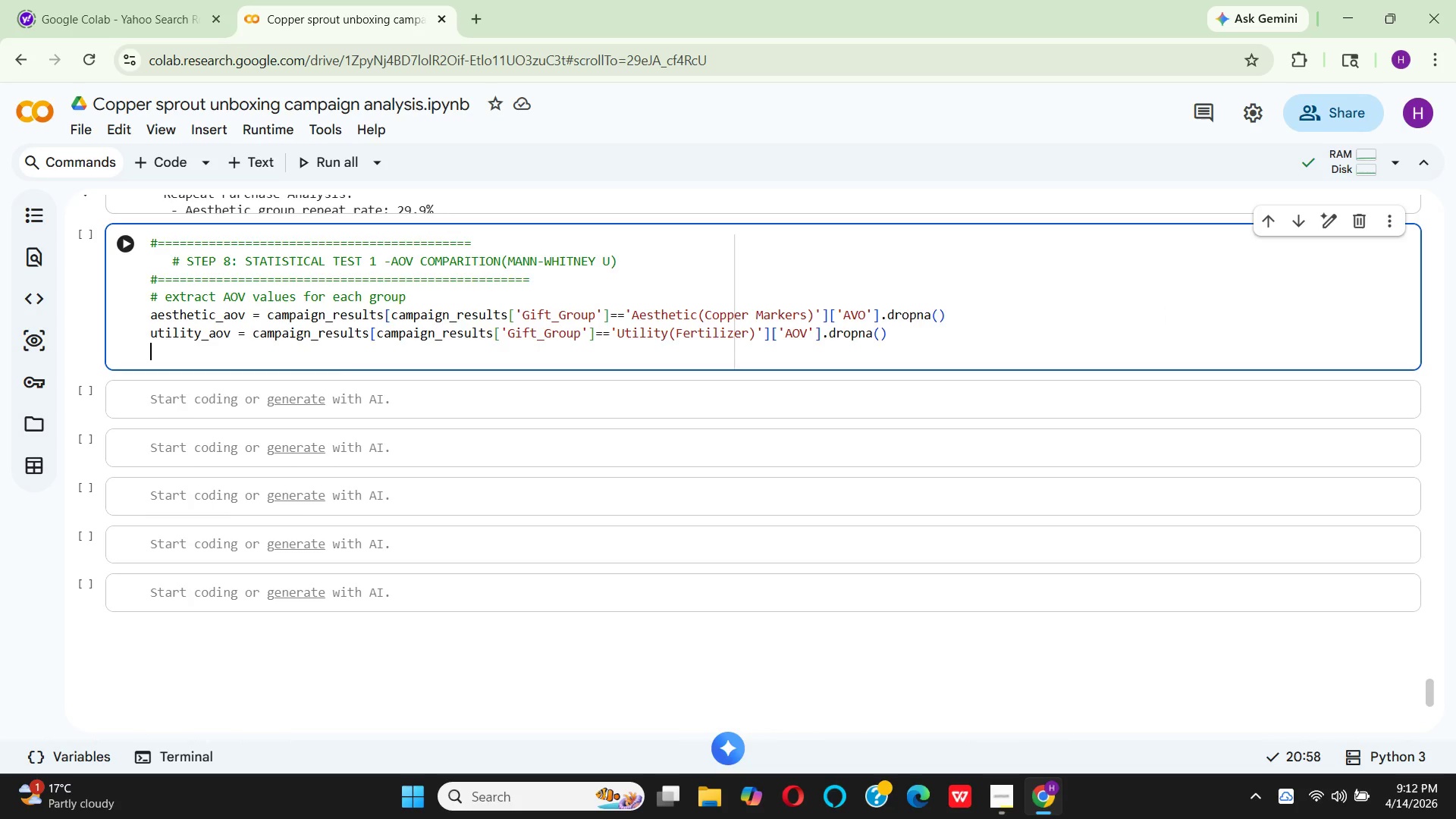 
key(Enter)
 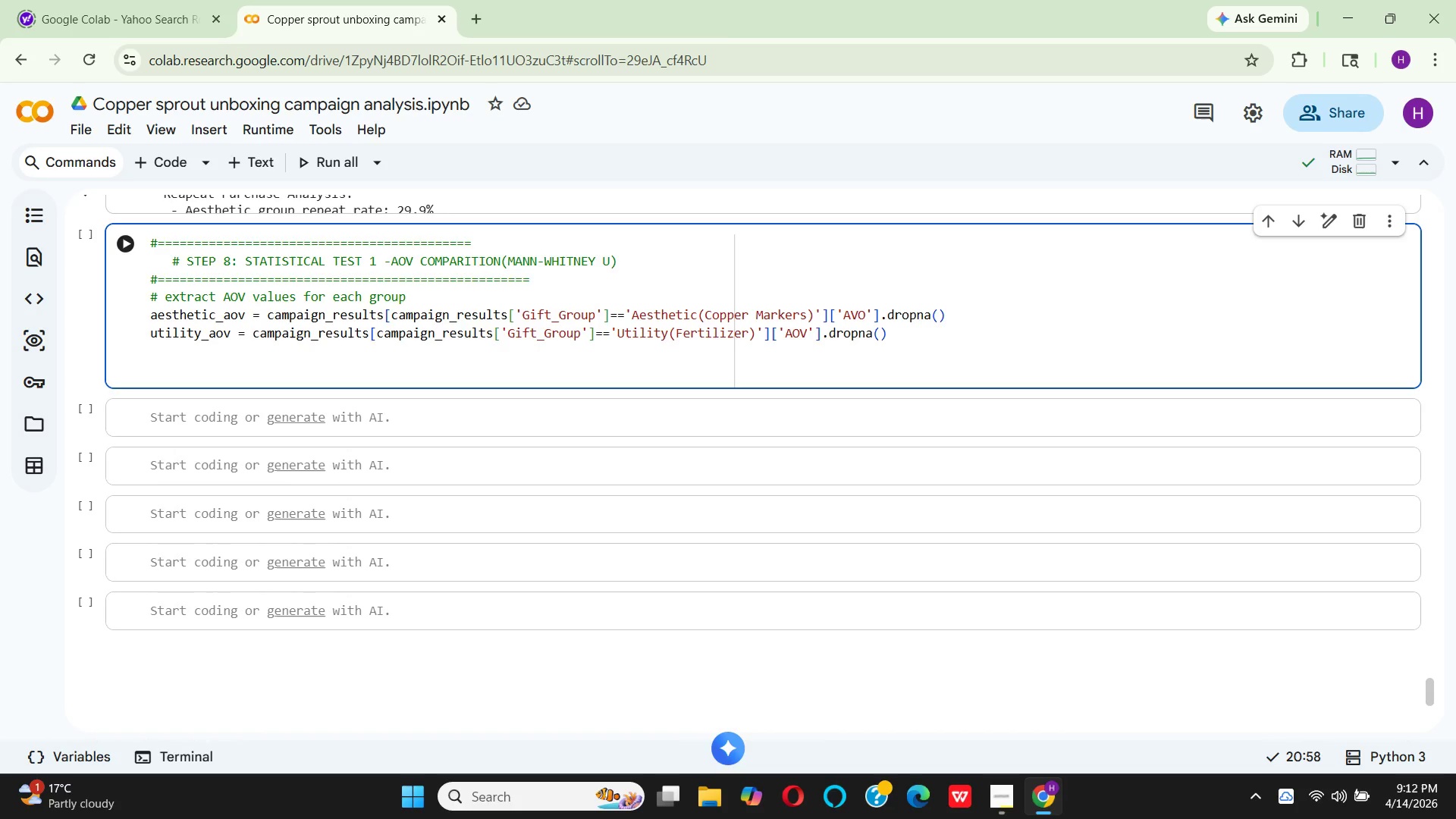 
wait(7.81)
 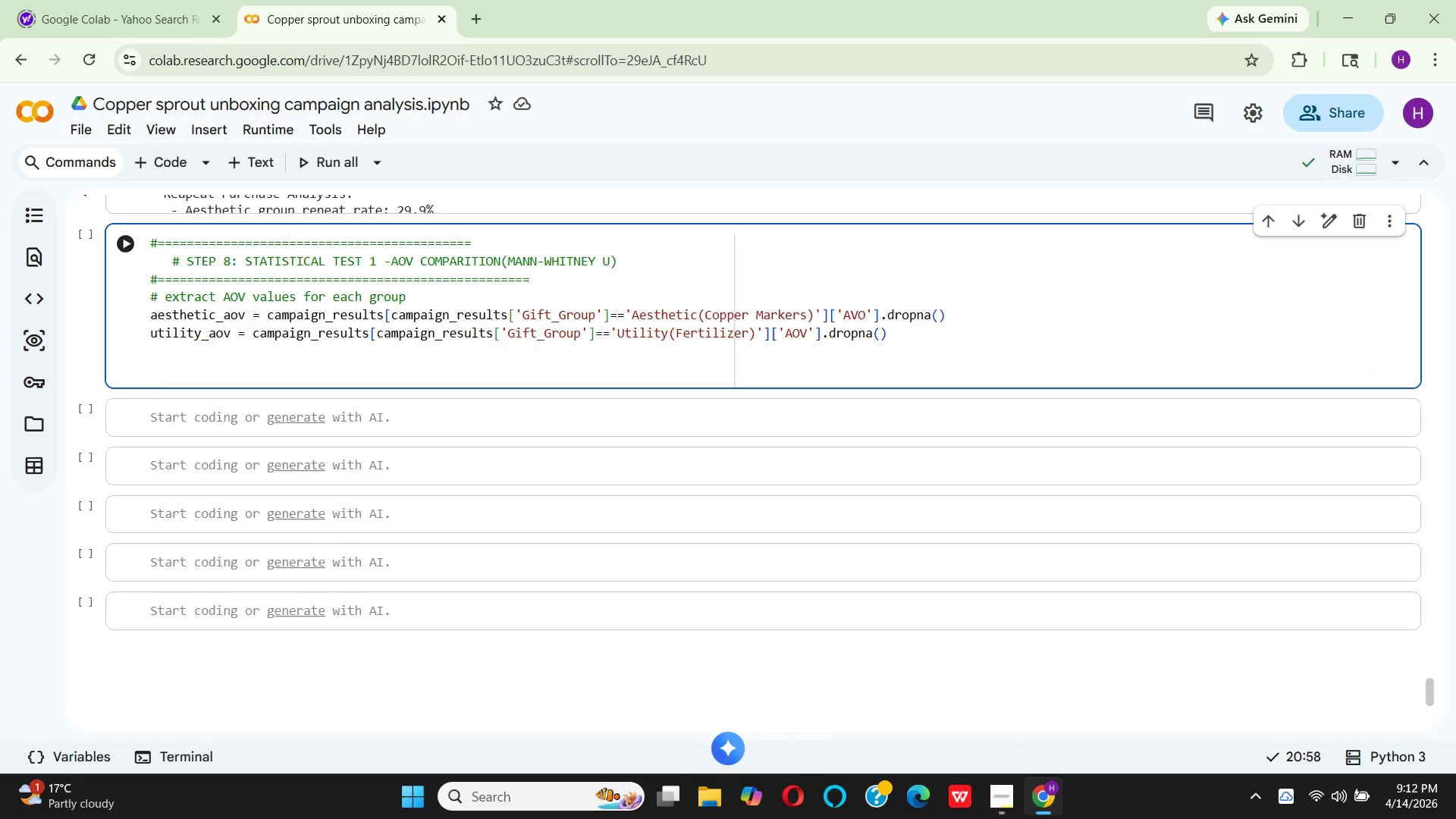 
type(print)
 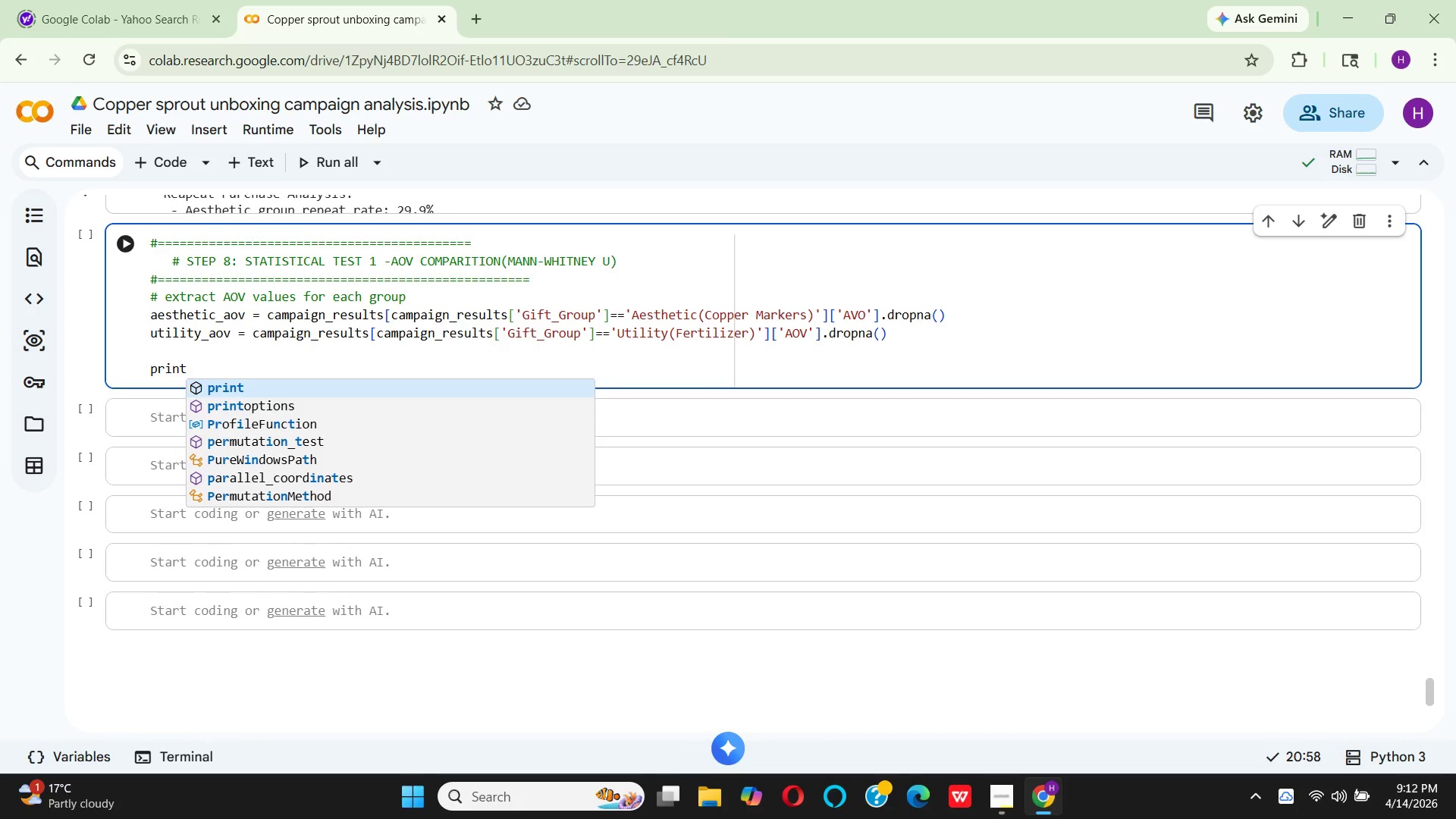 
key(Shift+9)
 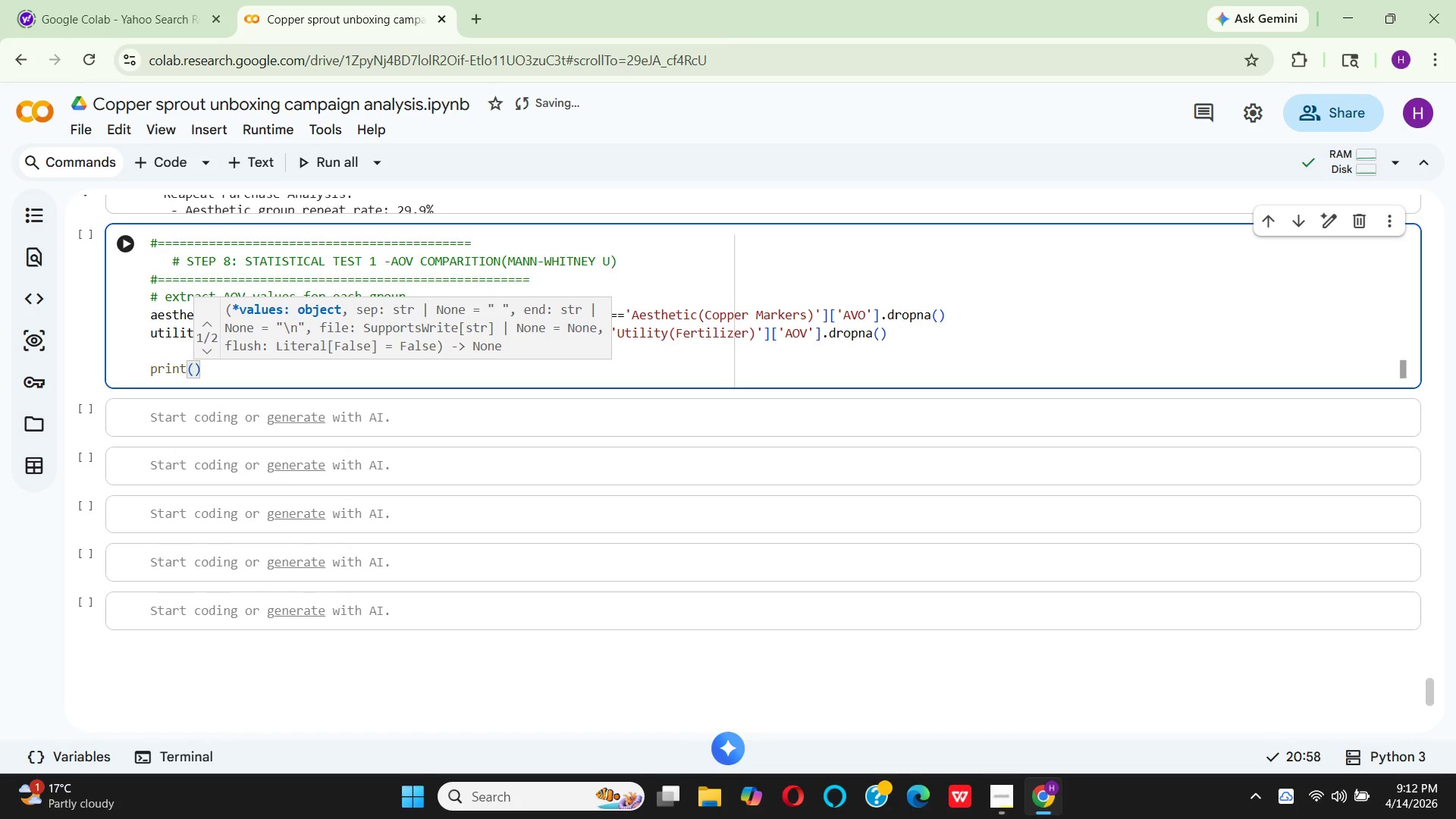 
wait(5.12)
 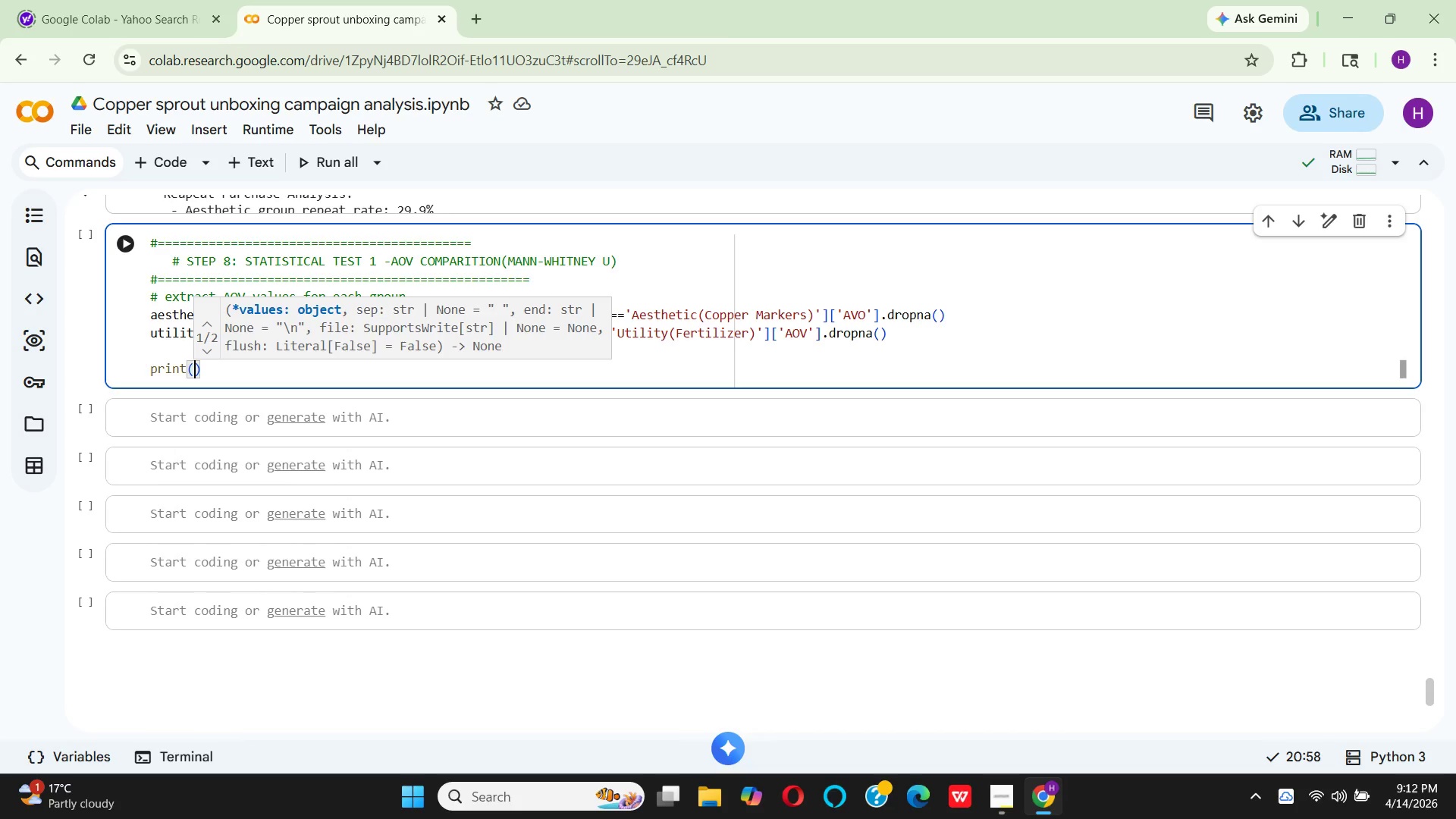 
key(Shift+ShiftRight)
 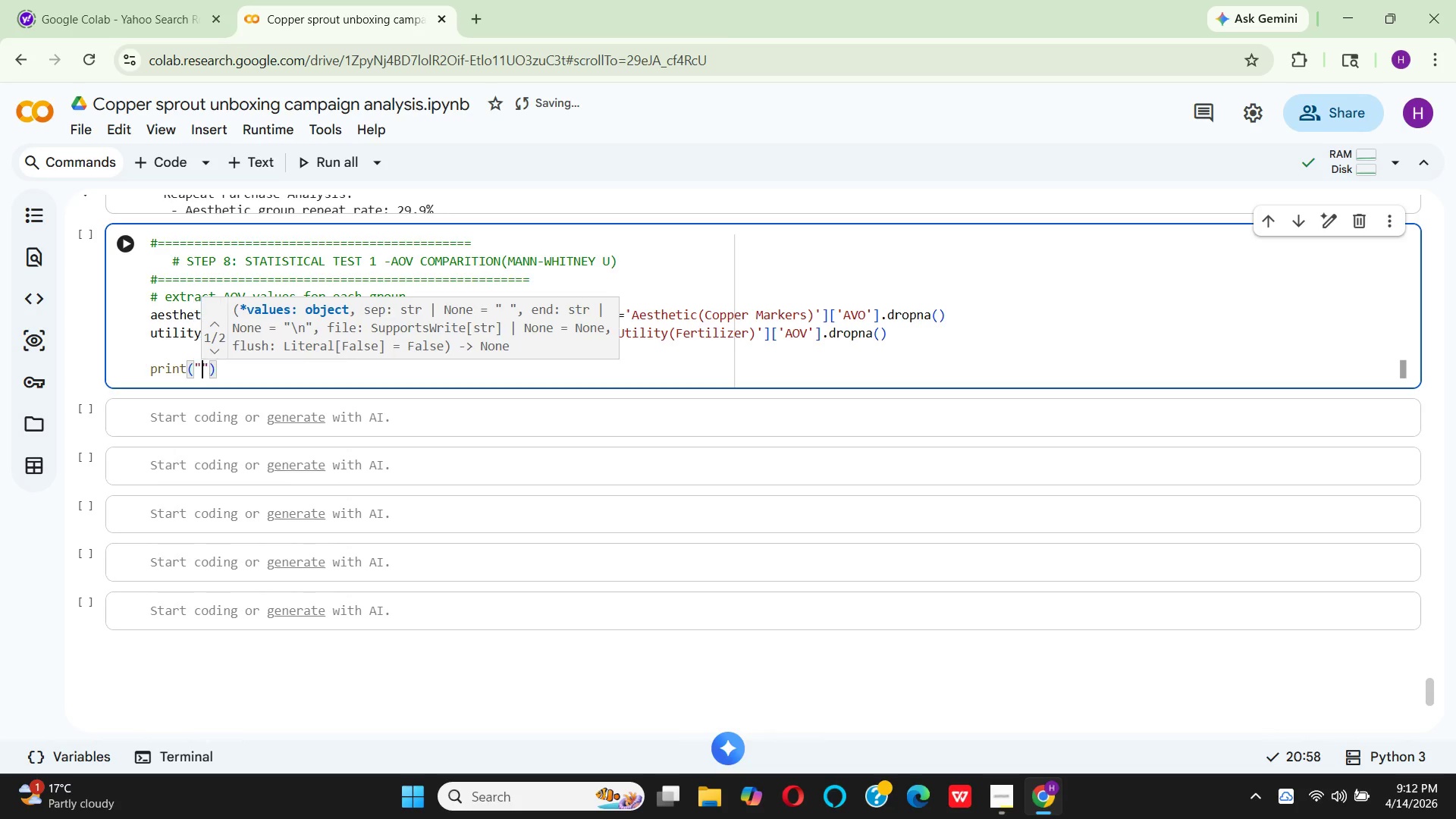 
key(Shift+Quote)
 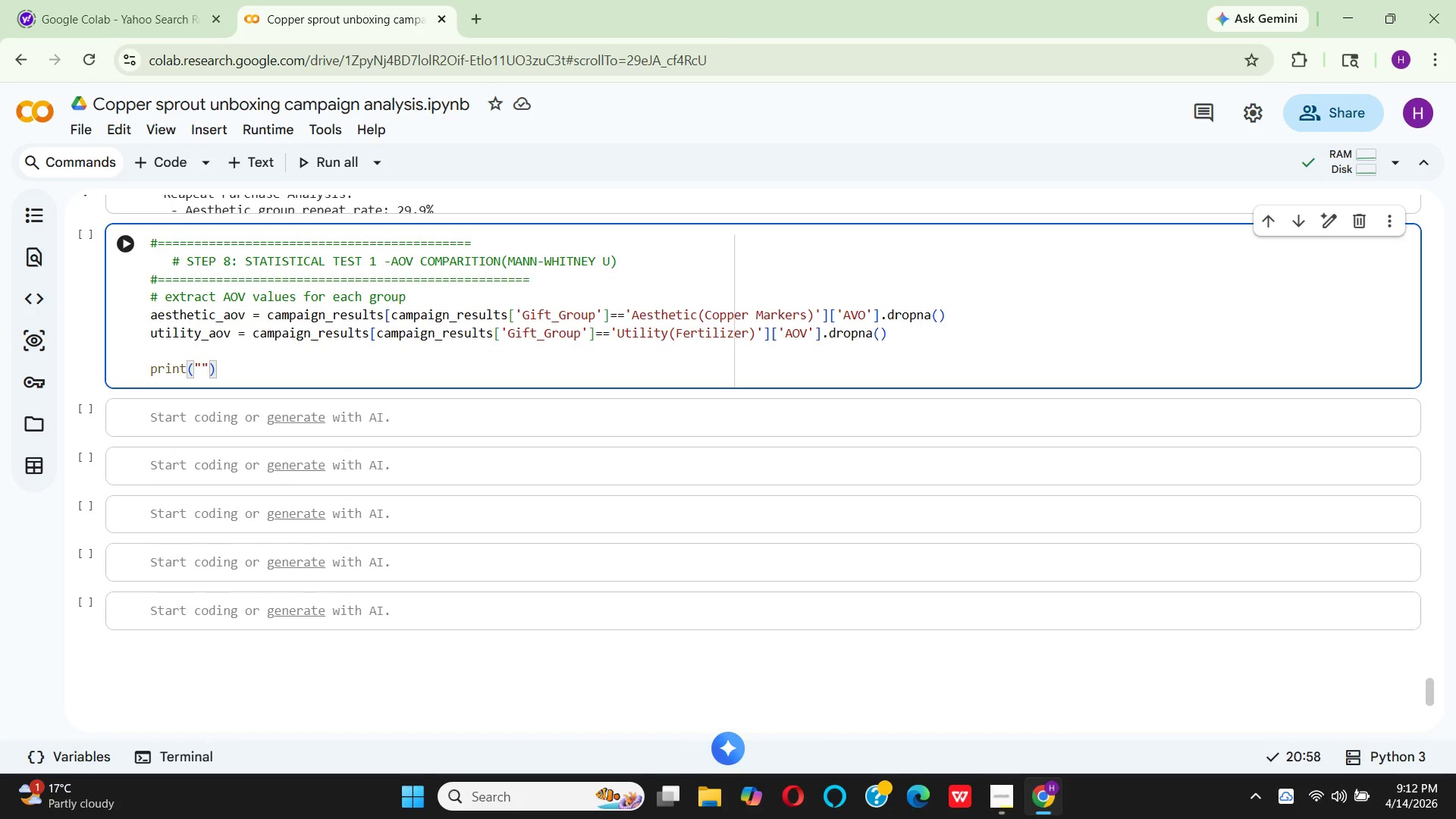 
key(Equal)
 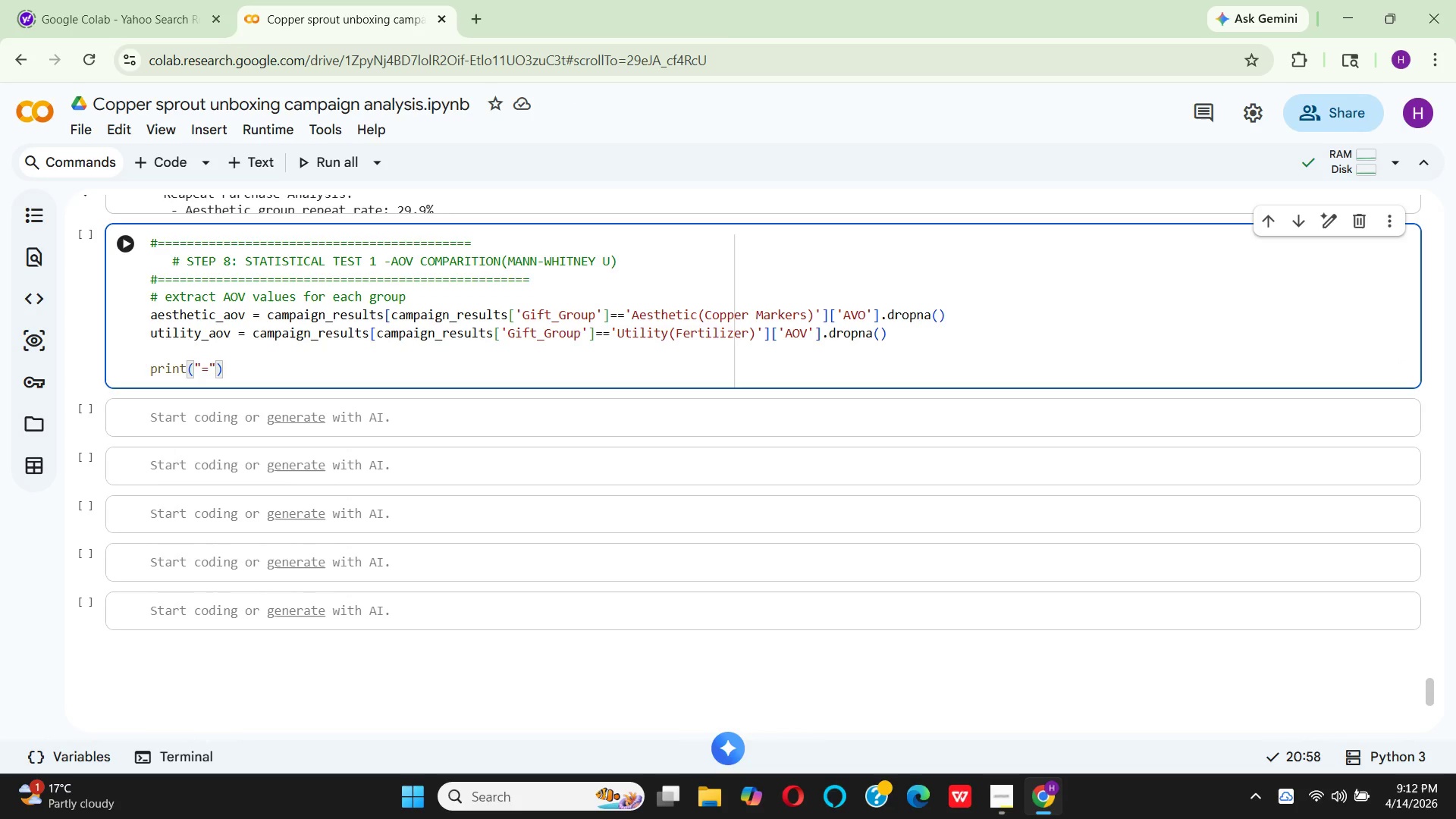 
key(ArrowRight)
 